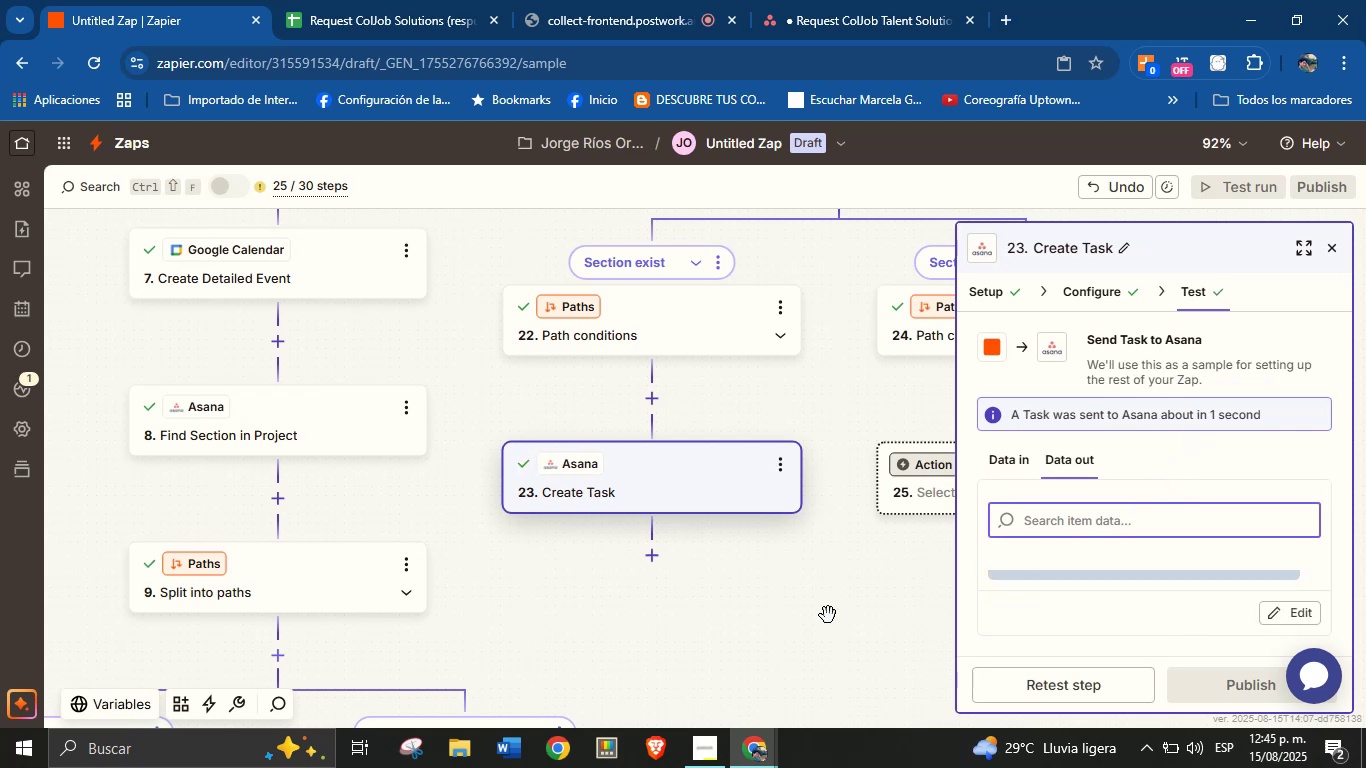 
left_click_drag(start_coordinate=[774, 601], to_coordinate=[729, 523])
 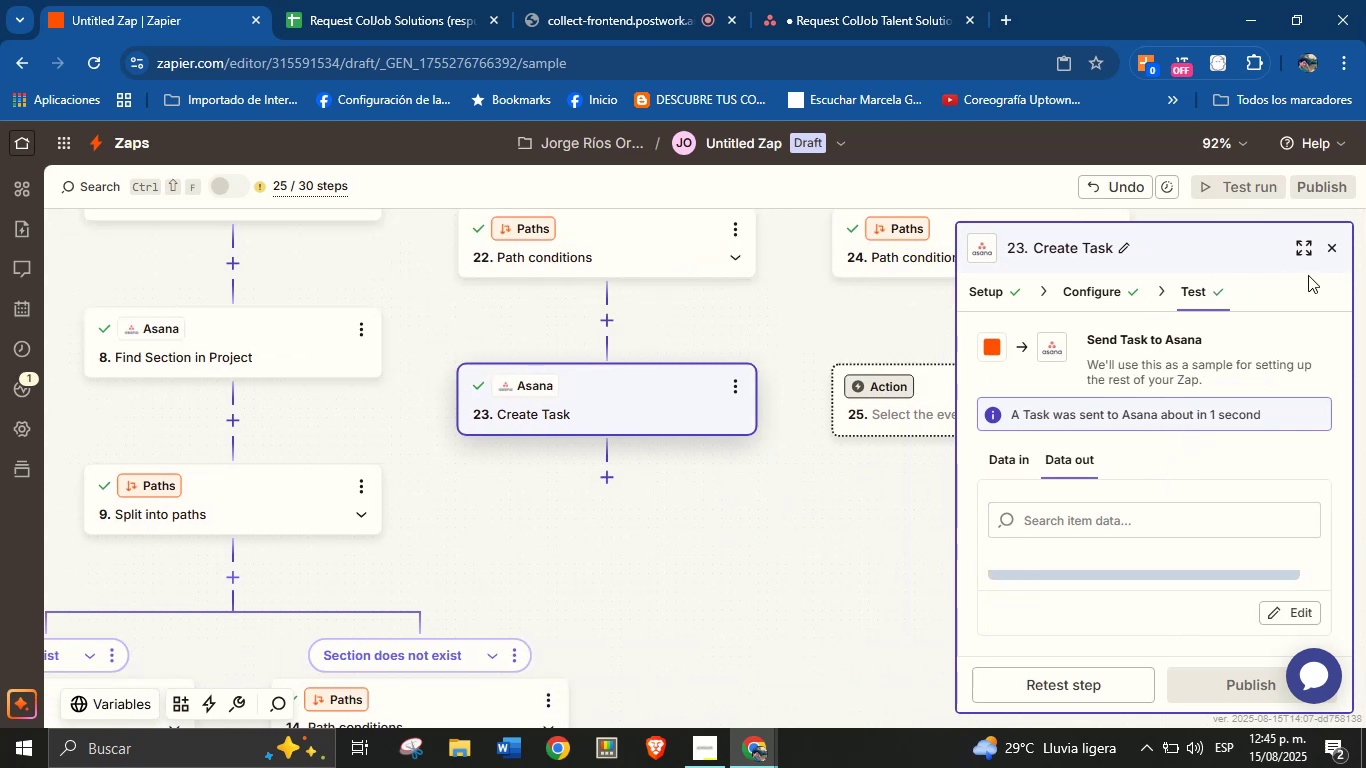 
left_click([1331, 250])
 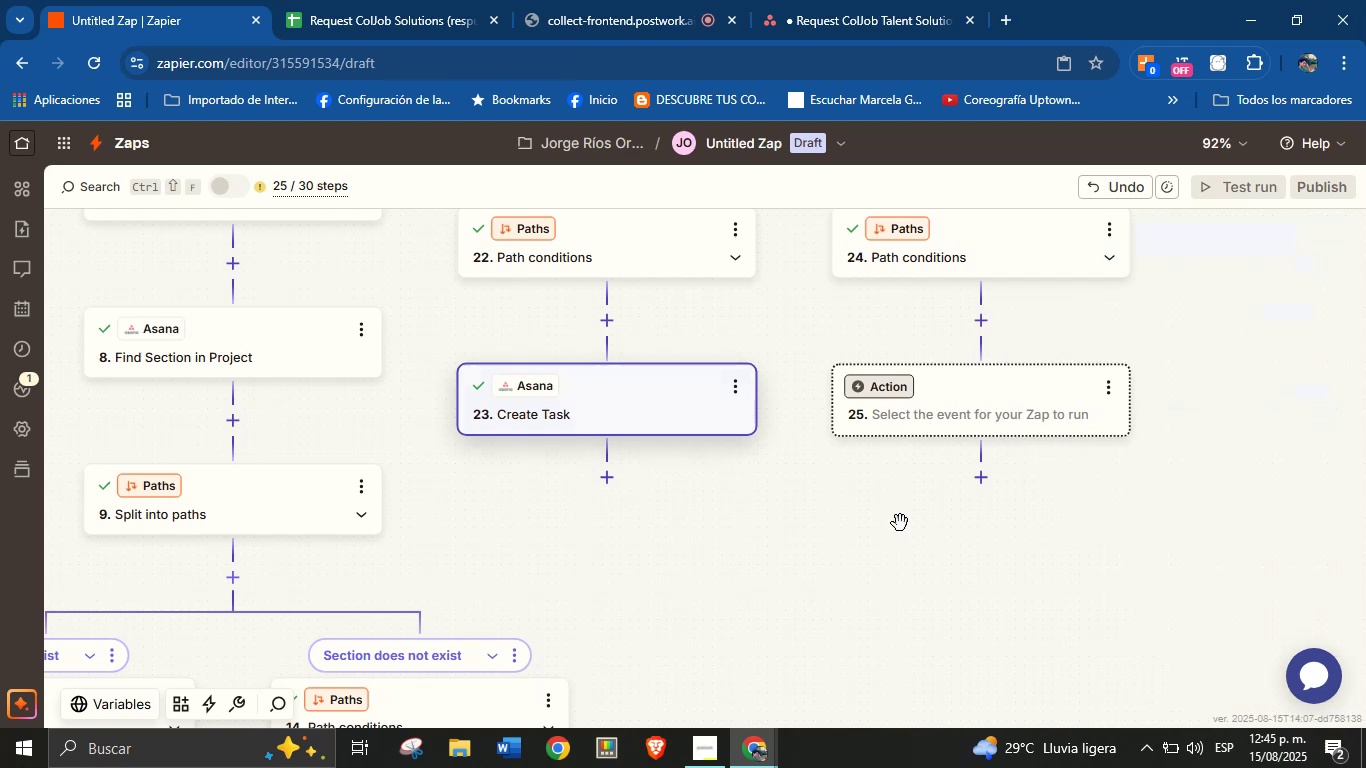 
left_click_drag(start_coordinate=[803, 557], to_coordinate=[888, 523])
 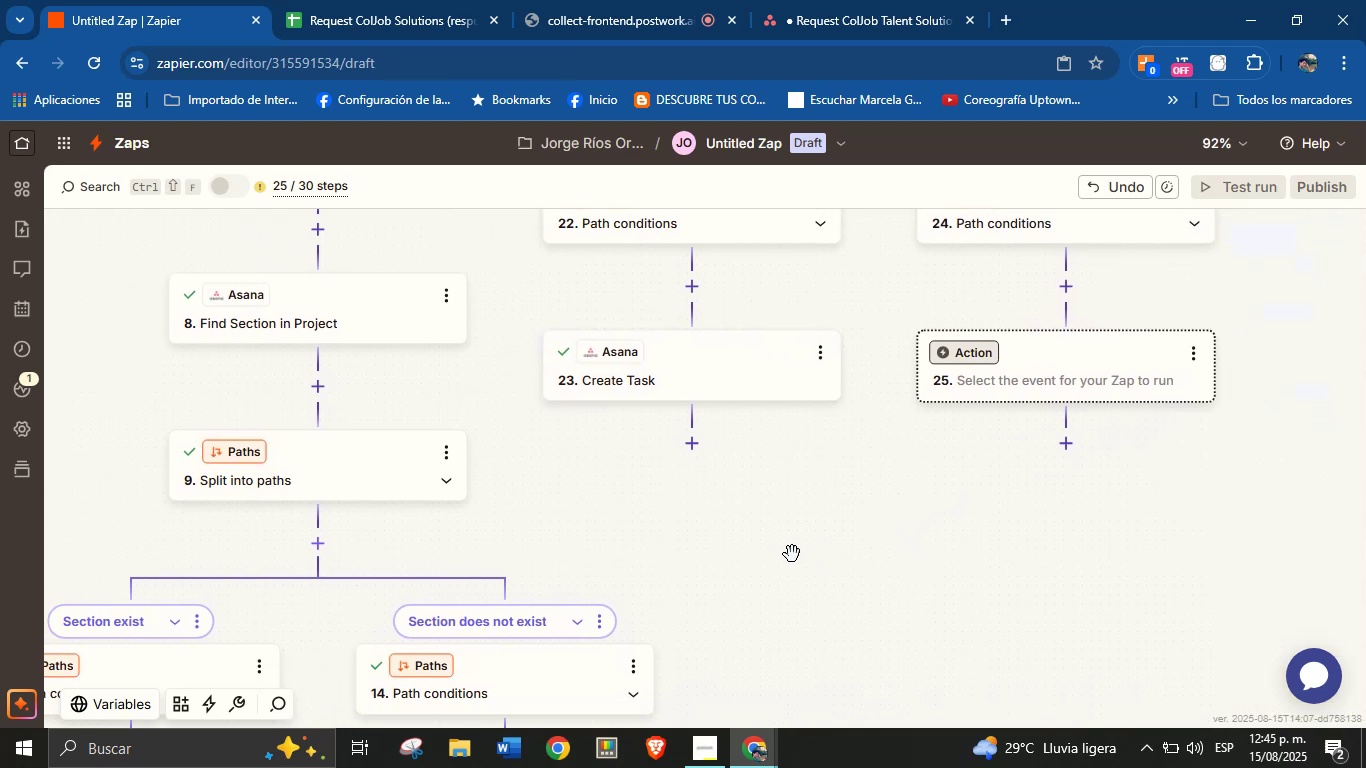 
left_click_drag(start_coordinate=[764, 553], to_coordinate=[787, 545])
 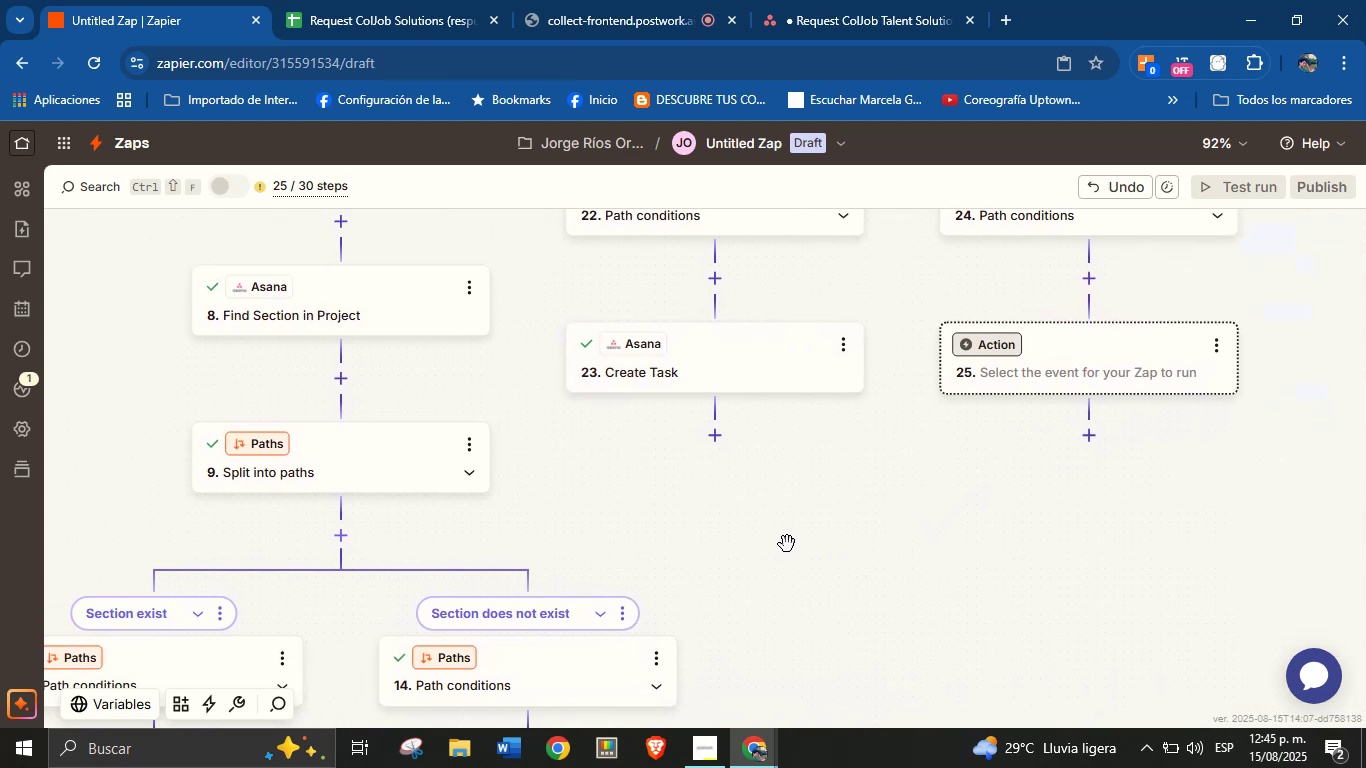 
left_click_drag(start_coordinate=[739, 536], to_coordinate=[762, 528])
 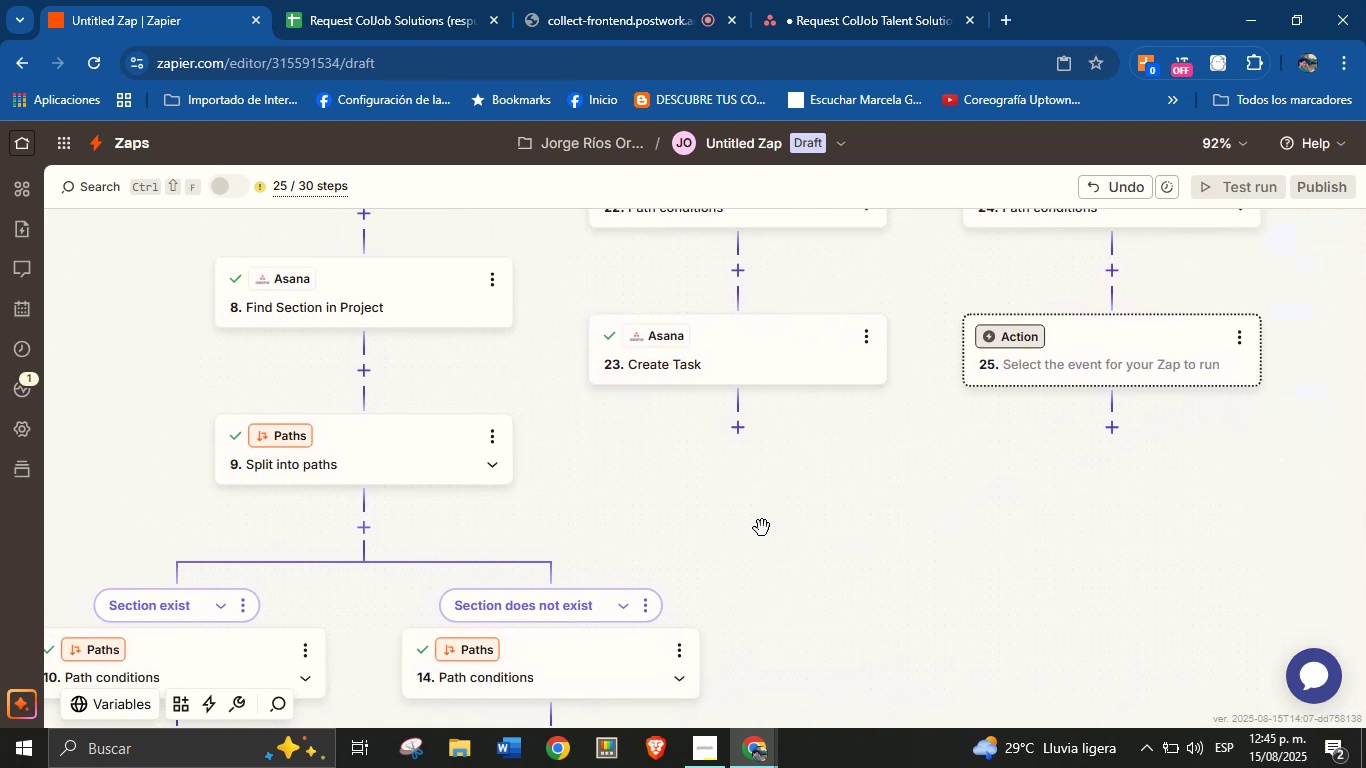 
left_click_drag(start_coordinate=[778, 528], to_coordinate=[763, 527])
 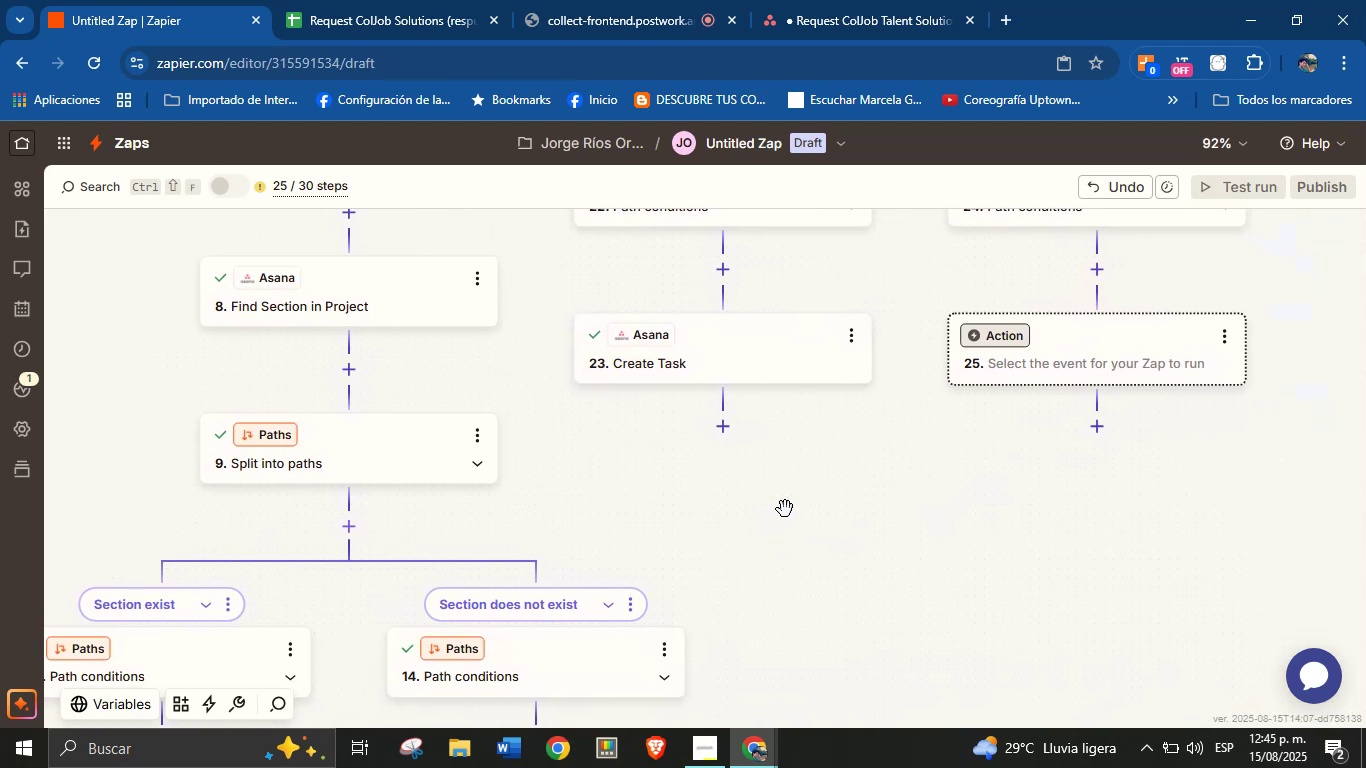 
left_click_drag(start_coordinate=[812, 502], to_coordinate=[754, 590])
 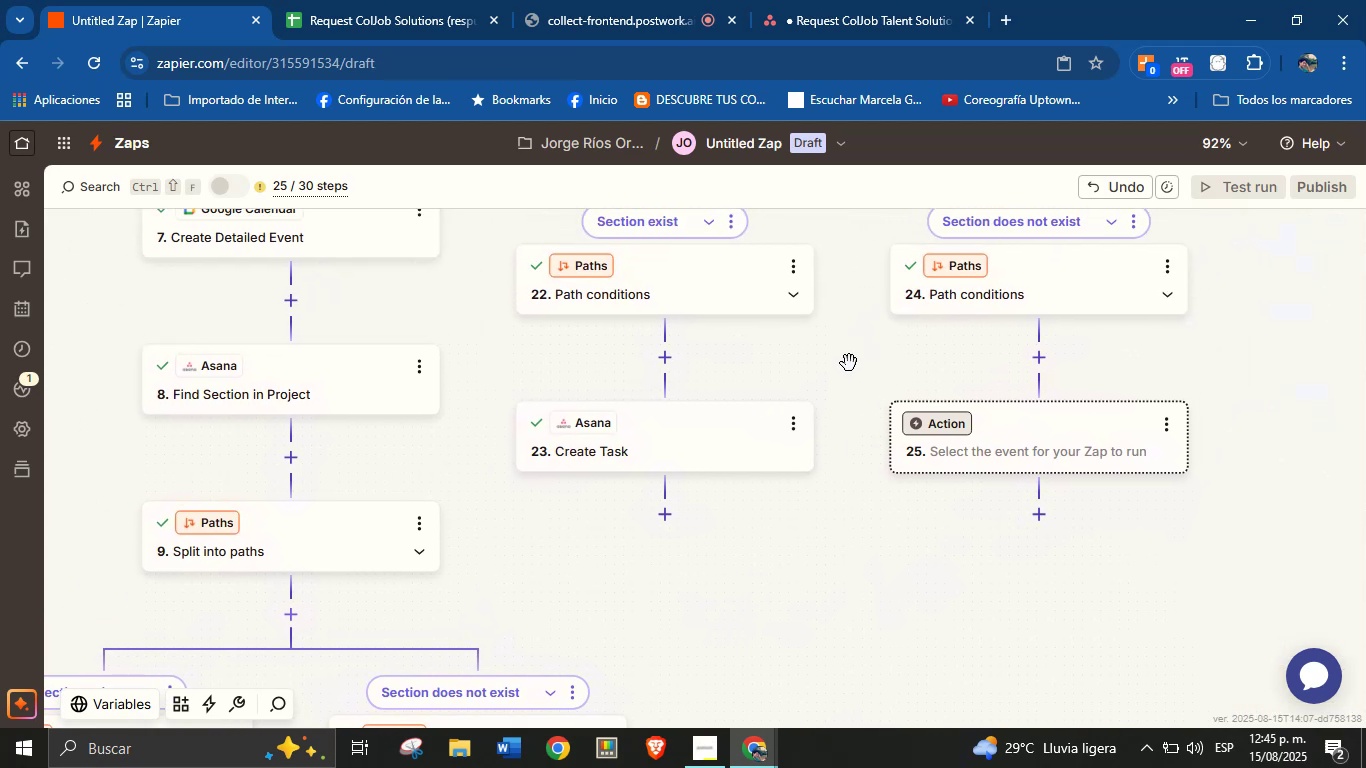 
left_click_drag(start_coordinate=[870, 362], to_coordinate=[856, 371])
 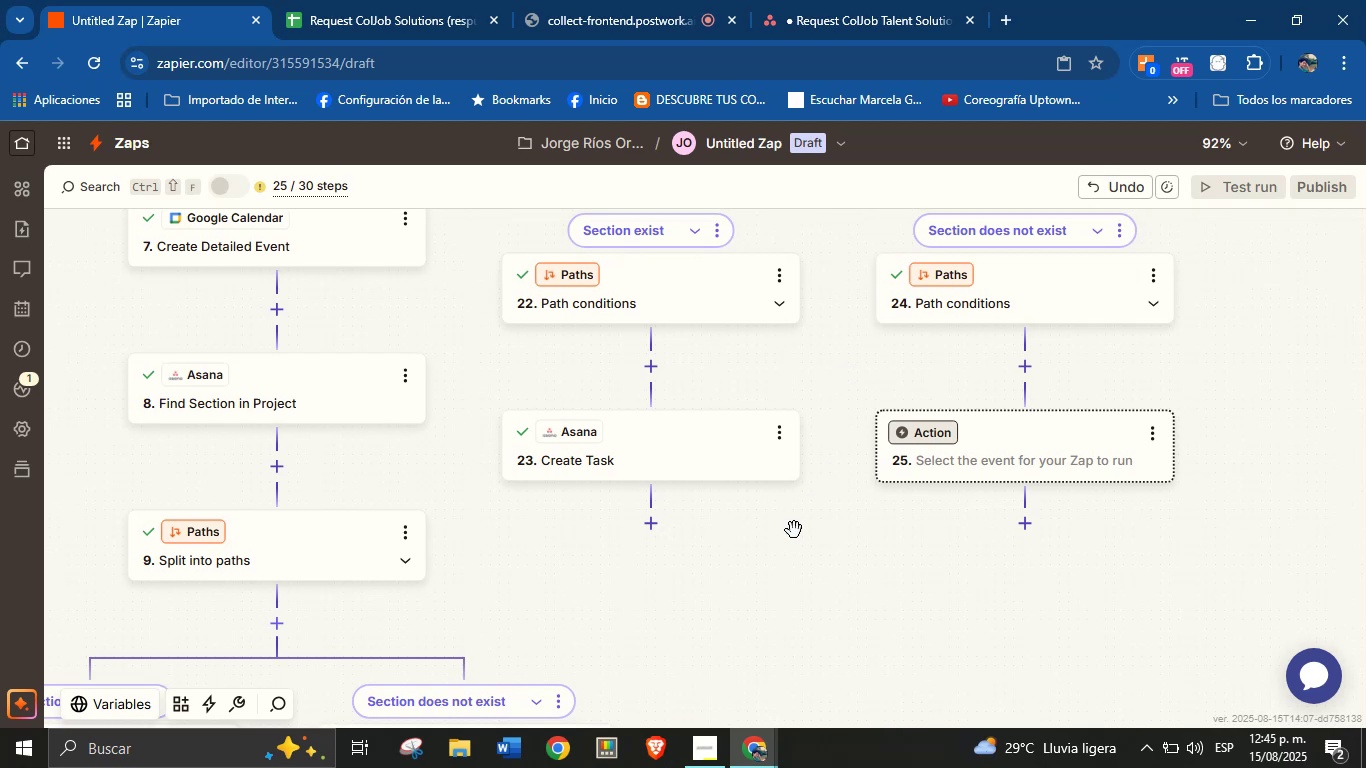 
left_click_drag(start_coordinate=[734, 618], to_coordinate=[800, 519])
 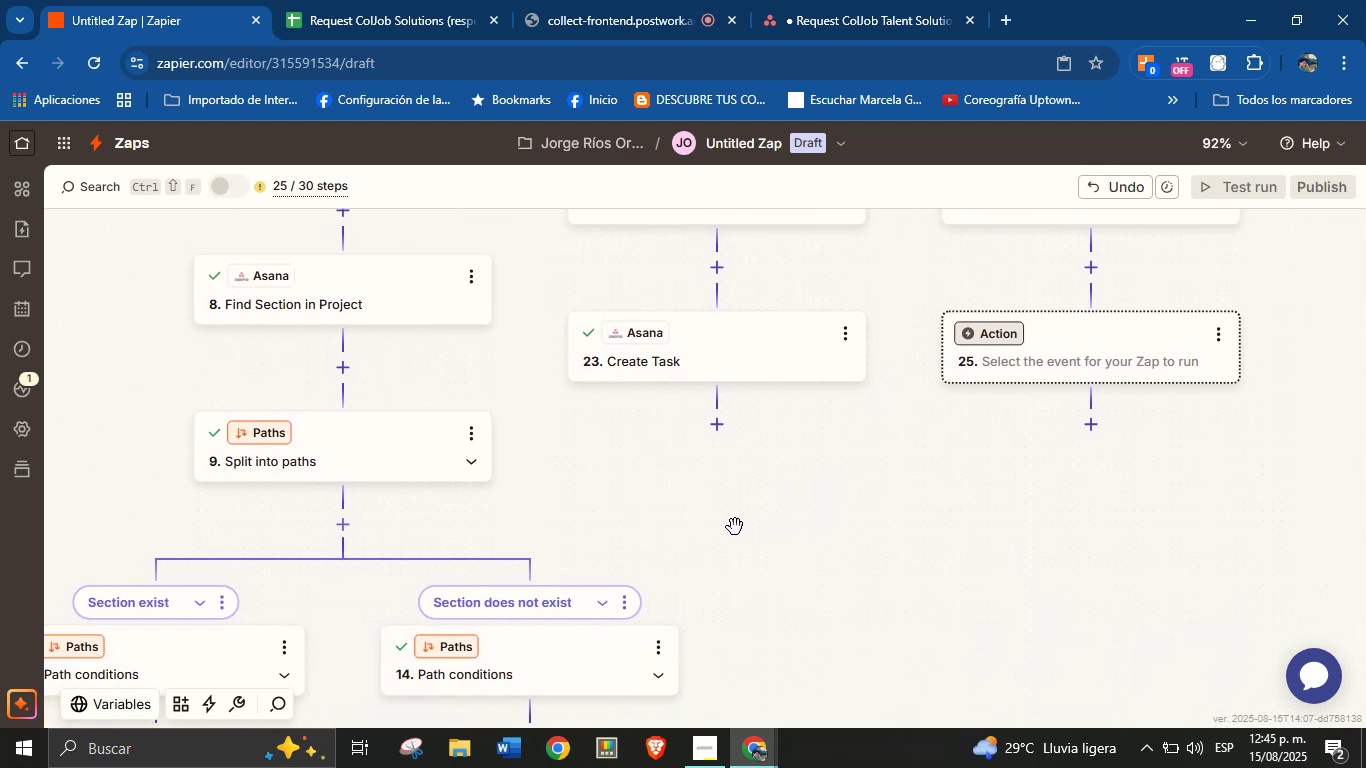 
left_click_drag(start_coordinate=[720, 527], to_coordinate=[730, 499])
 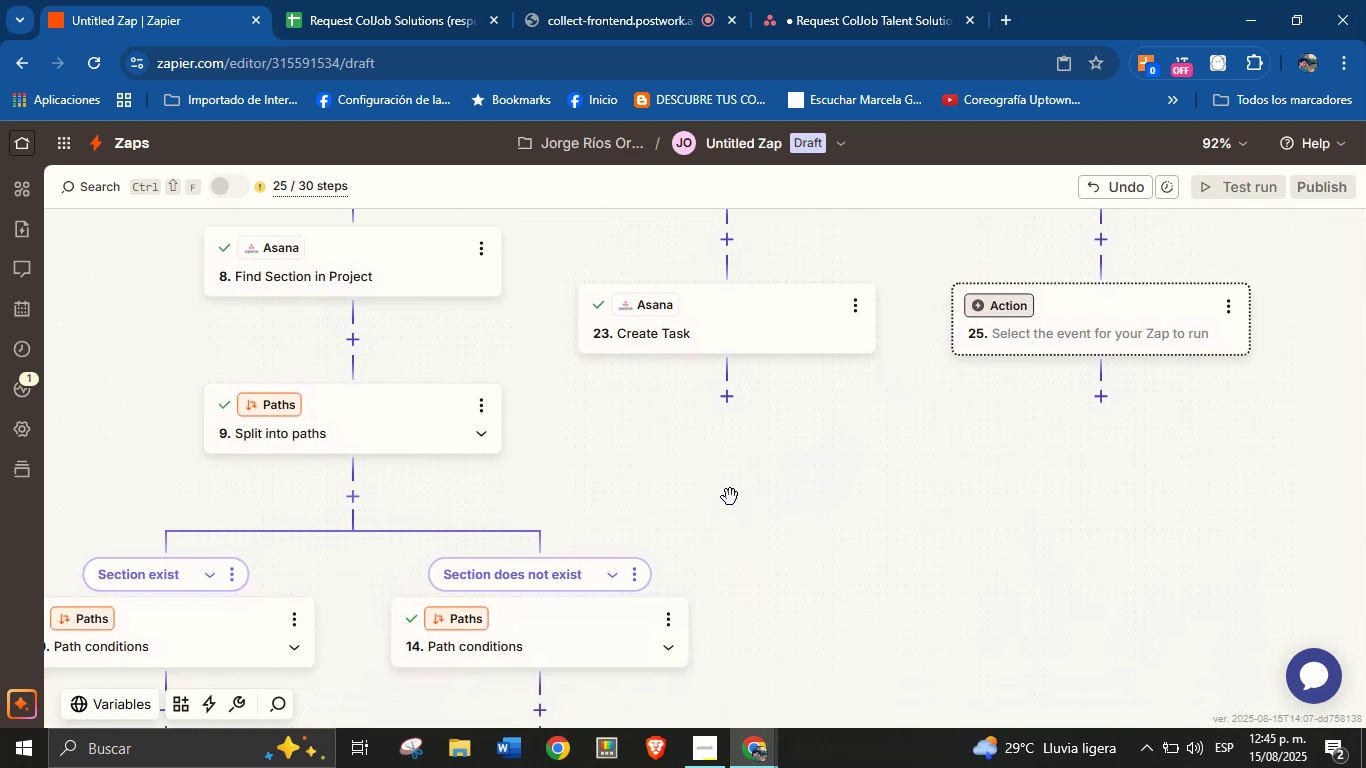 
wait(9.91)
 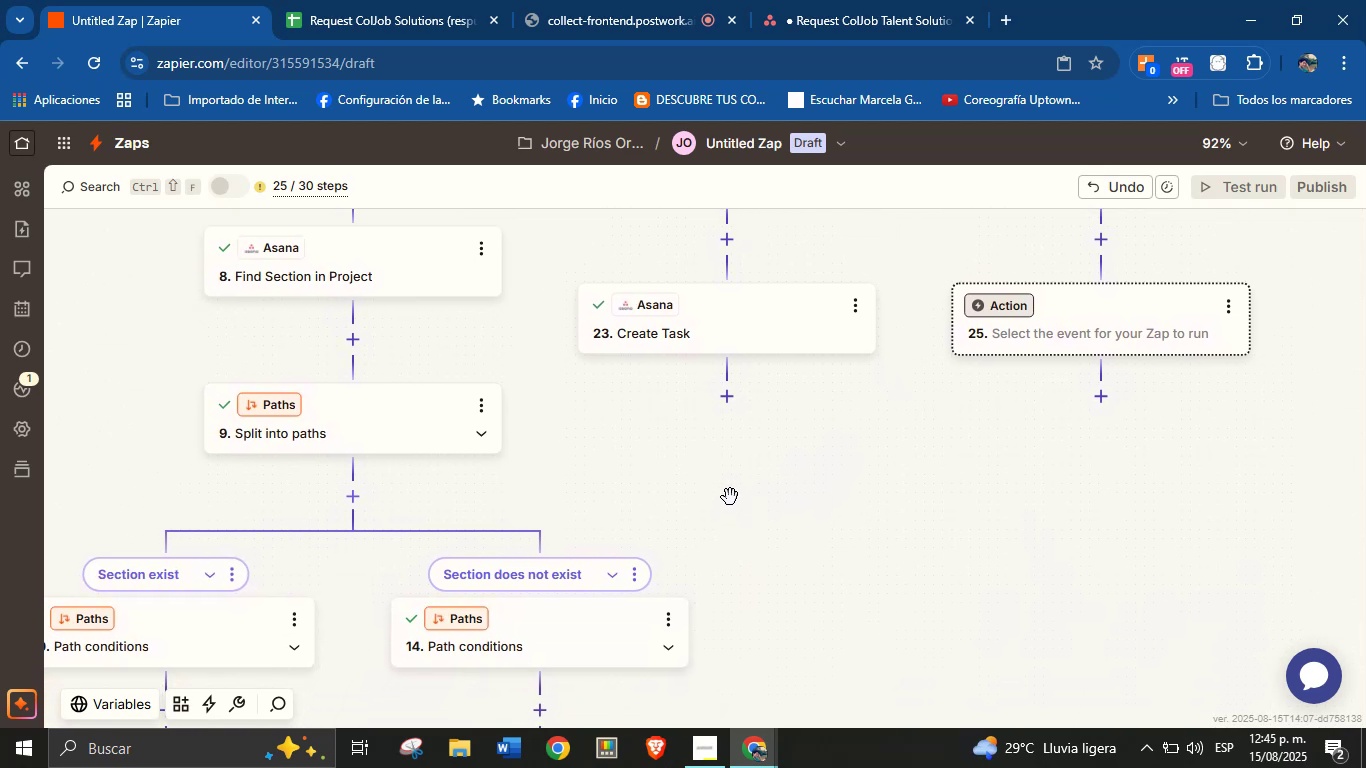 
left_click_drag(start_coordinate=[746, 494], to_coordinate=[767, 480])
 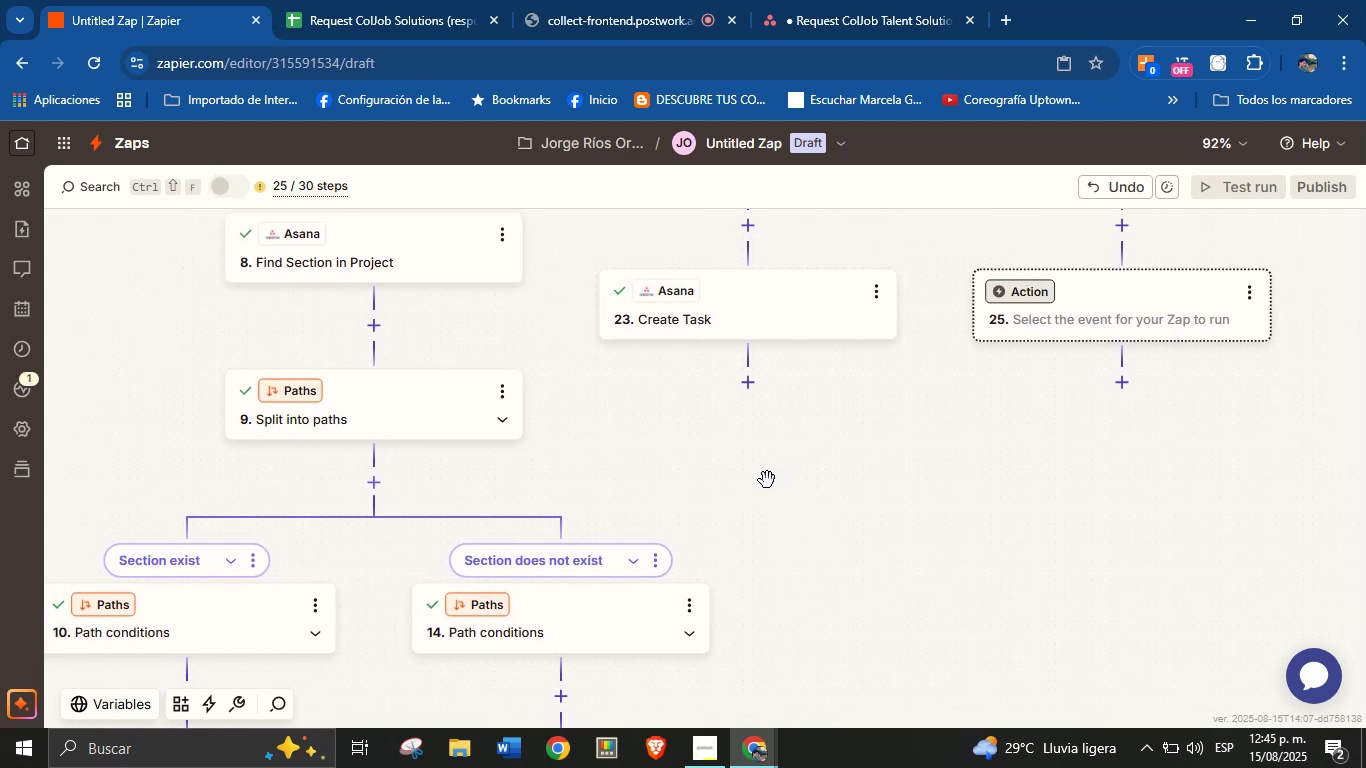 
left_click_drag(start_coordinate=[763, 480], to_coordinate=[795, 579])
 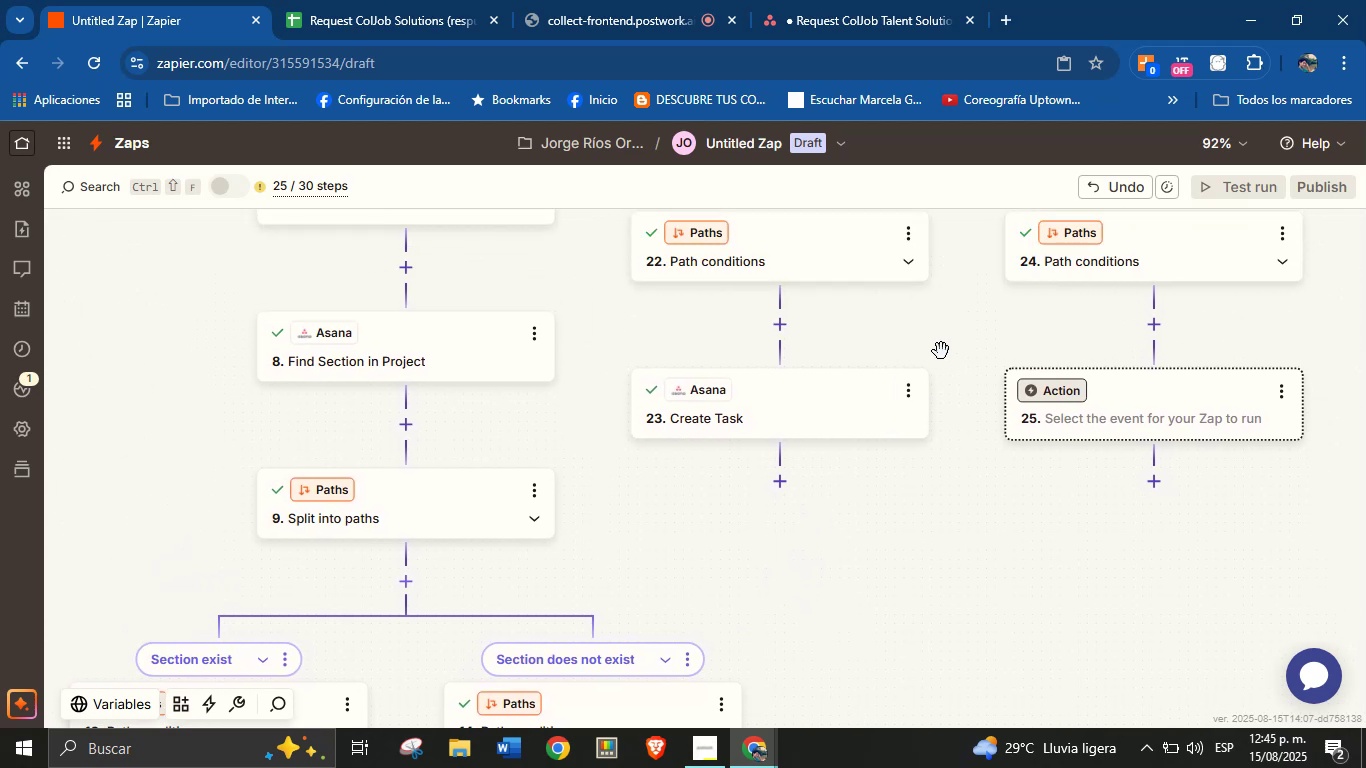 
left_click_drag(start_coordinate=[953, 337], to_coordinate=[869, 421])
 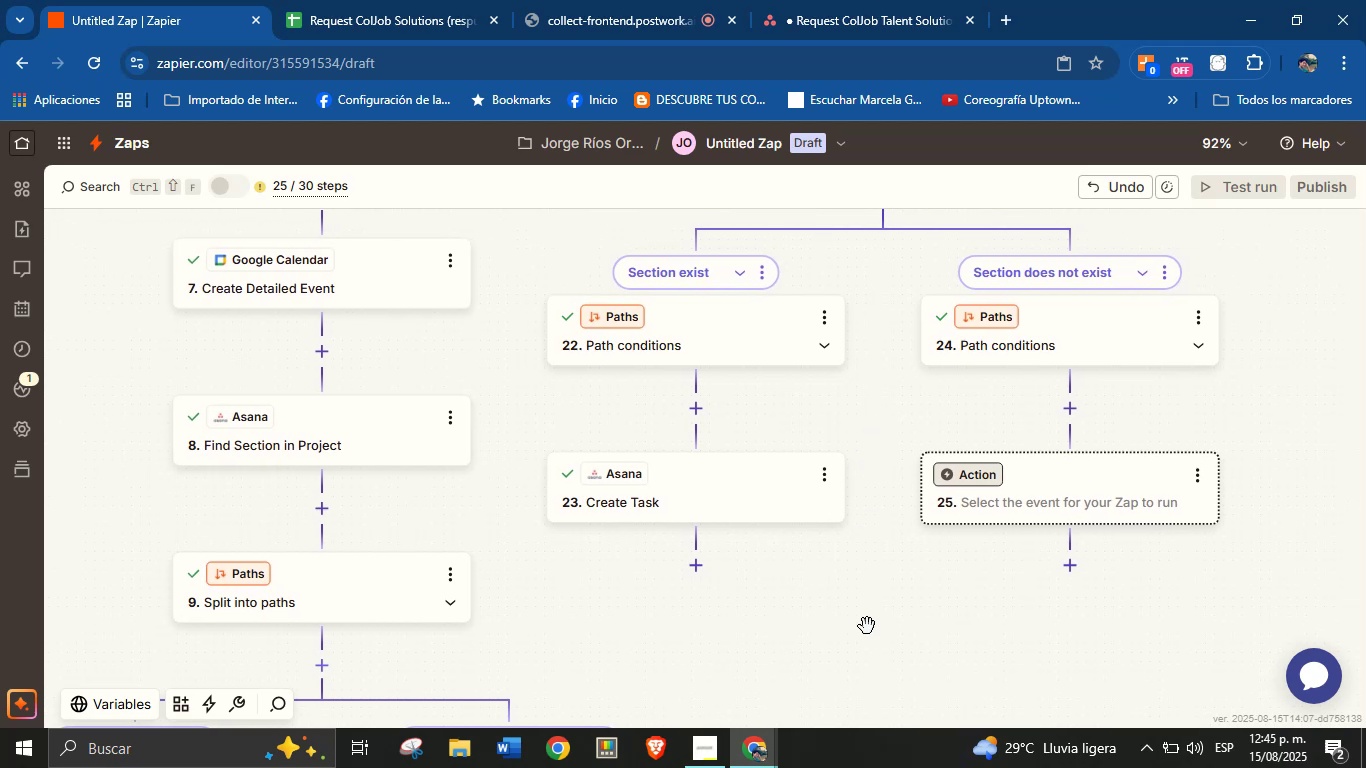 
left_click_drag(start_coordinate=[867, 628], to_coordinate=[862, 600])
 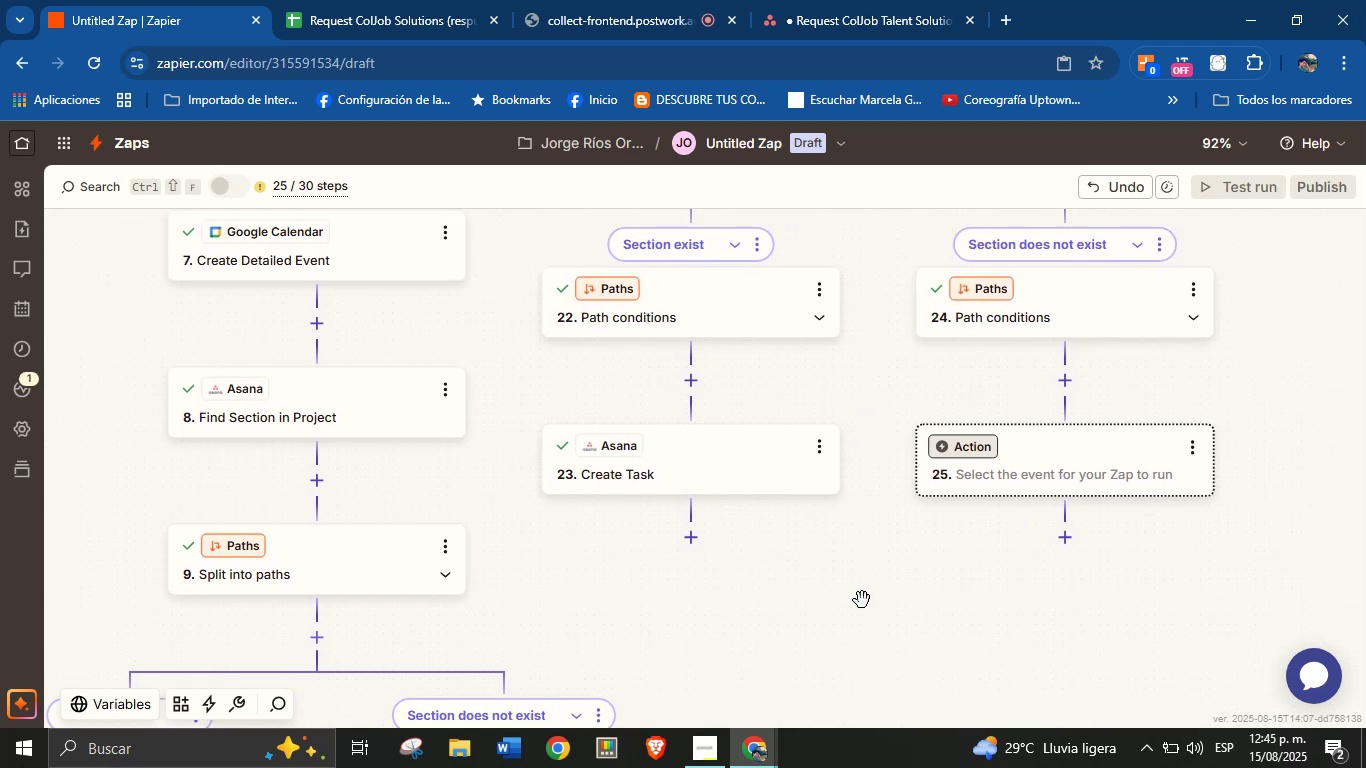 
left_click_drag(start_coordinate=[867, 593], to_coordinate=[843, 611])
 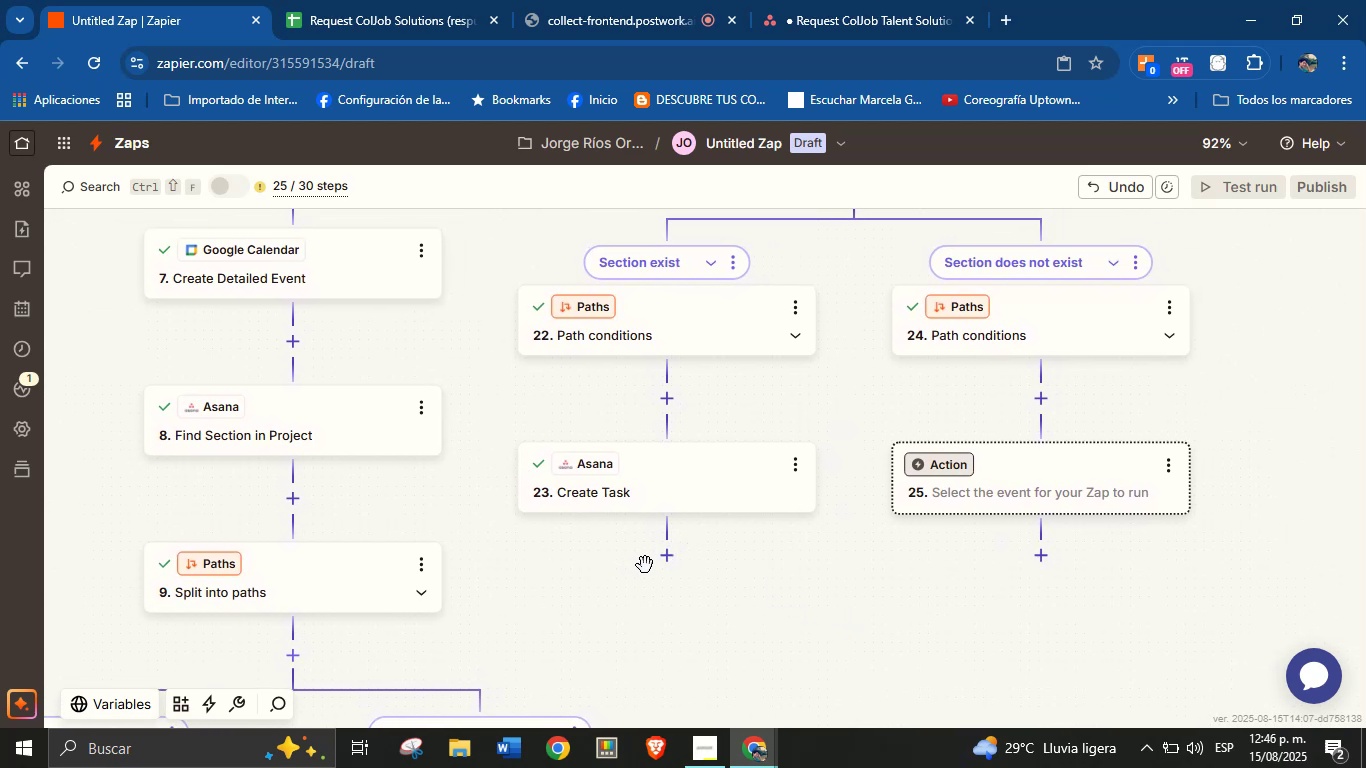 
wait(7.67)
 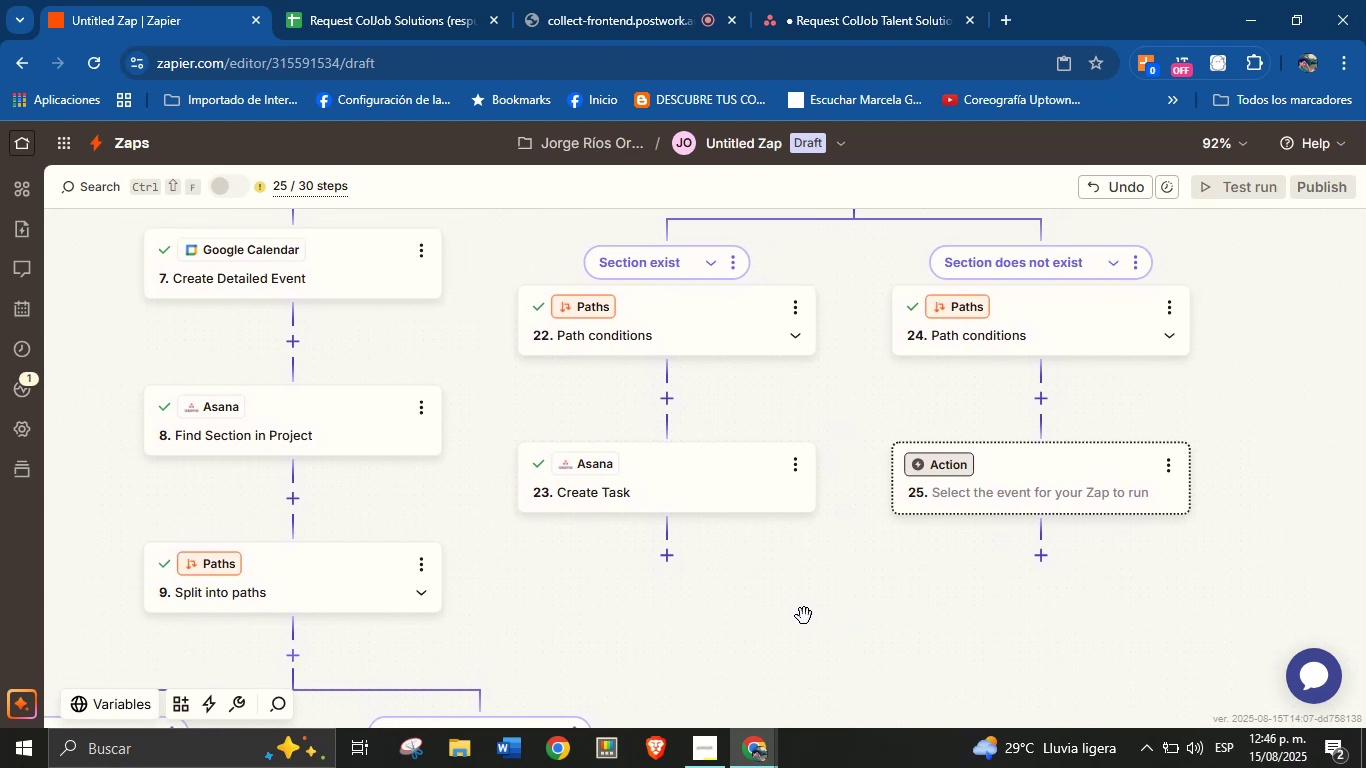 
left_click([957, 462])
 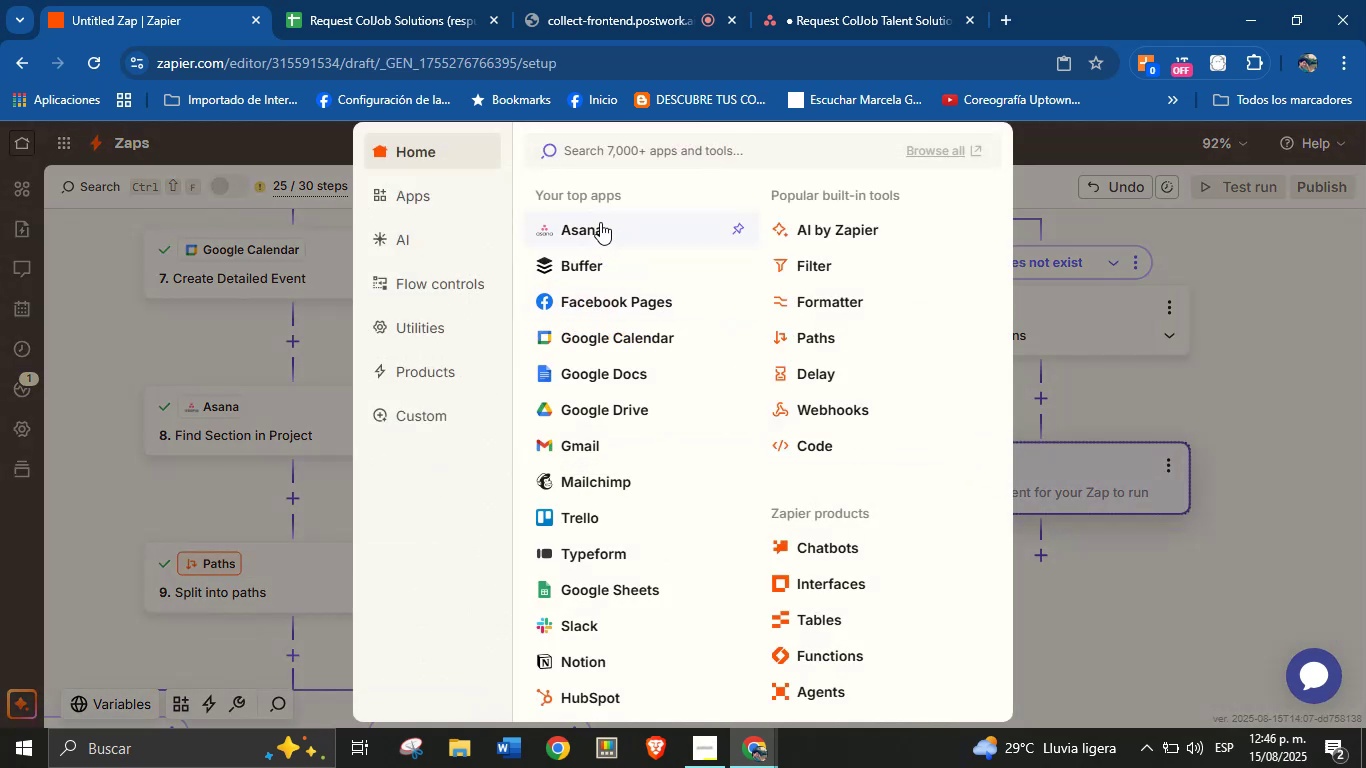 
left_click([597, 226])
 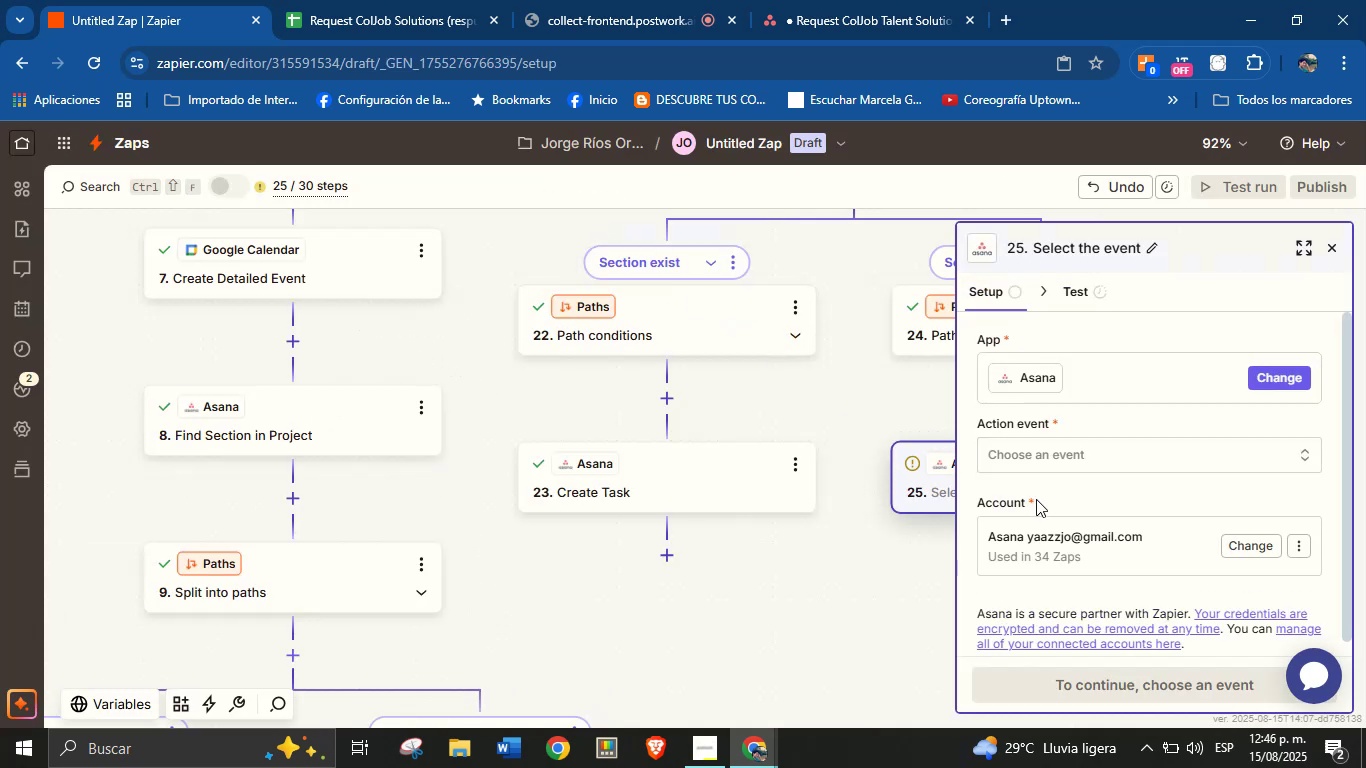 
left_click([1073, 450])
 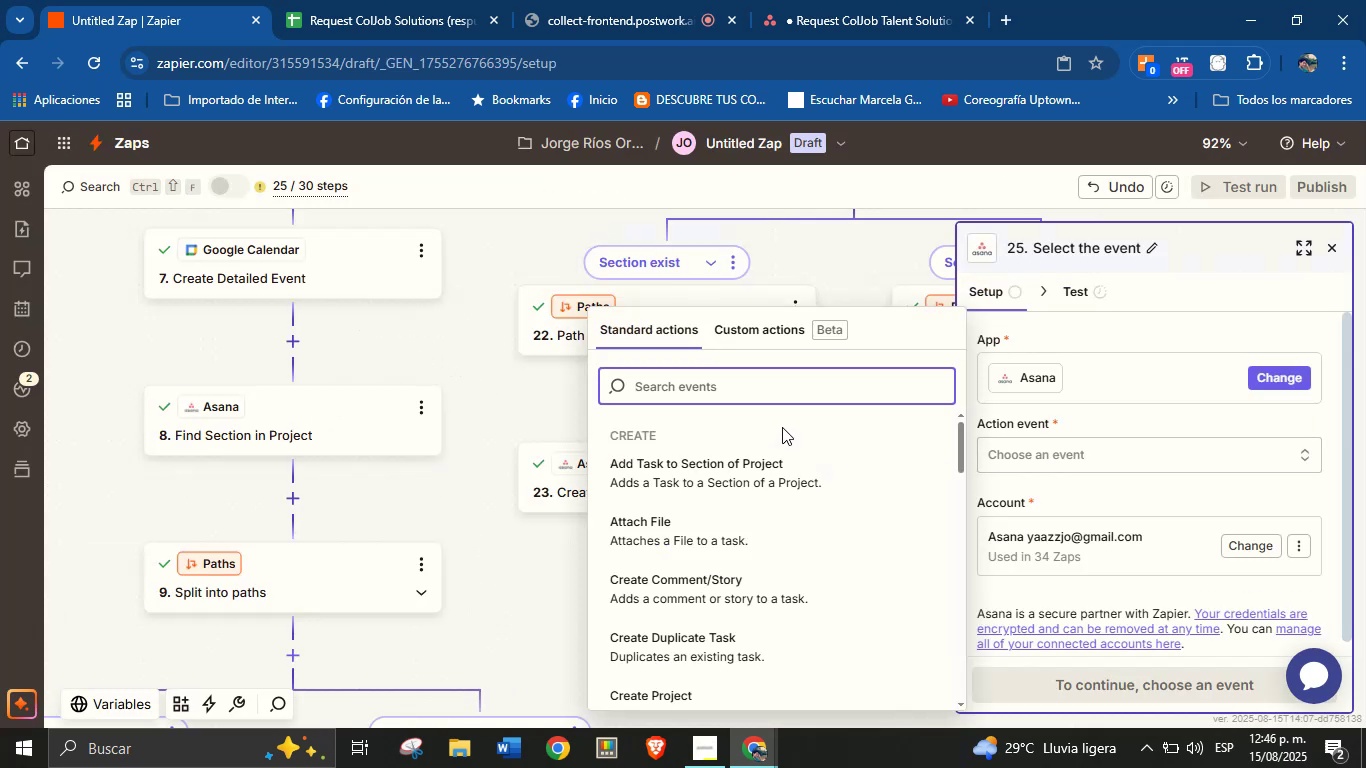 
scroll: coordinate [787, 539], scroll_direction: down, amount: 5.0
 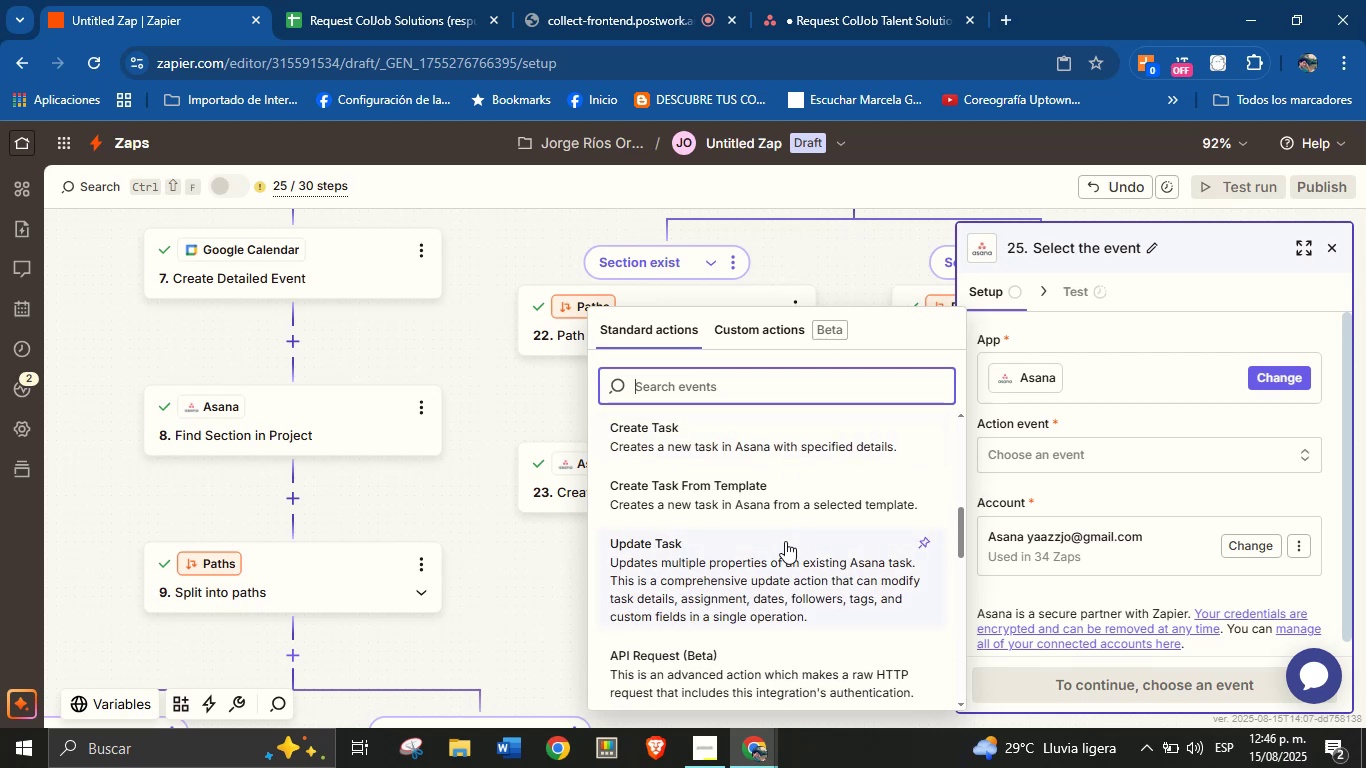 
scroll: coordinate [784, 533], scroll_direction: down, amount: 1.0
 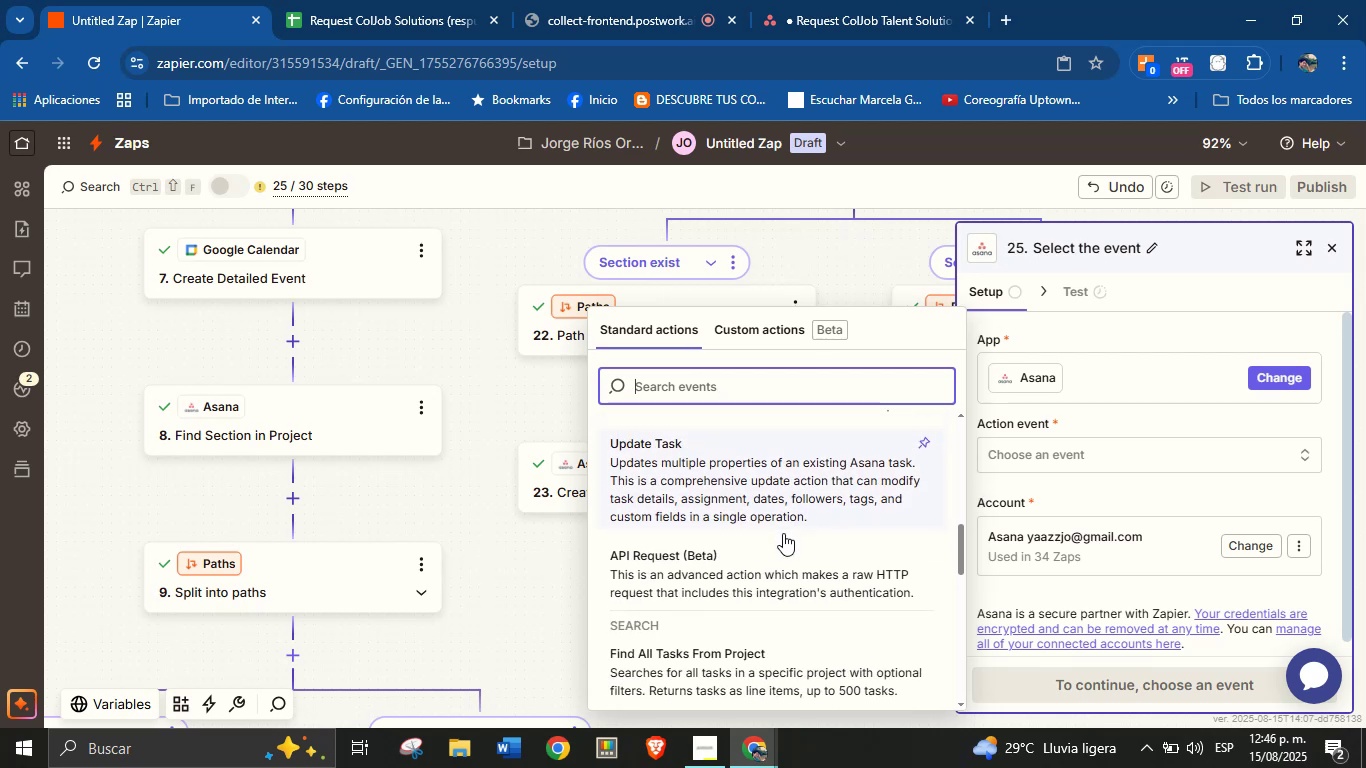 
scroll: coordinate [767, 509], scroll_direction: up, amount: 4.0
 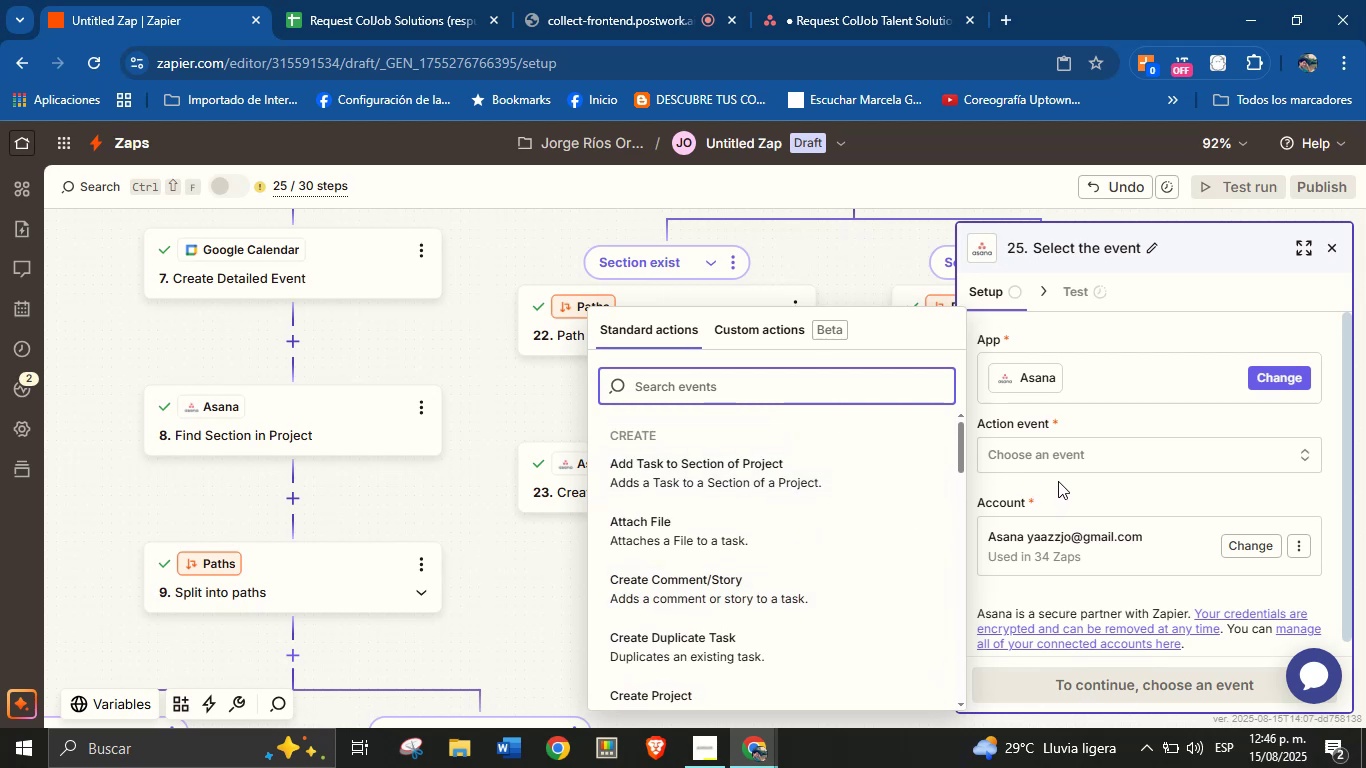 
scroll: coordinate [790, 500], scroll_direction: down, amount: 3.0
 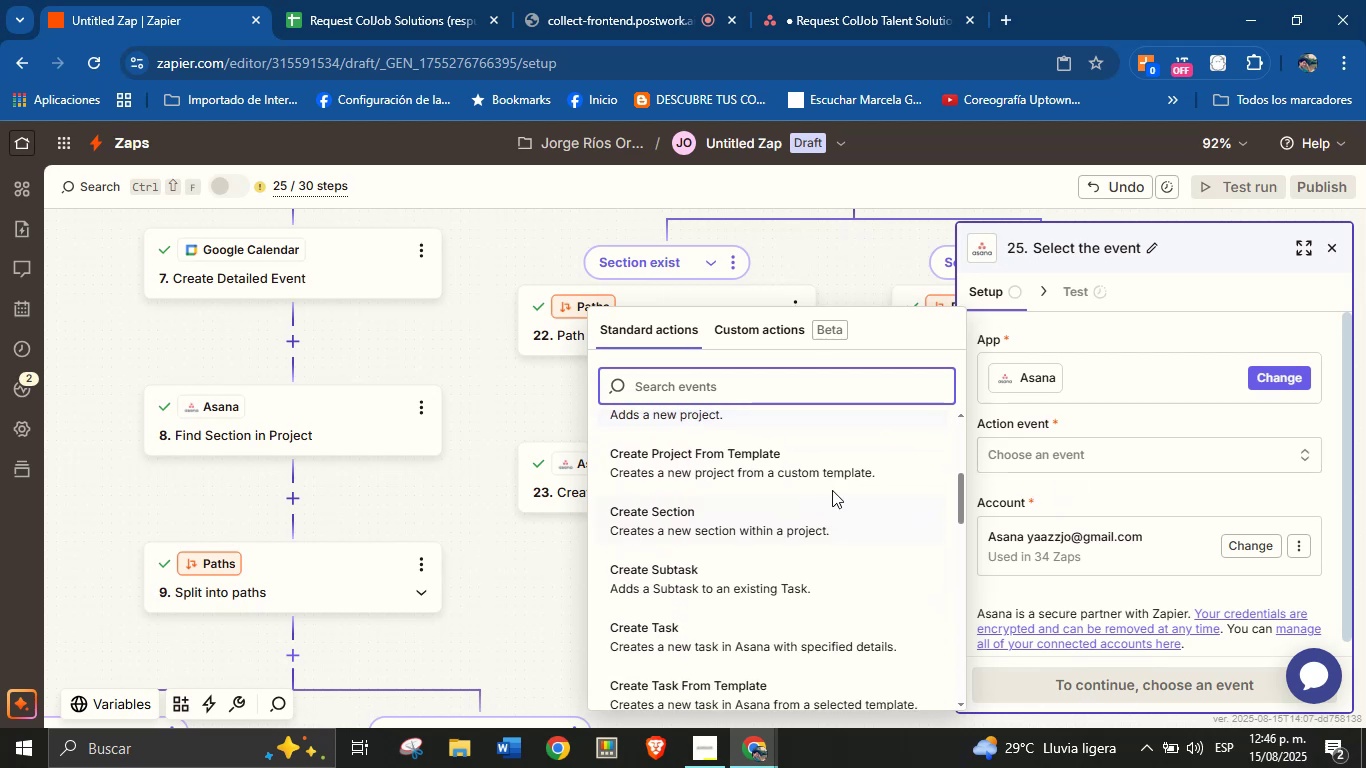 
scroll: coordinate [864, 486], scroll_direction: up, amount: 3.0
 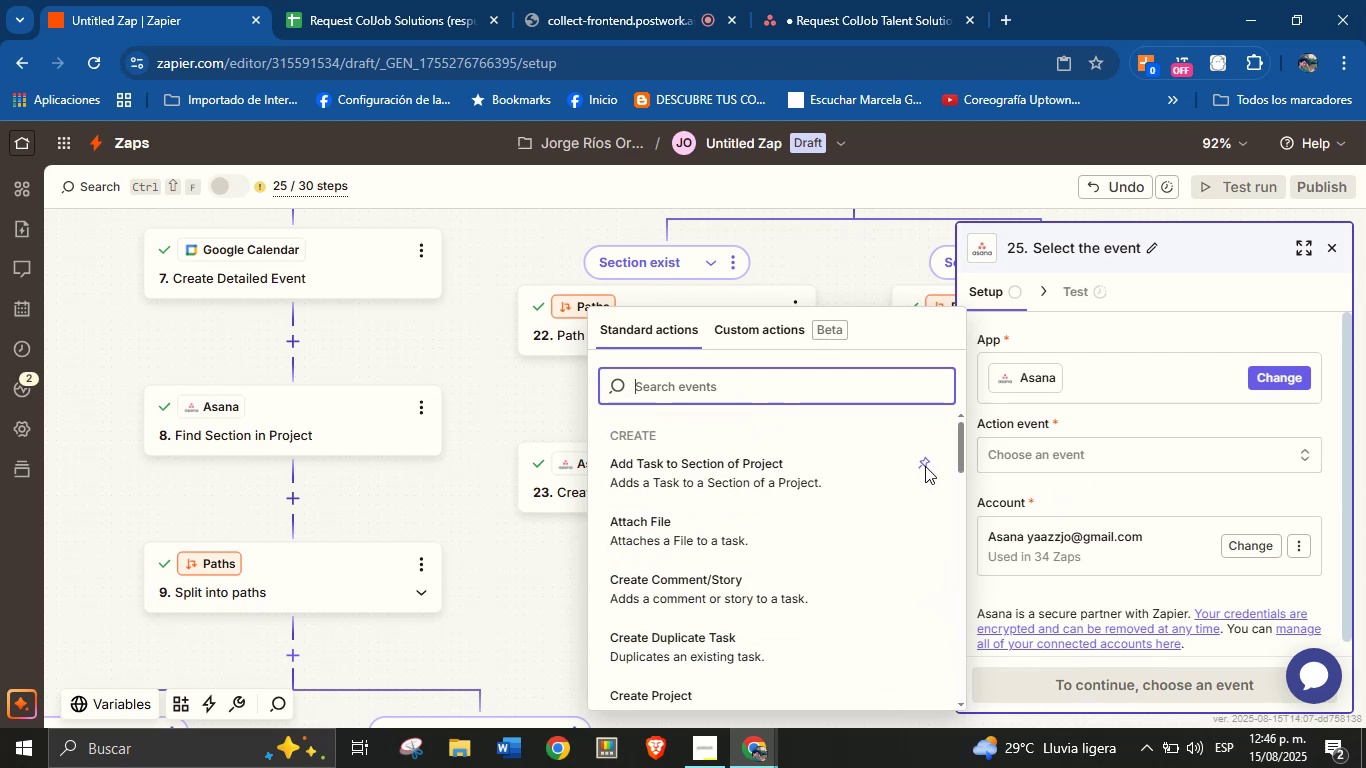 
left_click([1007, 491])
 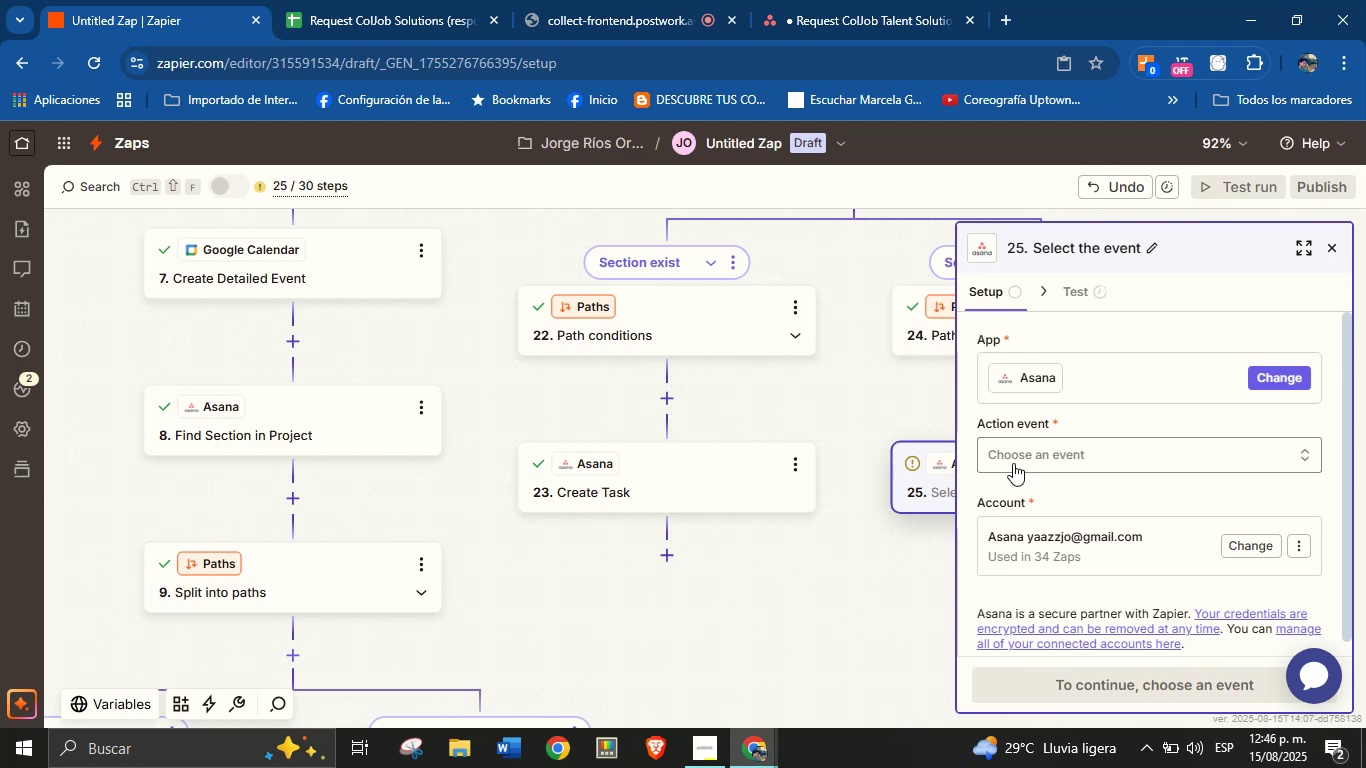 
left_click([1013, 463])
 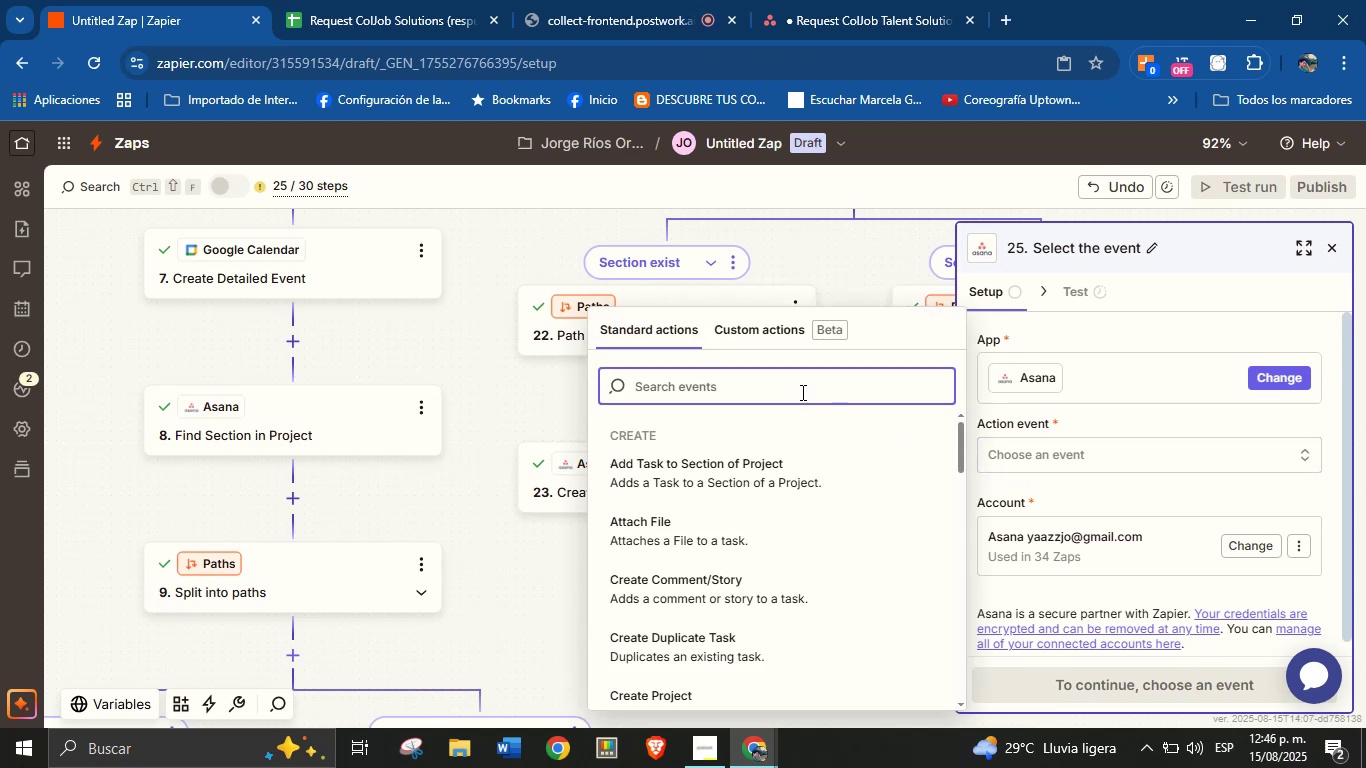 
left_click([1018, 470])
 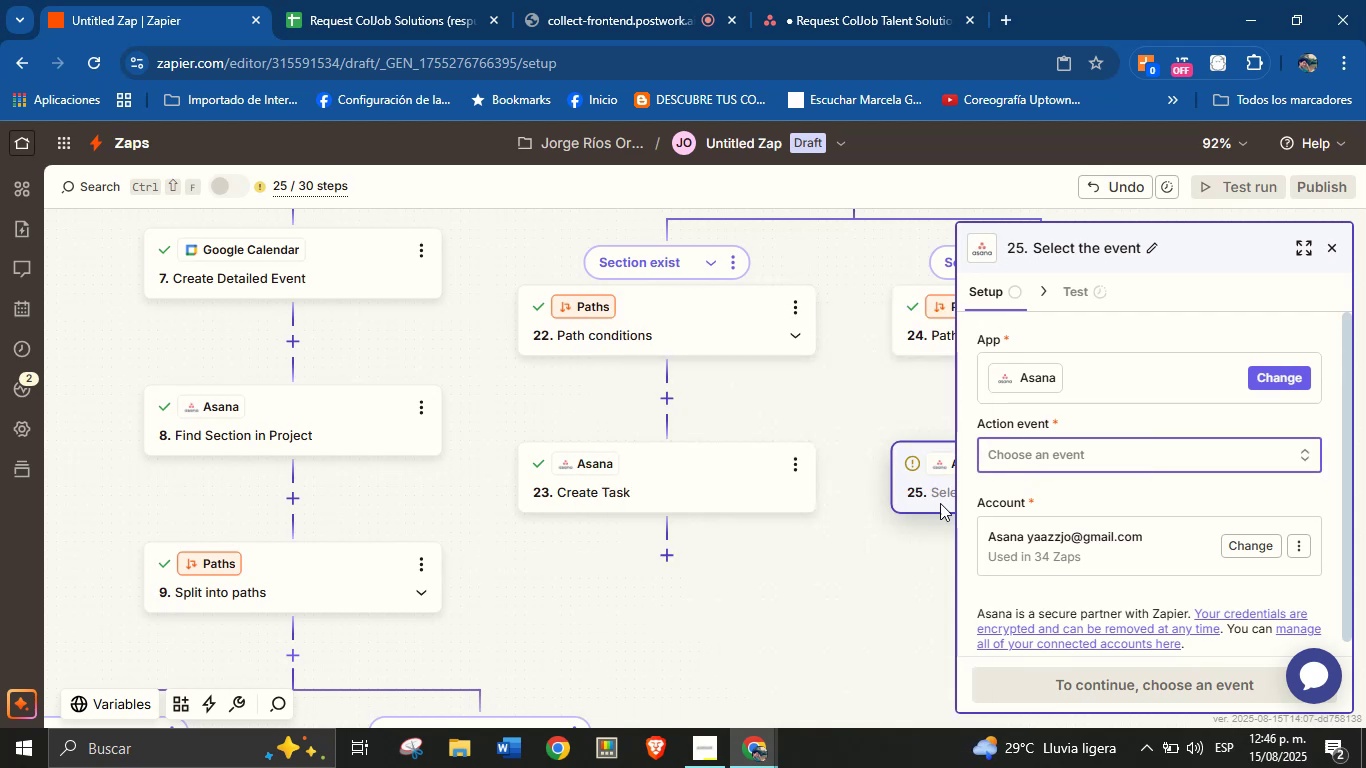 
left_click_drag(start_coordinate=[842, 595], to_coordinate=[710, 619])
 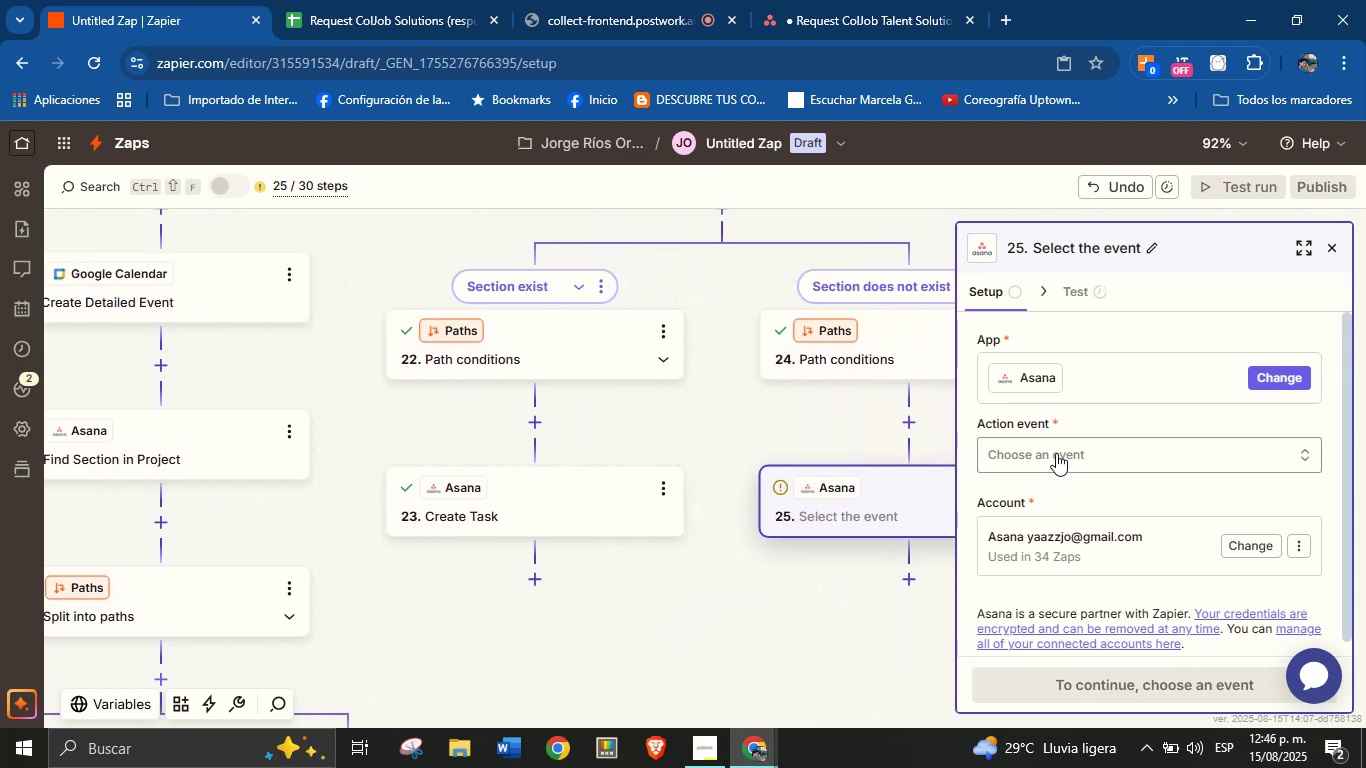 
left_click([1056, 453])
 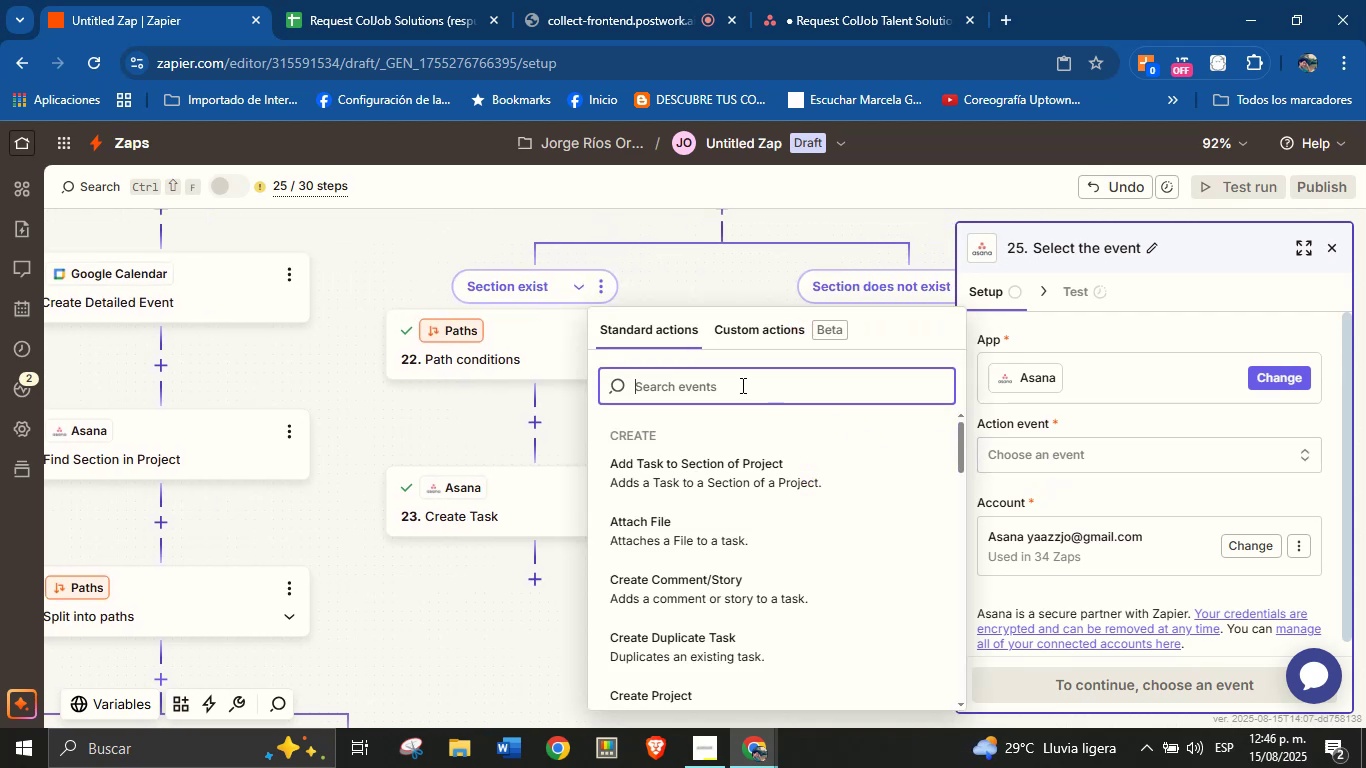 
type(create)
 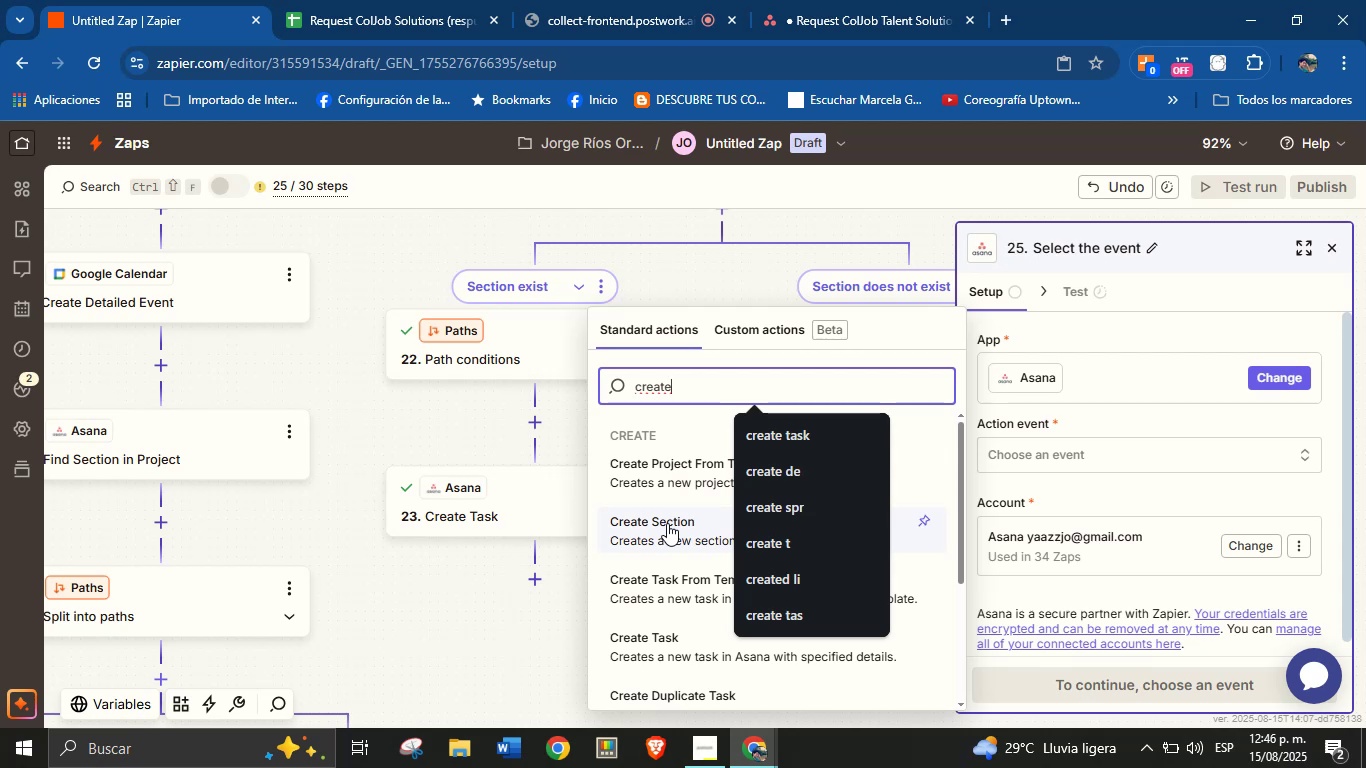 
left_click([667, 523])
 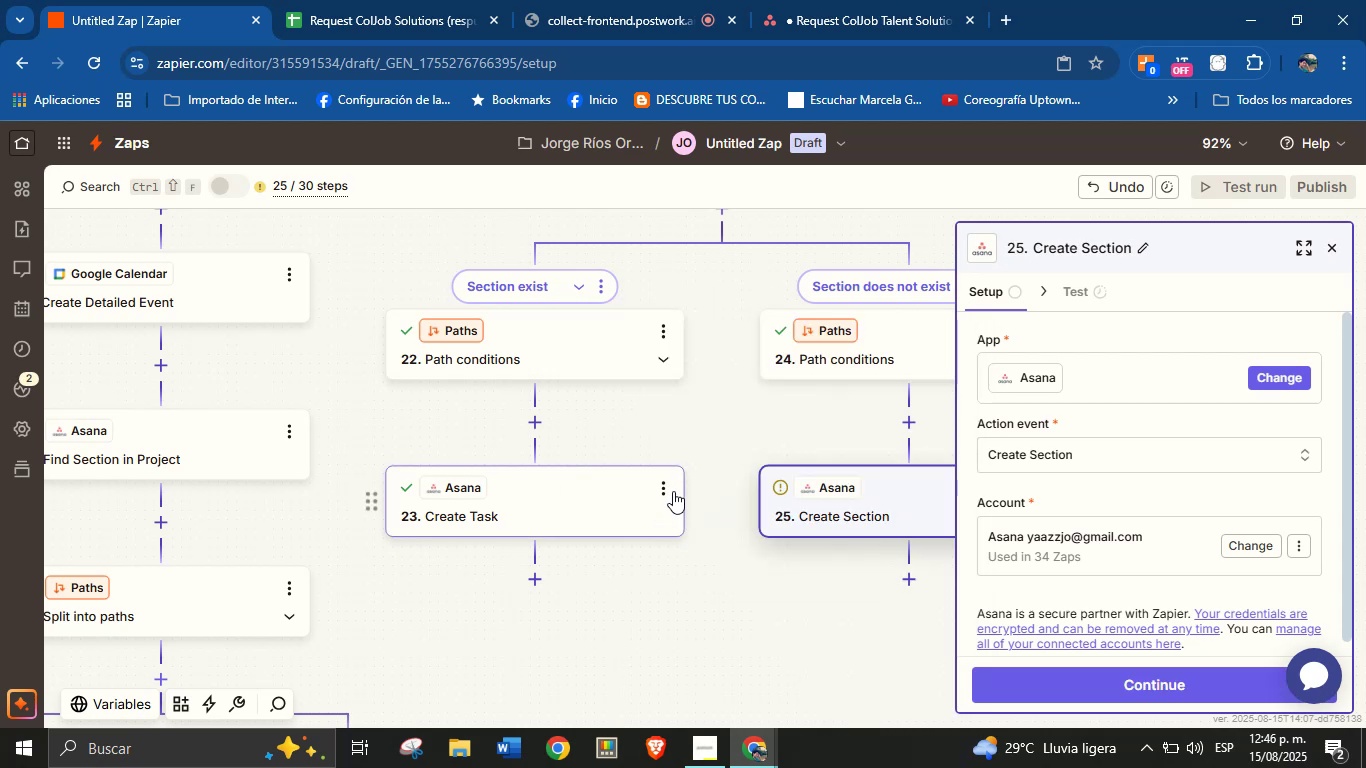 
left_click_drag(start_coordinate=[744, 439], to_coordinate=[620, 435])
 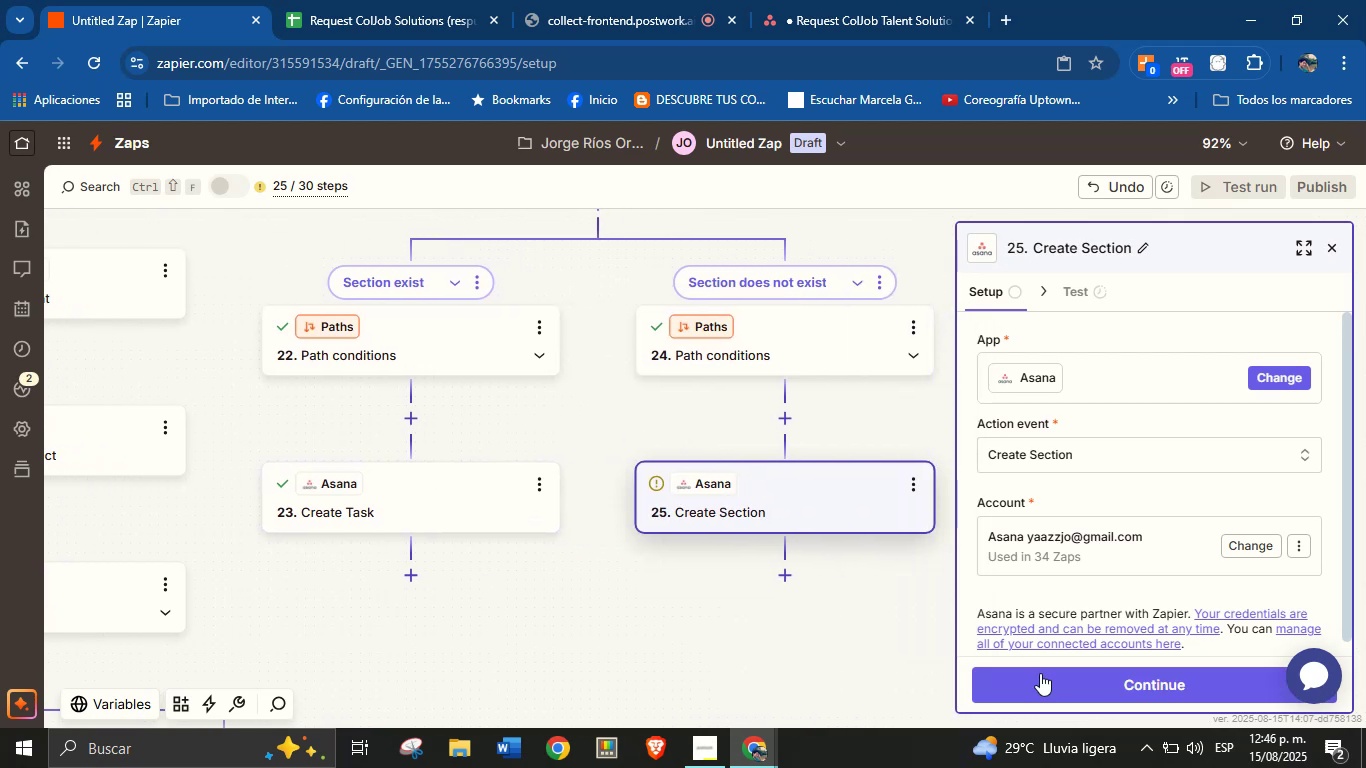 
left_click([1048, 673])
 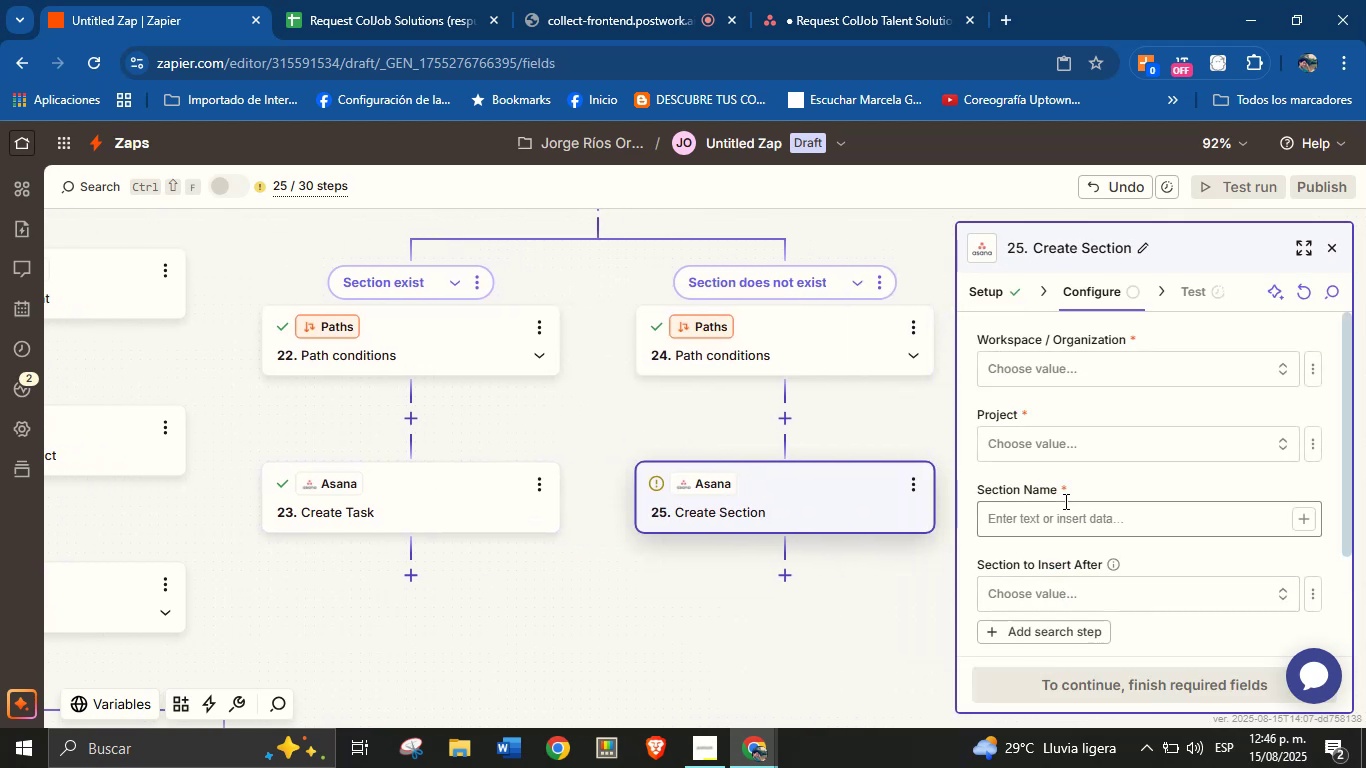 
left_click([1101, 369])
 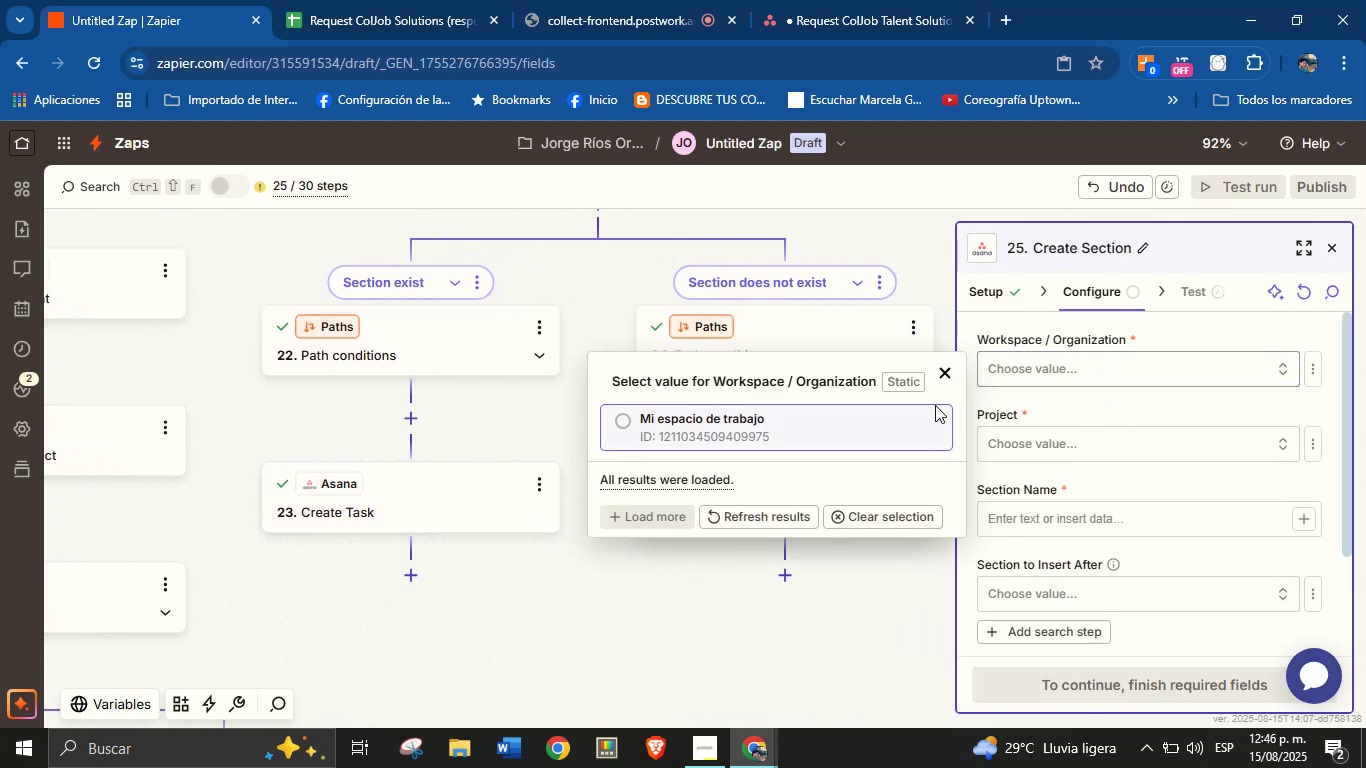 
left_click([876, 424])
 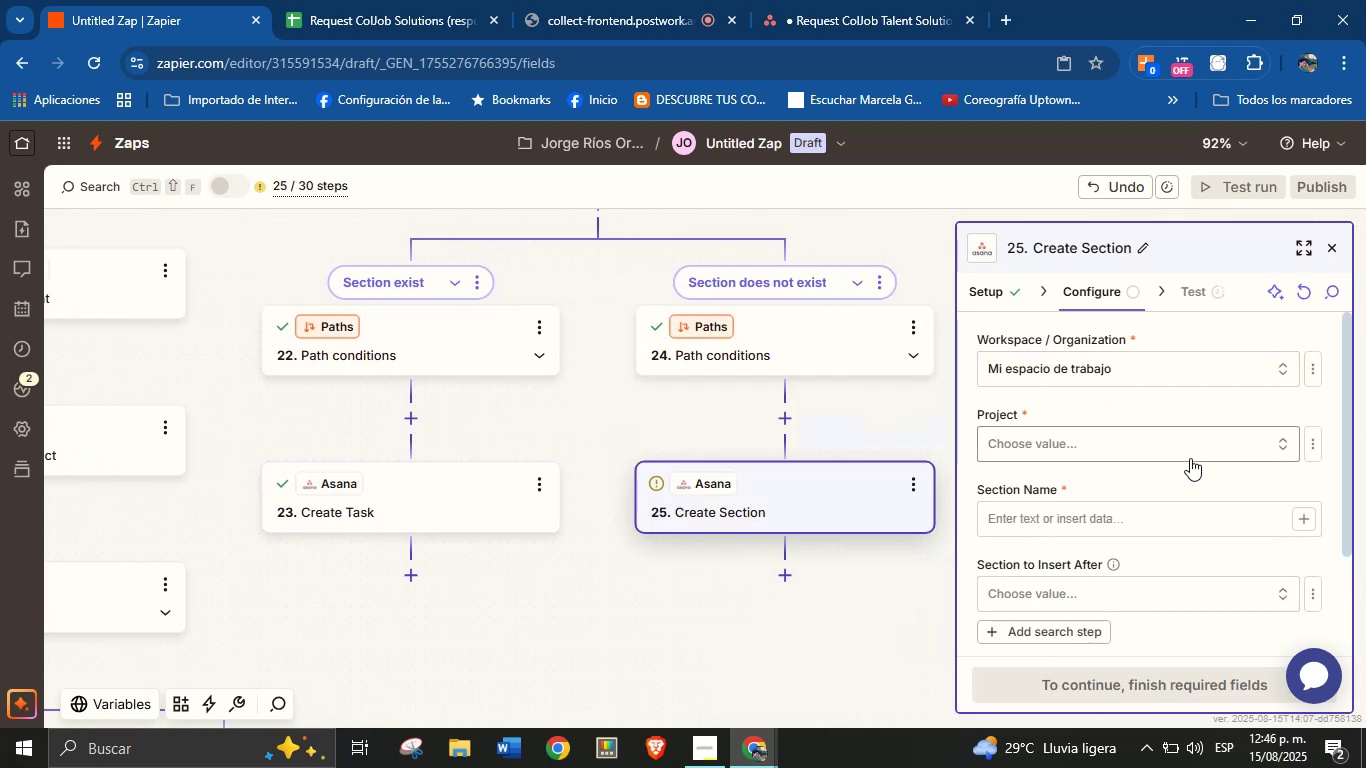 
left_click([1202, 447])
 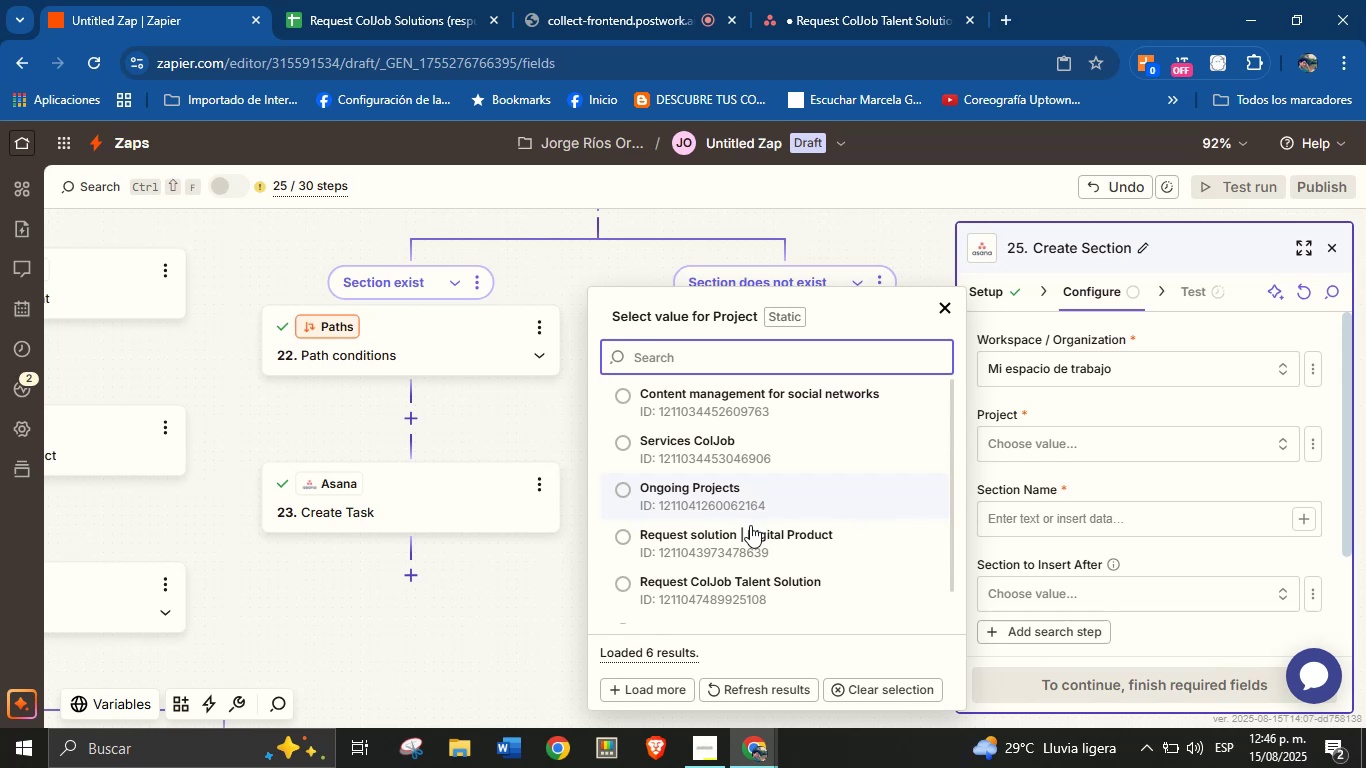 
scroll: coordinate [766, 442], scroll_direction: down, amount: 1.0
 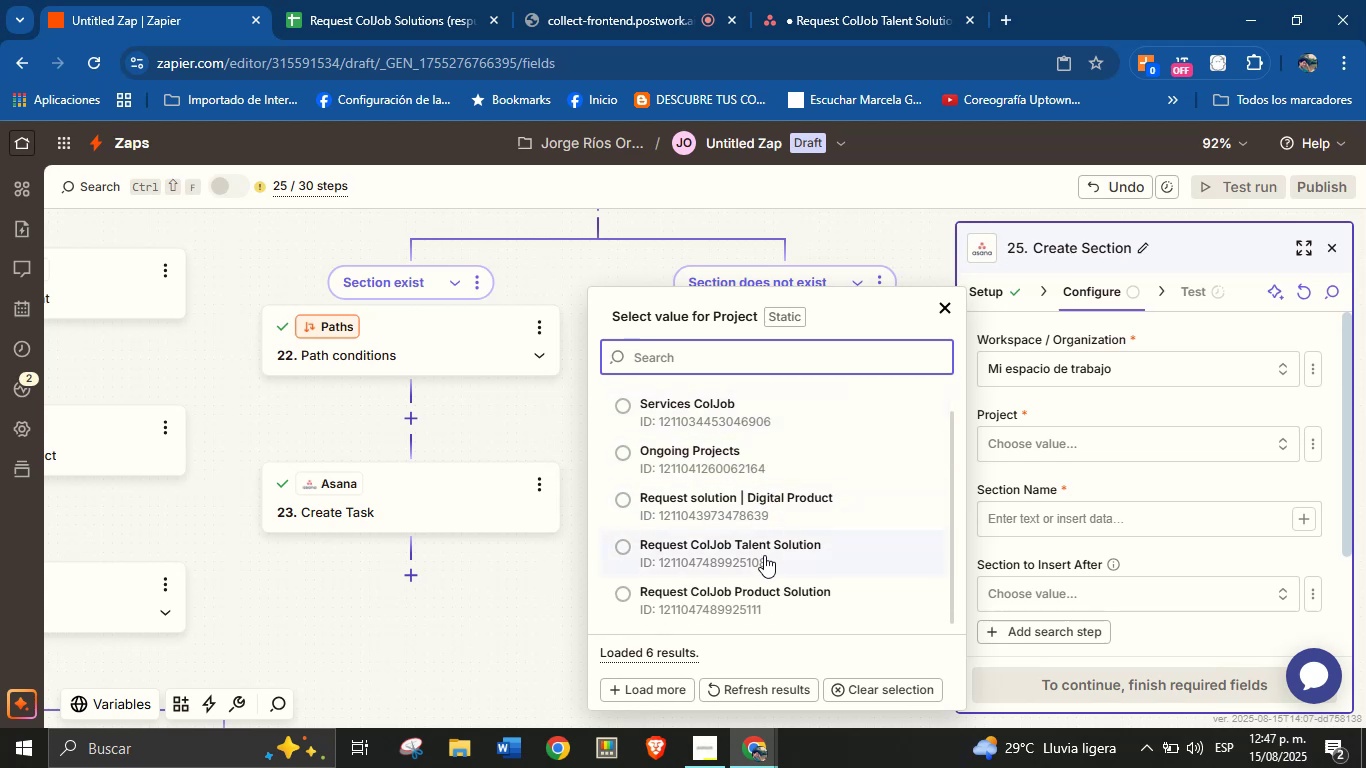 
wait(7.66)
 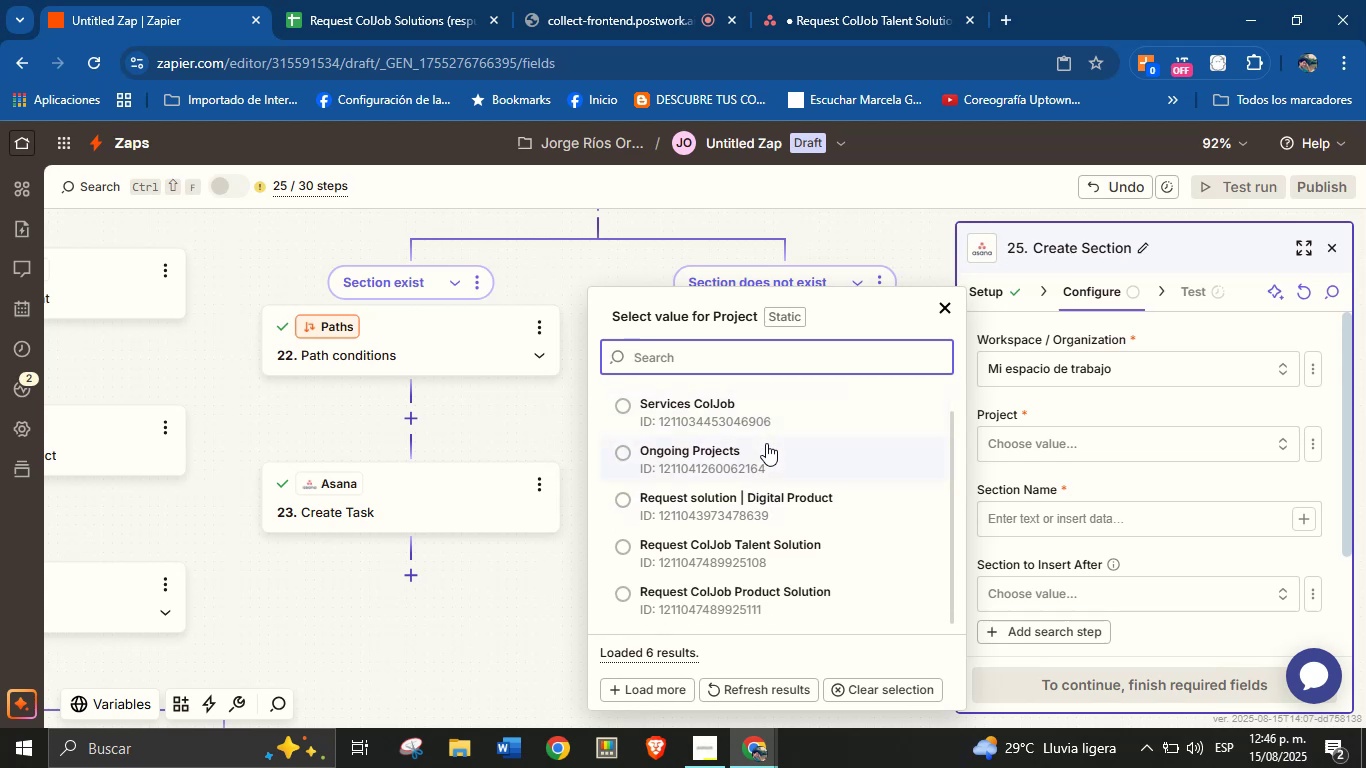 
left_click([772, 554])
 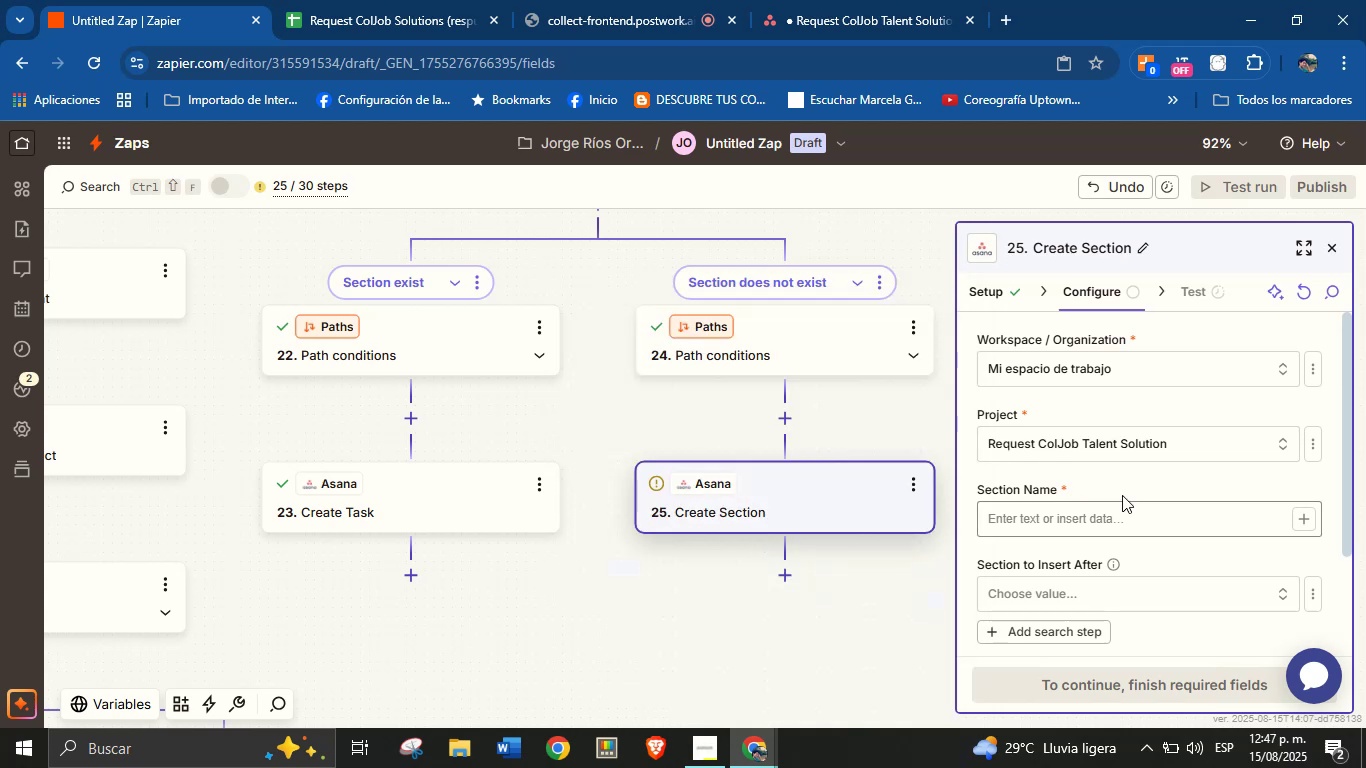 
left_click([1153, 477])
 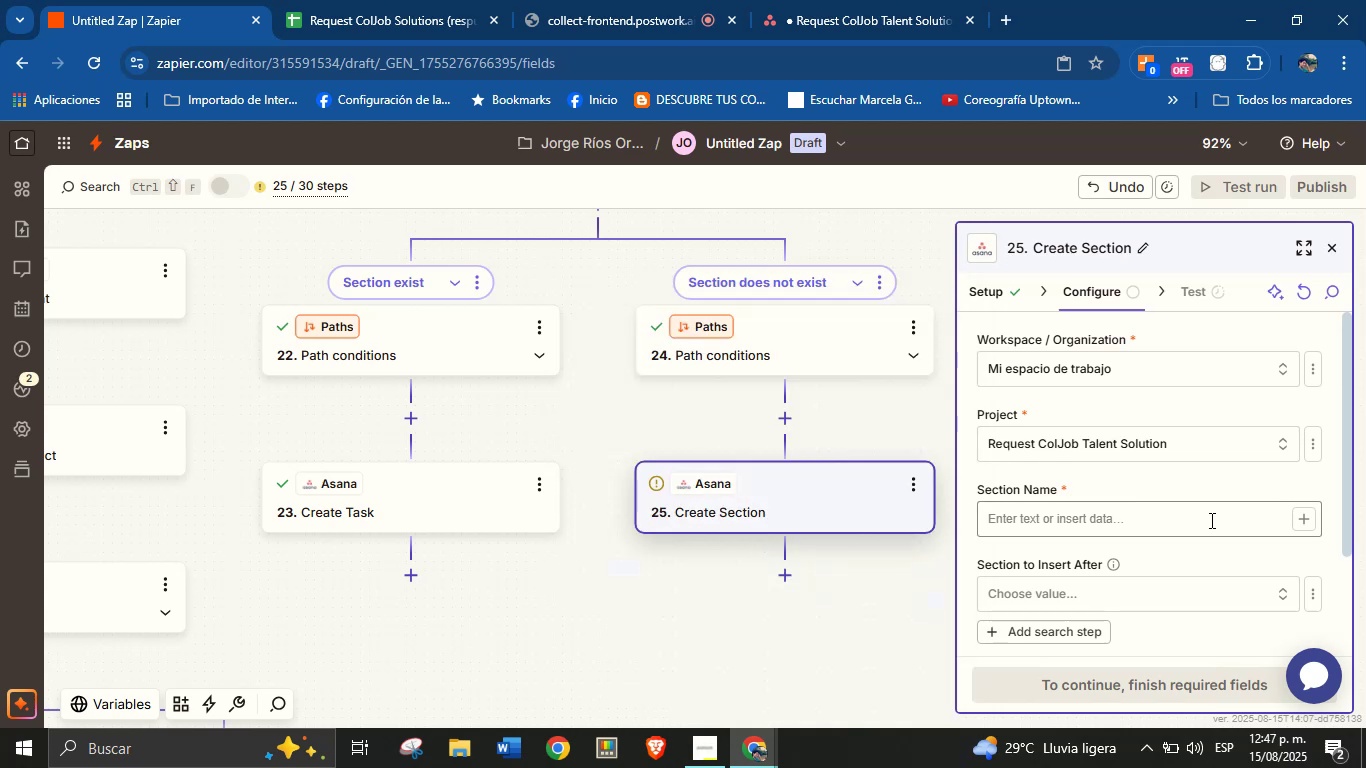 
left_click([1211, 520])
 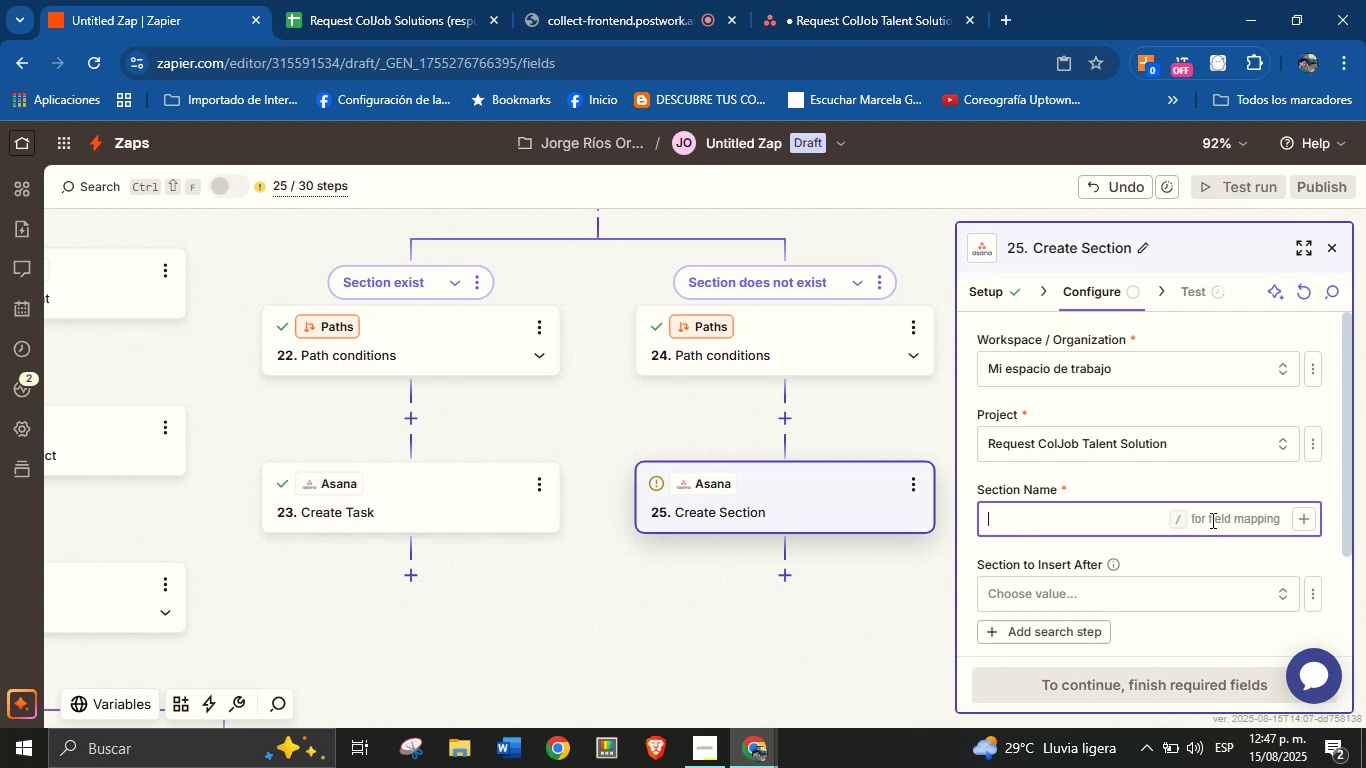 
type(F)
key(Backspace)
type(News)
key(Backspace)
type( service request from )
 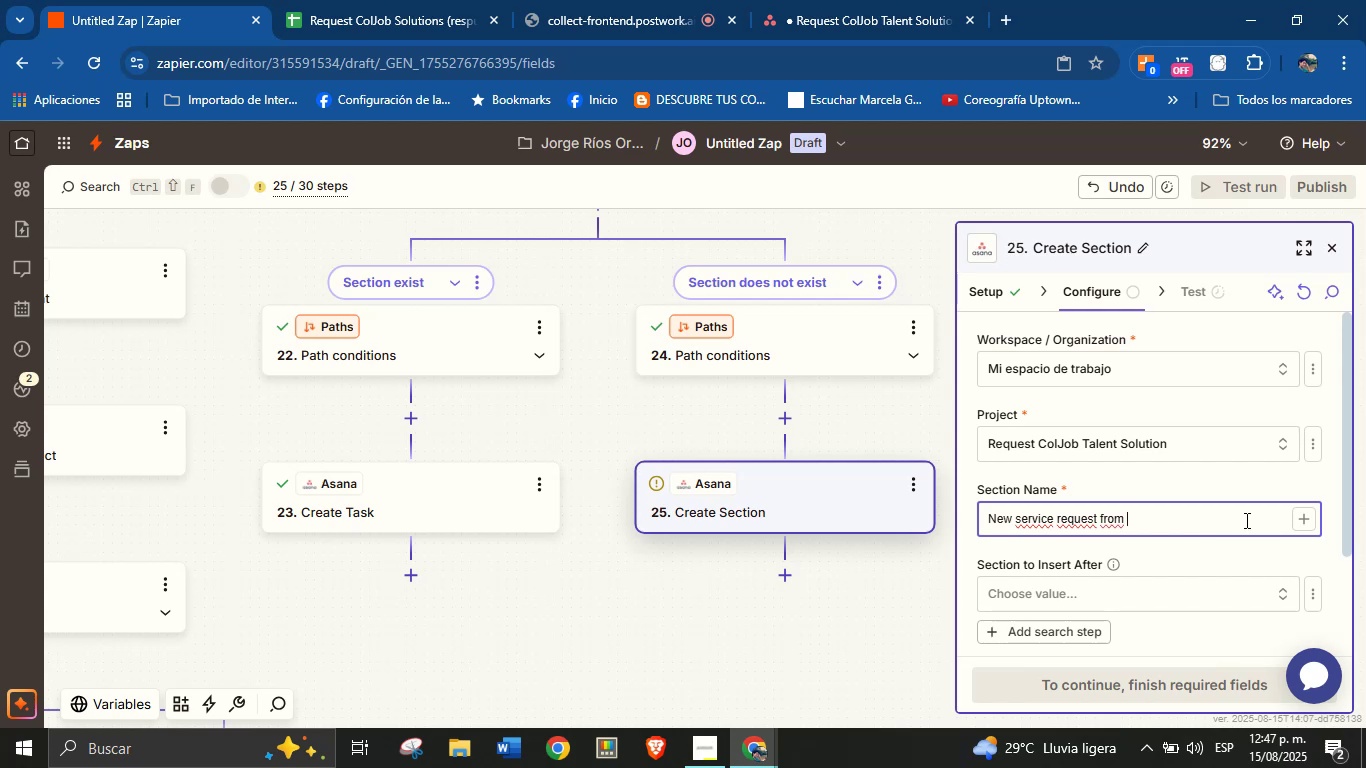 
left_click([1304, 521])
 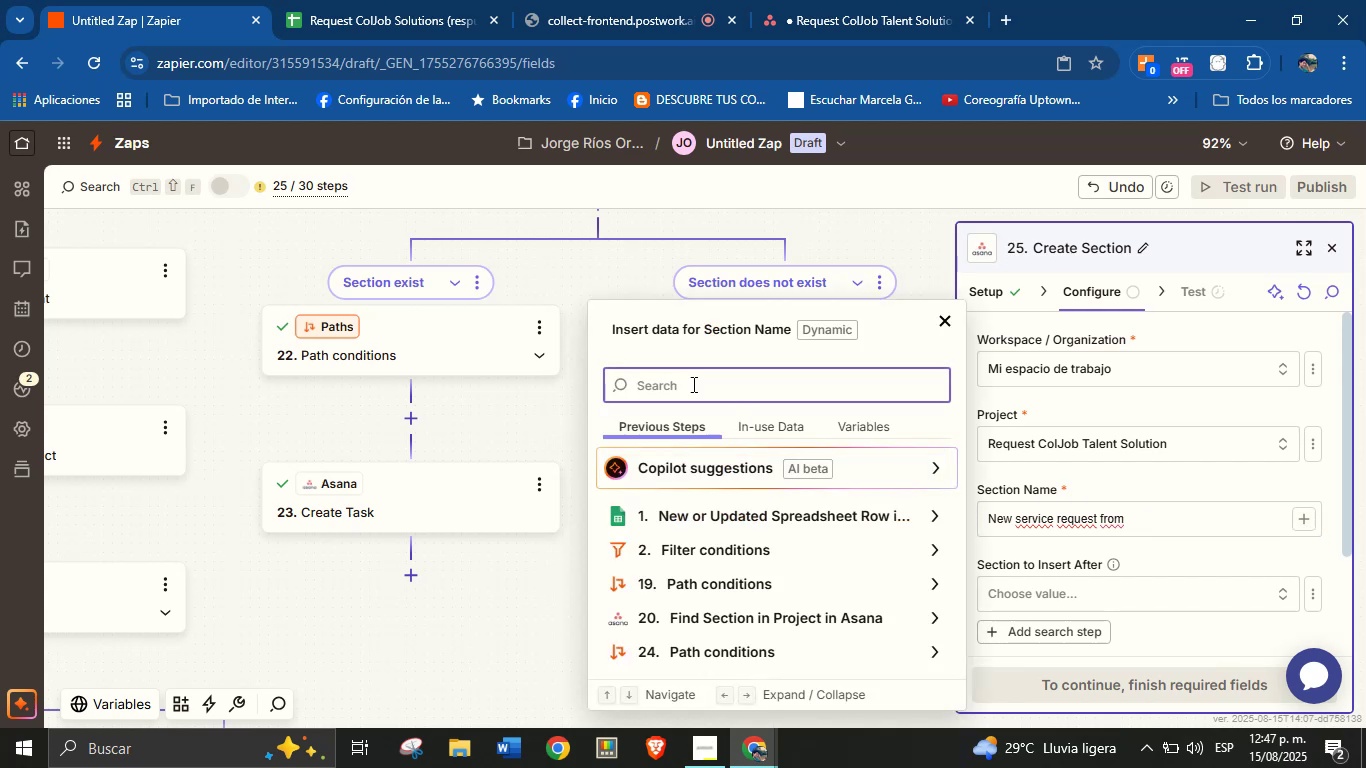 
left_click([680, 375])
 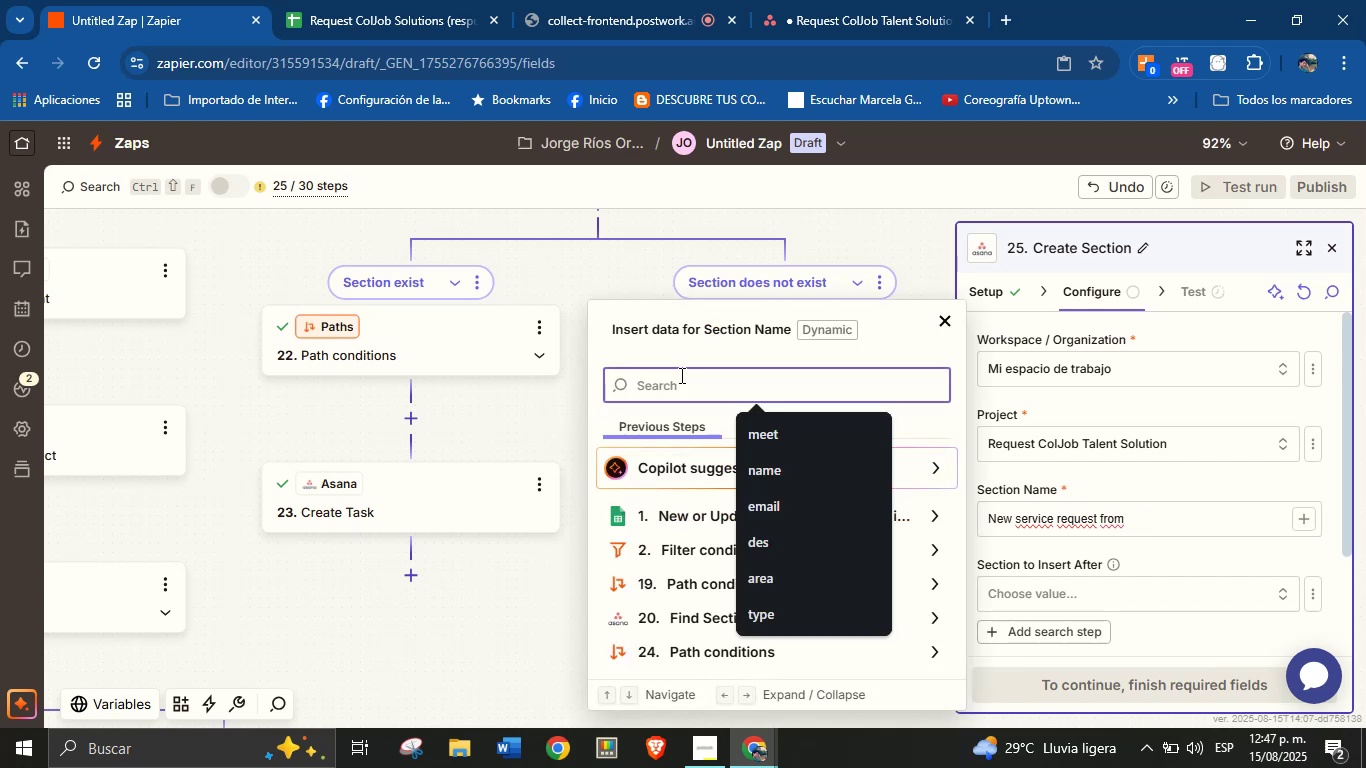 
type(name)
 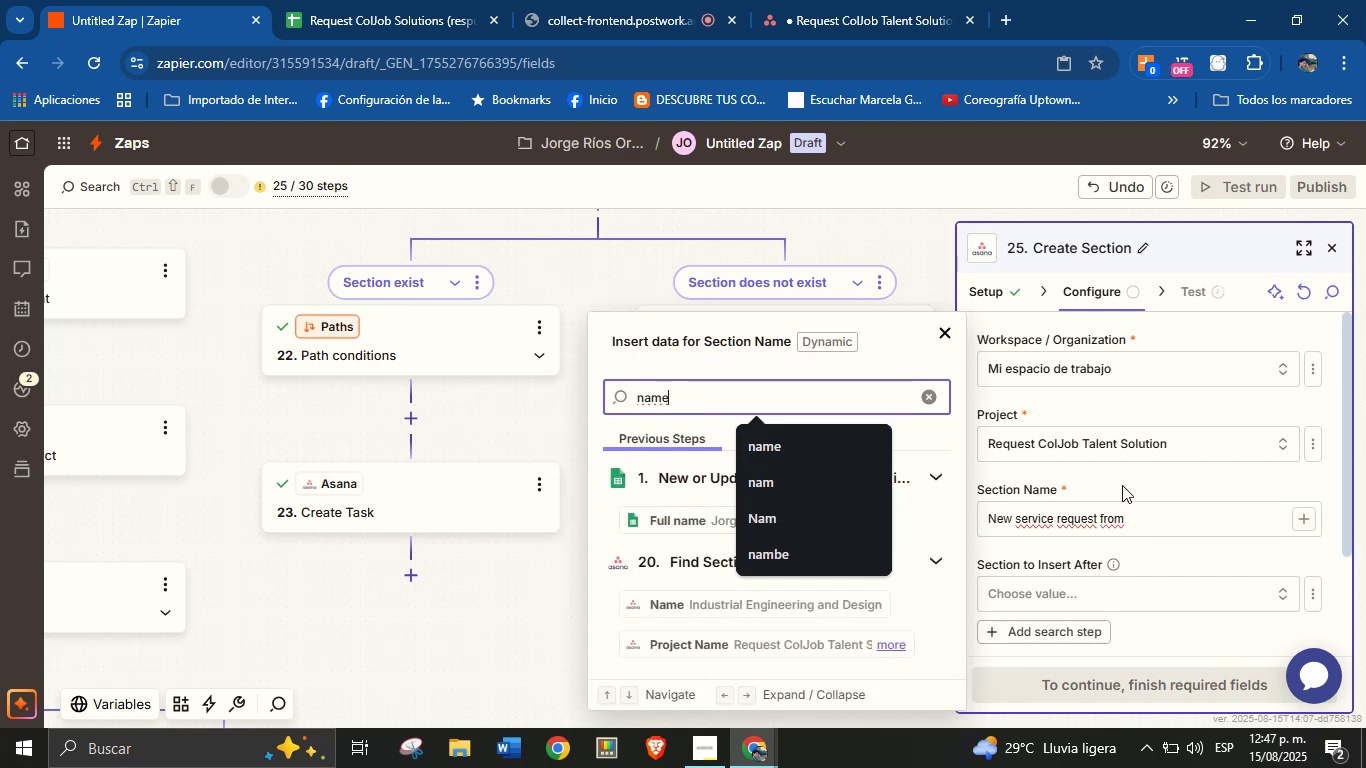 
wait(6.2)
 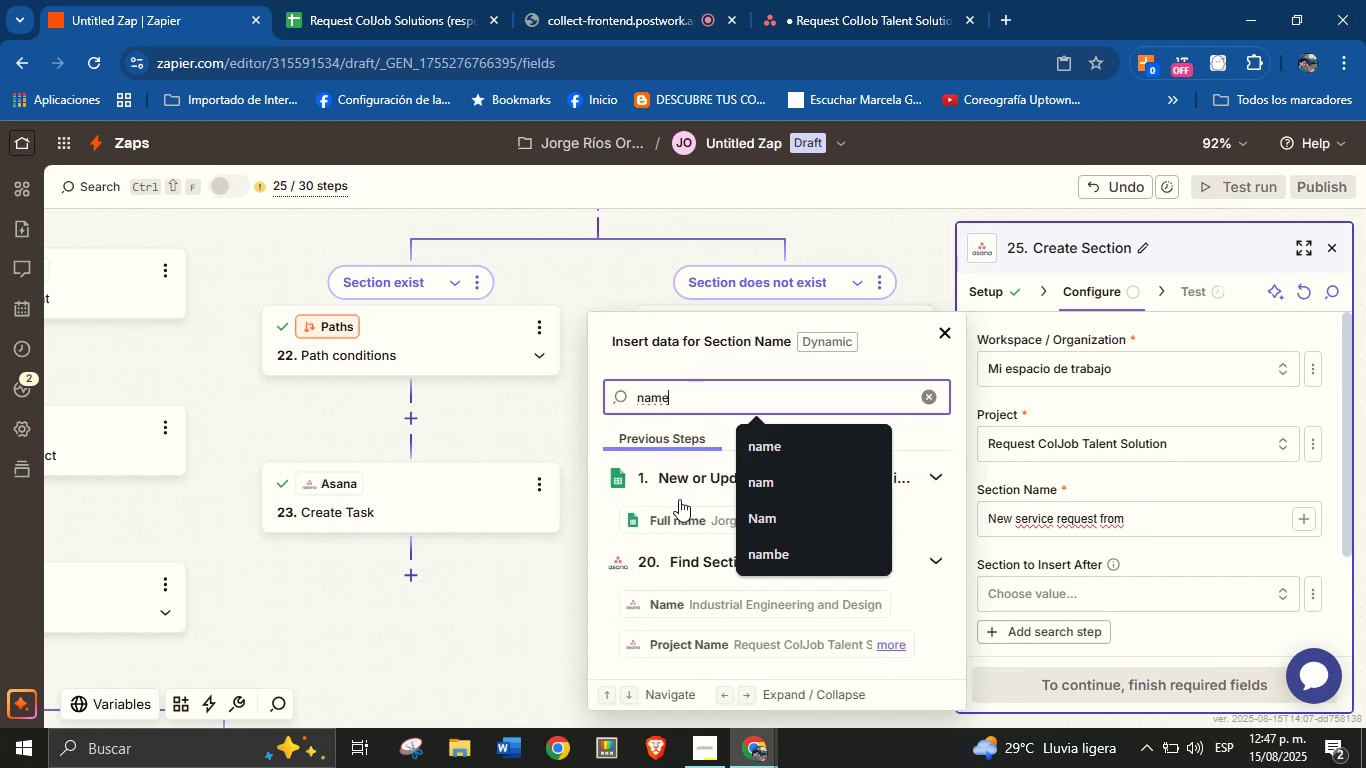 
double_click([1147, 513])
 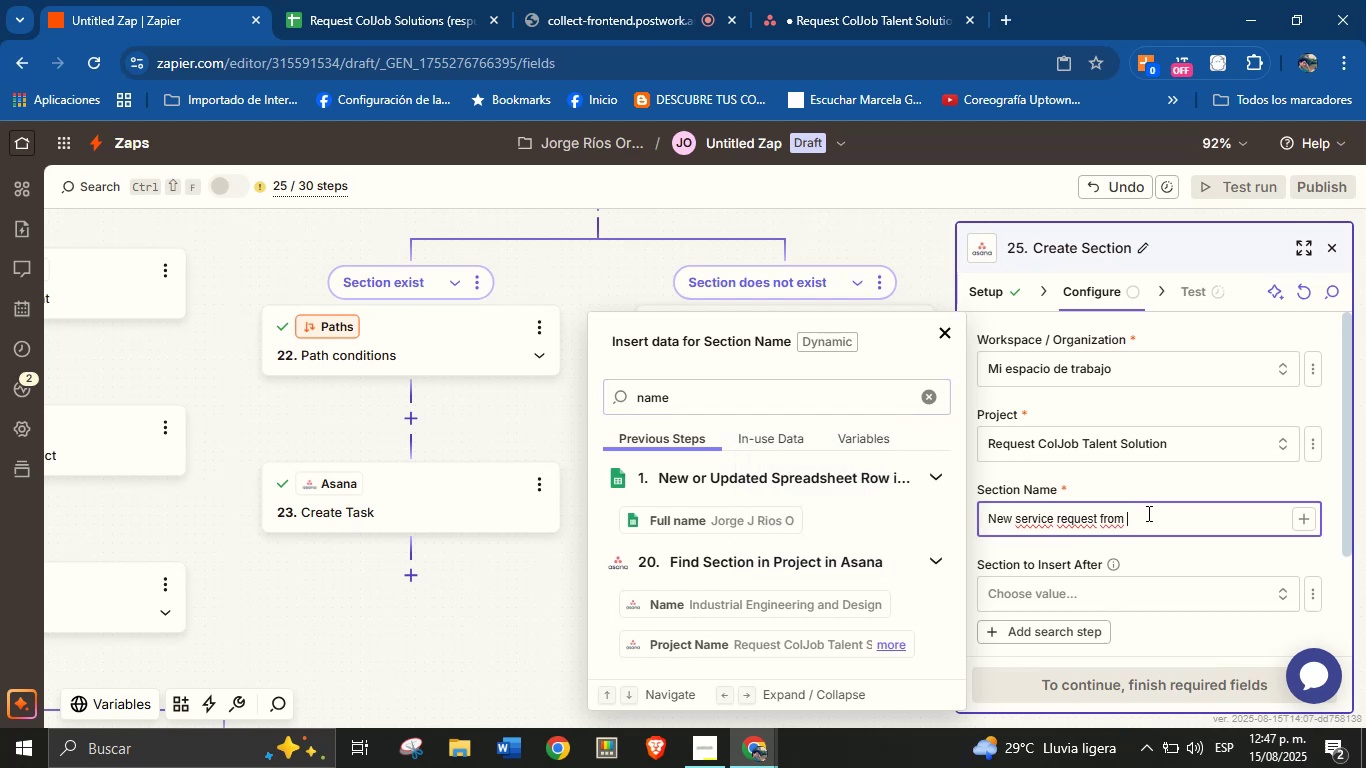 
triple_click([1147, 513])
 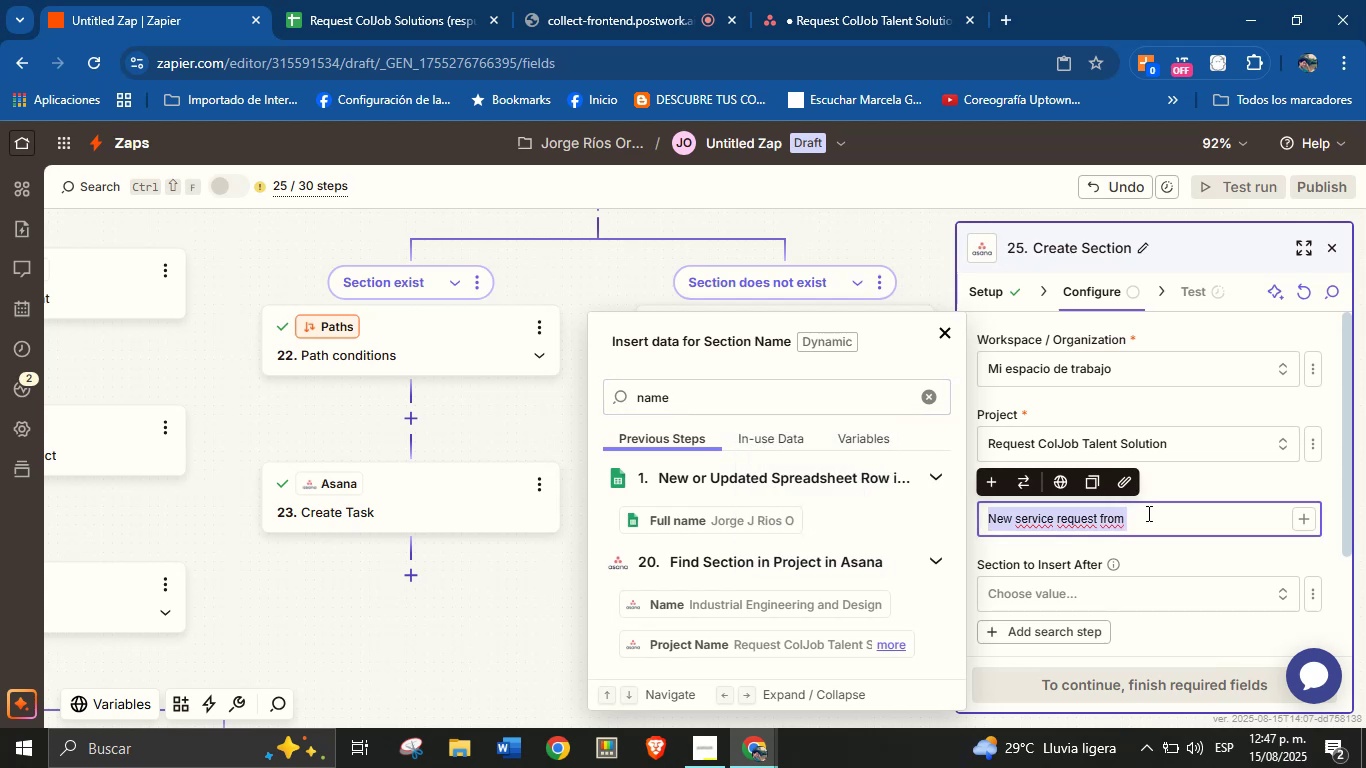 
key(Backspace)
 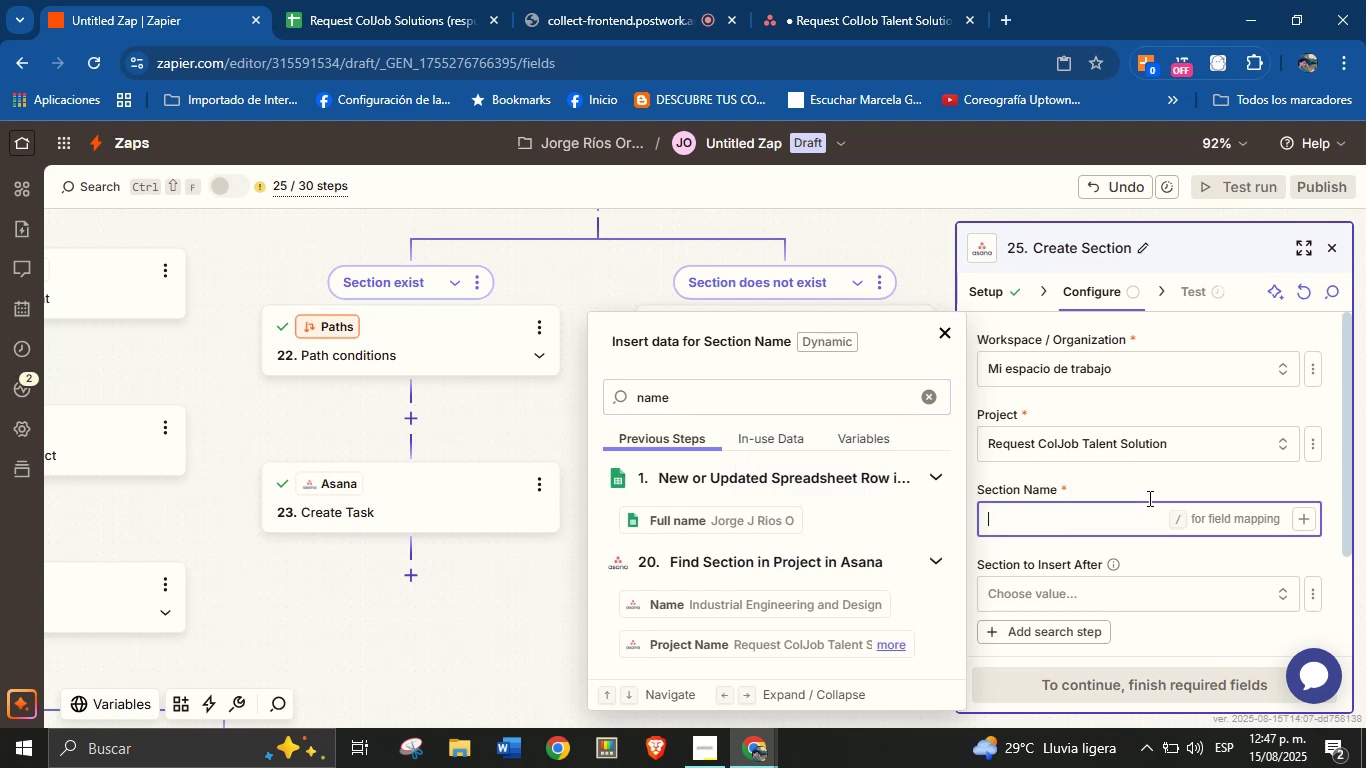 
left_click([1152, 483])
 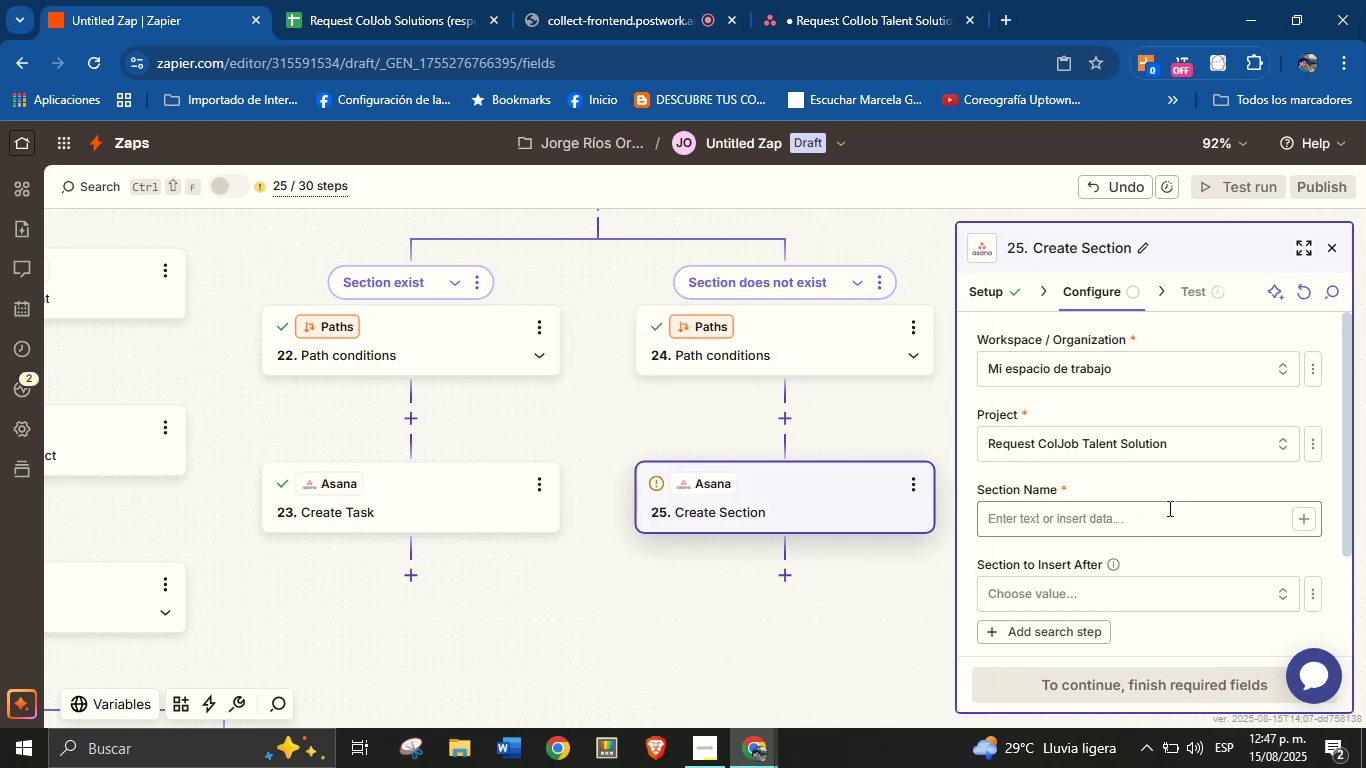 
left_click([1168, 511])
 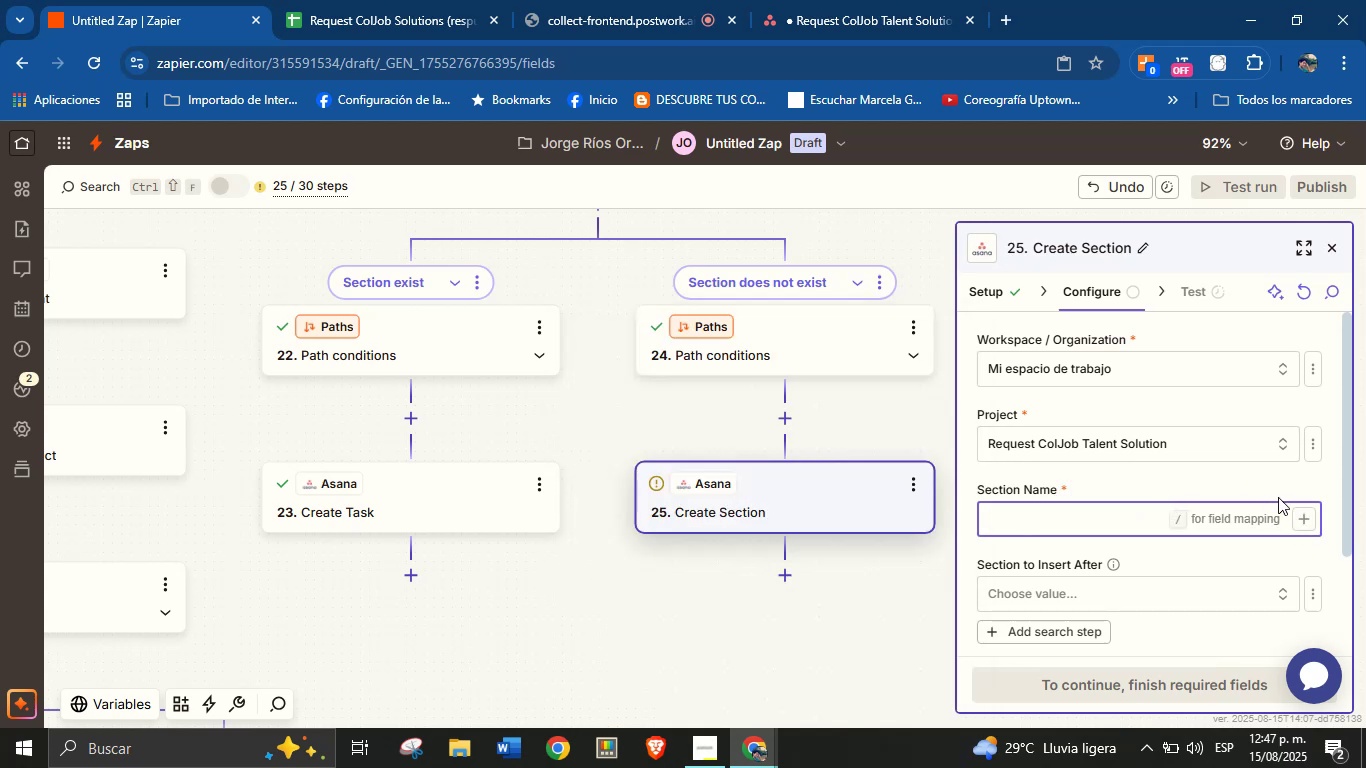 
left_click([1304, 518])
 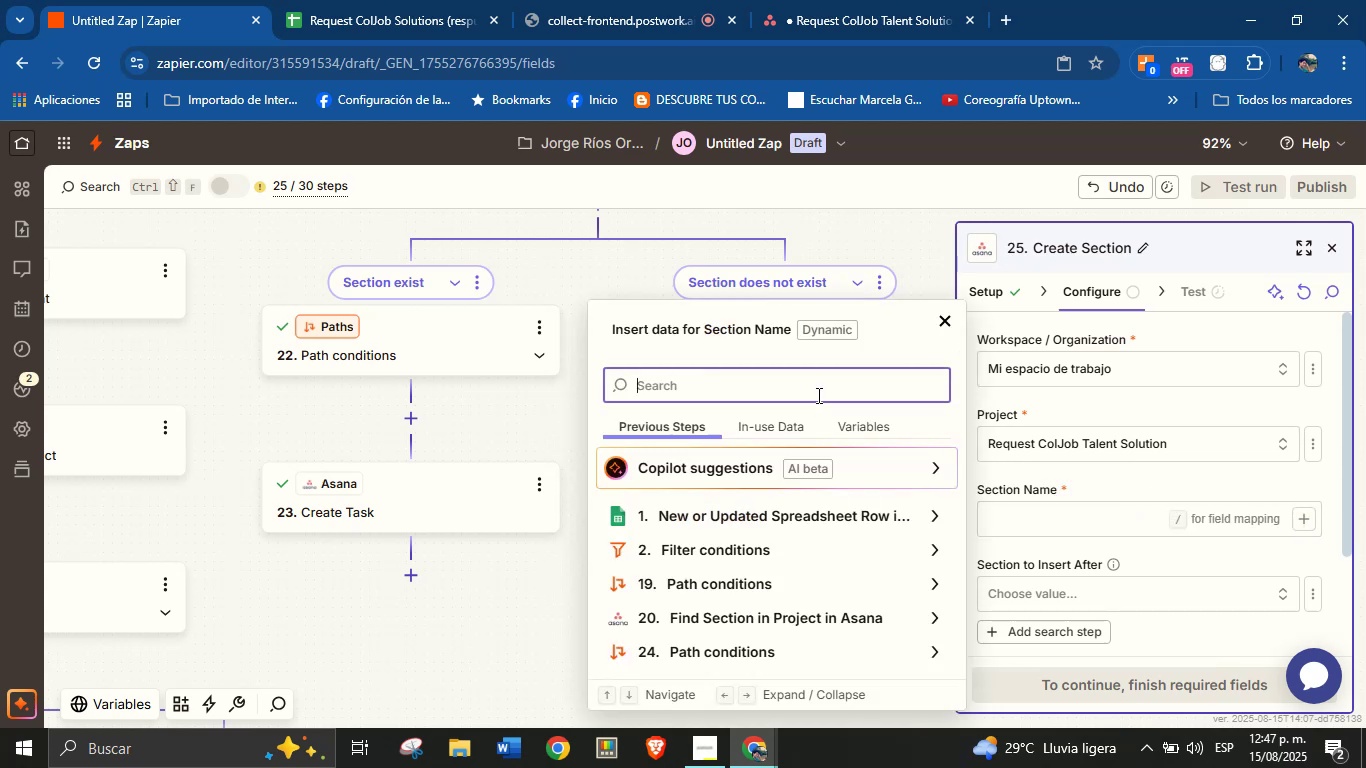 
type(area)
 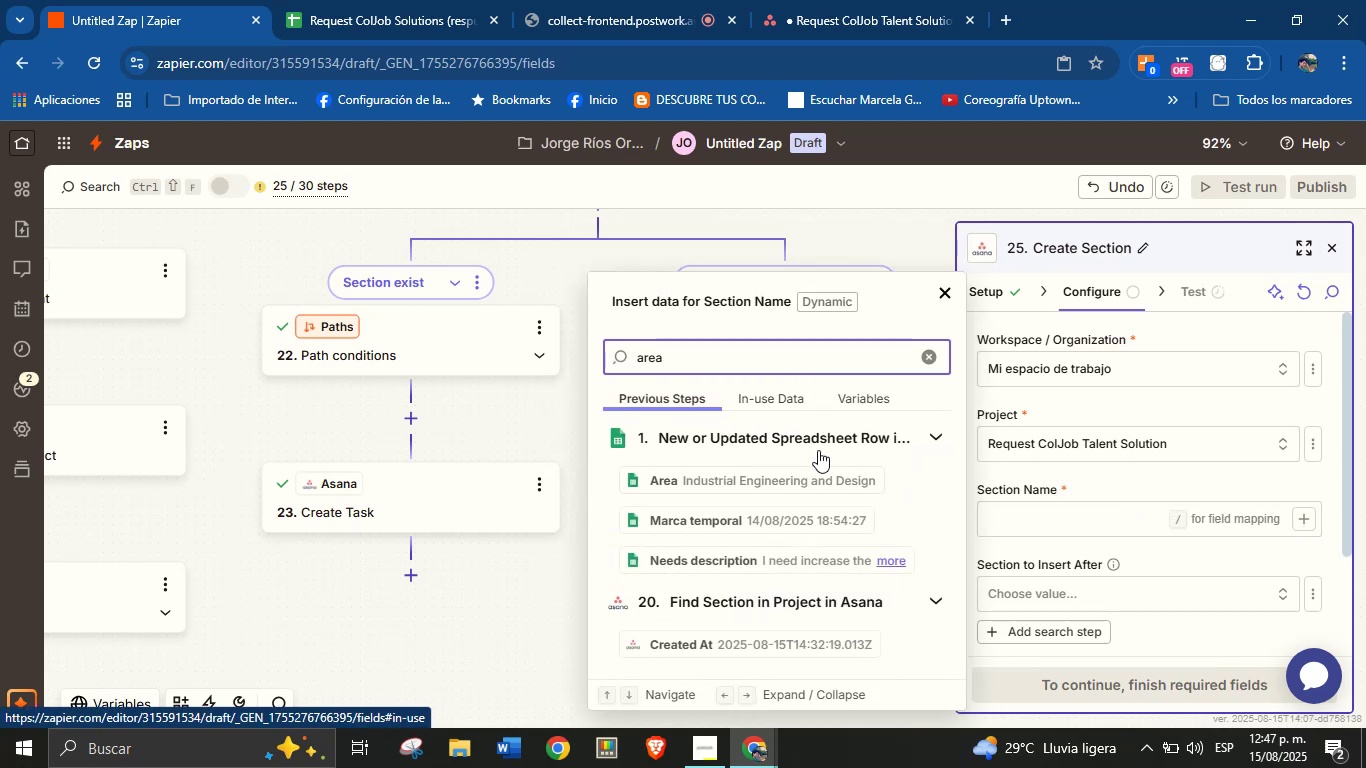 
left_click([820, 477])
 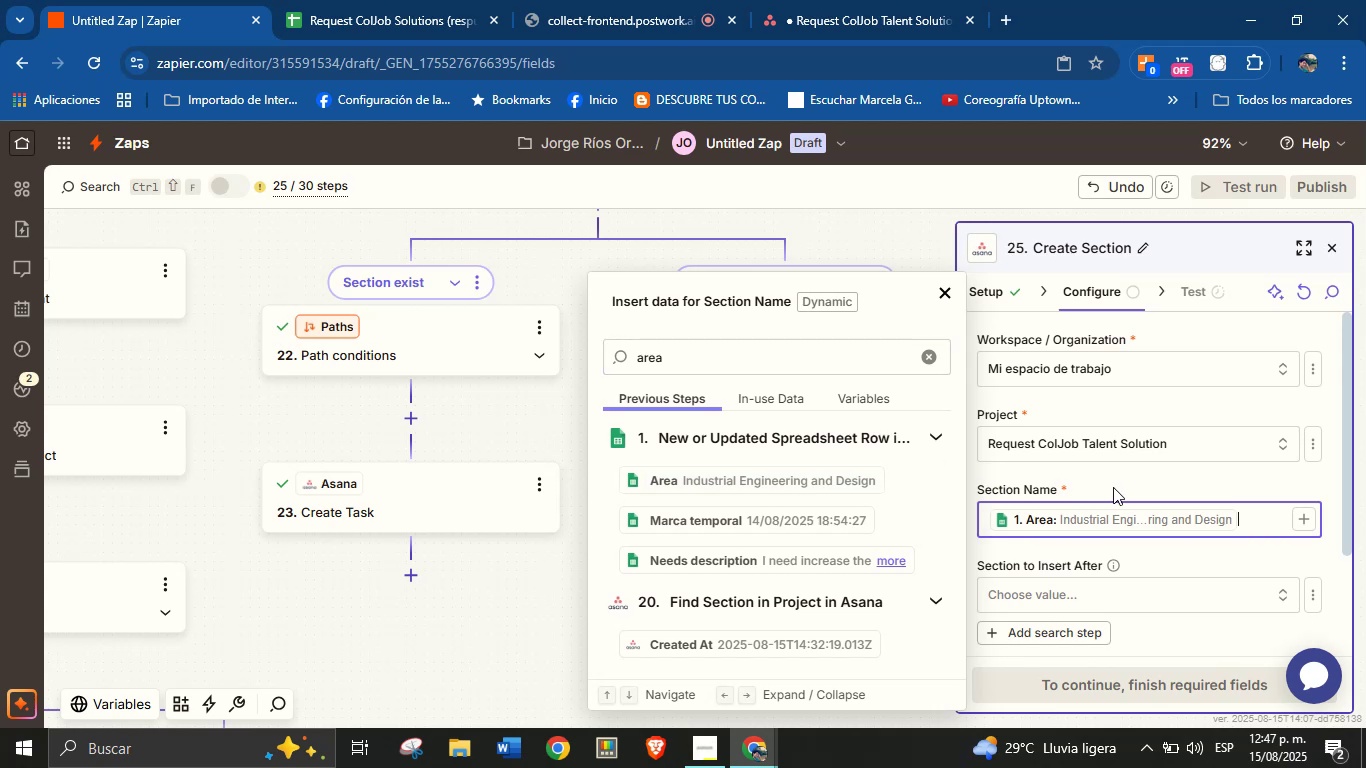 
left_click([1120, 486])
 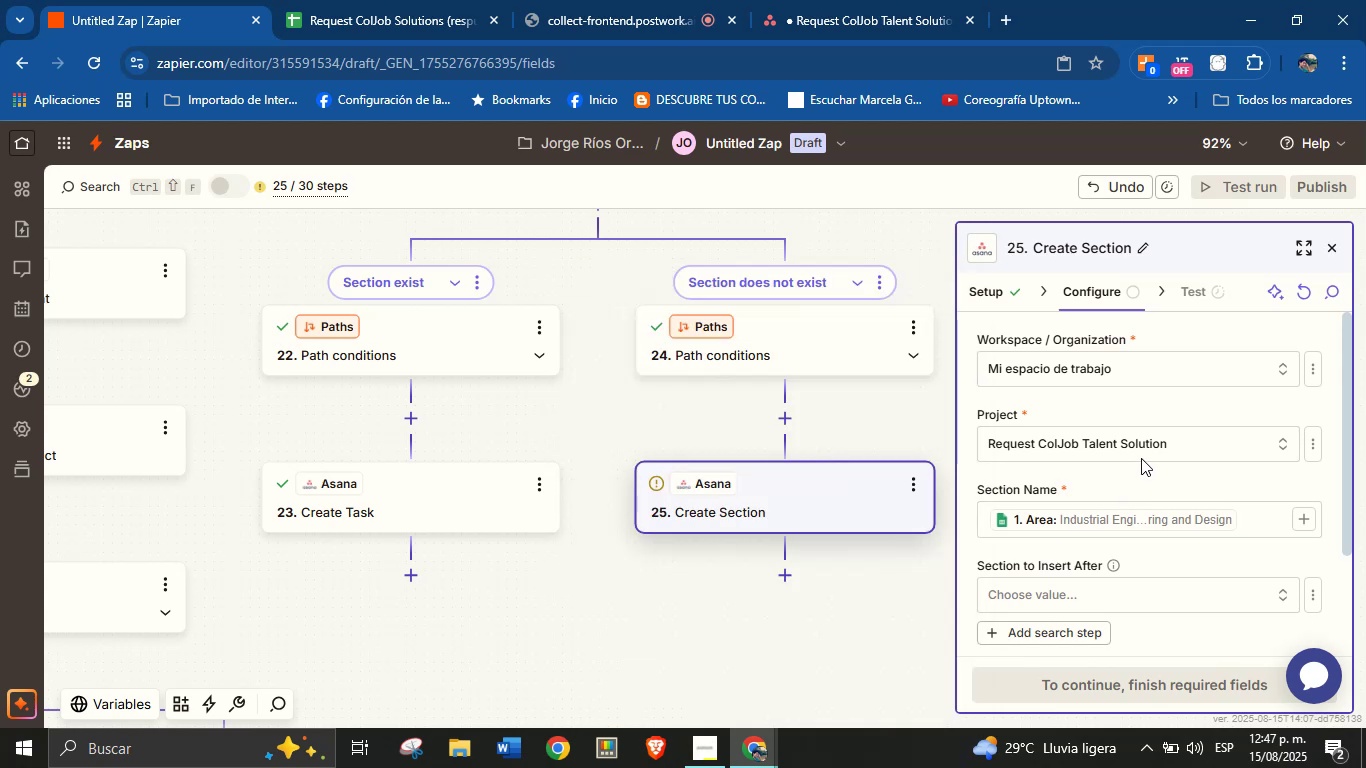 
scroll: coordinate [1142, 458], scroll_direction: down, amount: 1.0
 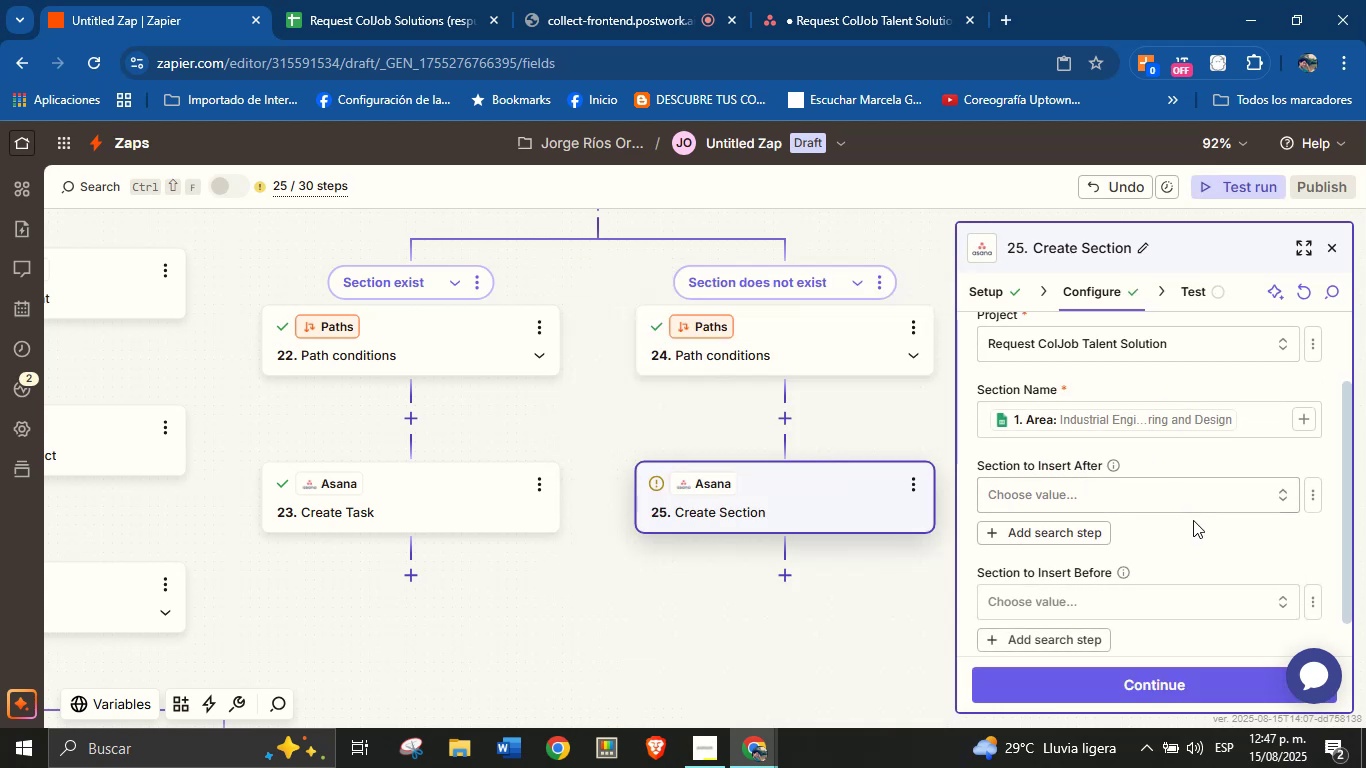 
left_click([1202, 535])
 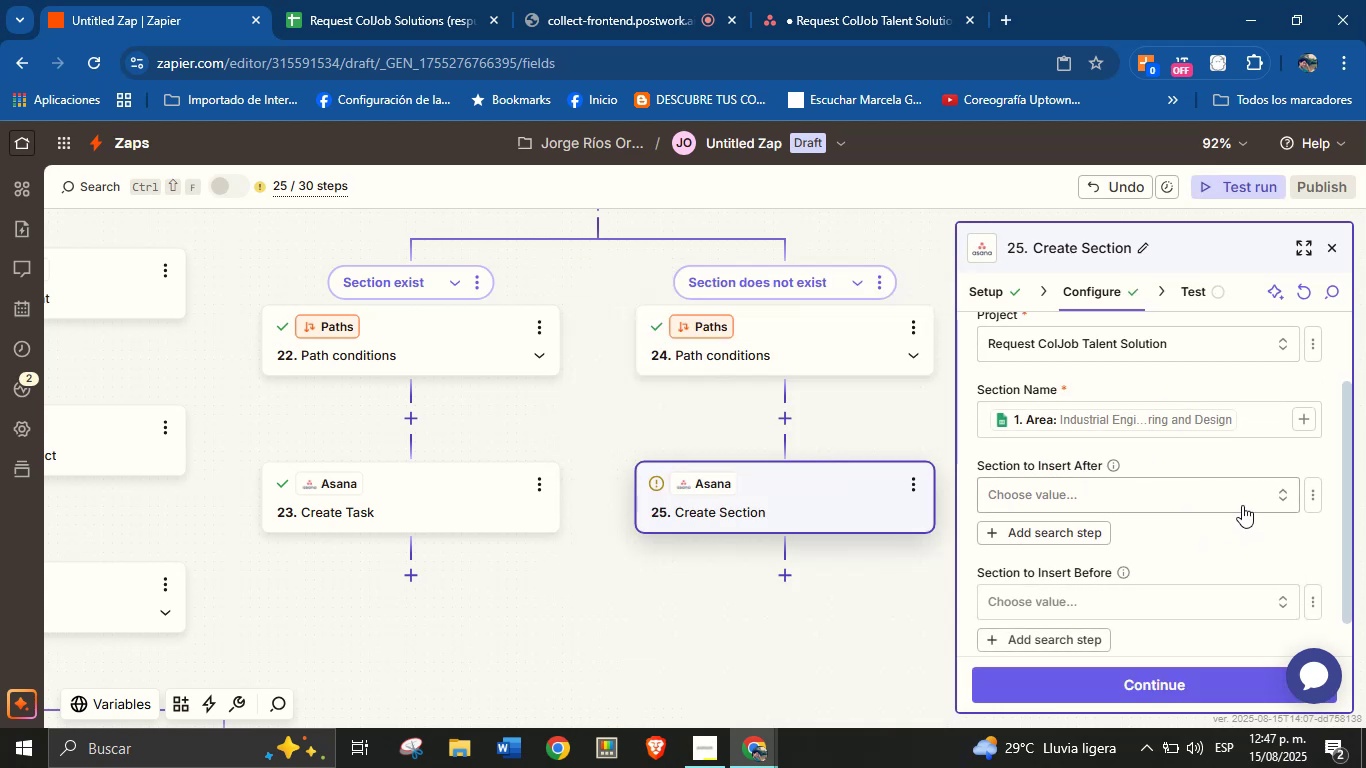 
scroll: coordinate [1243, 498], scroll_direction: down, amount: 1.0
 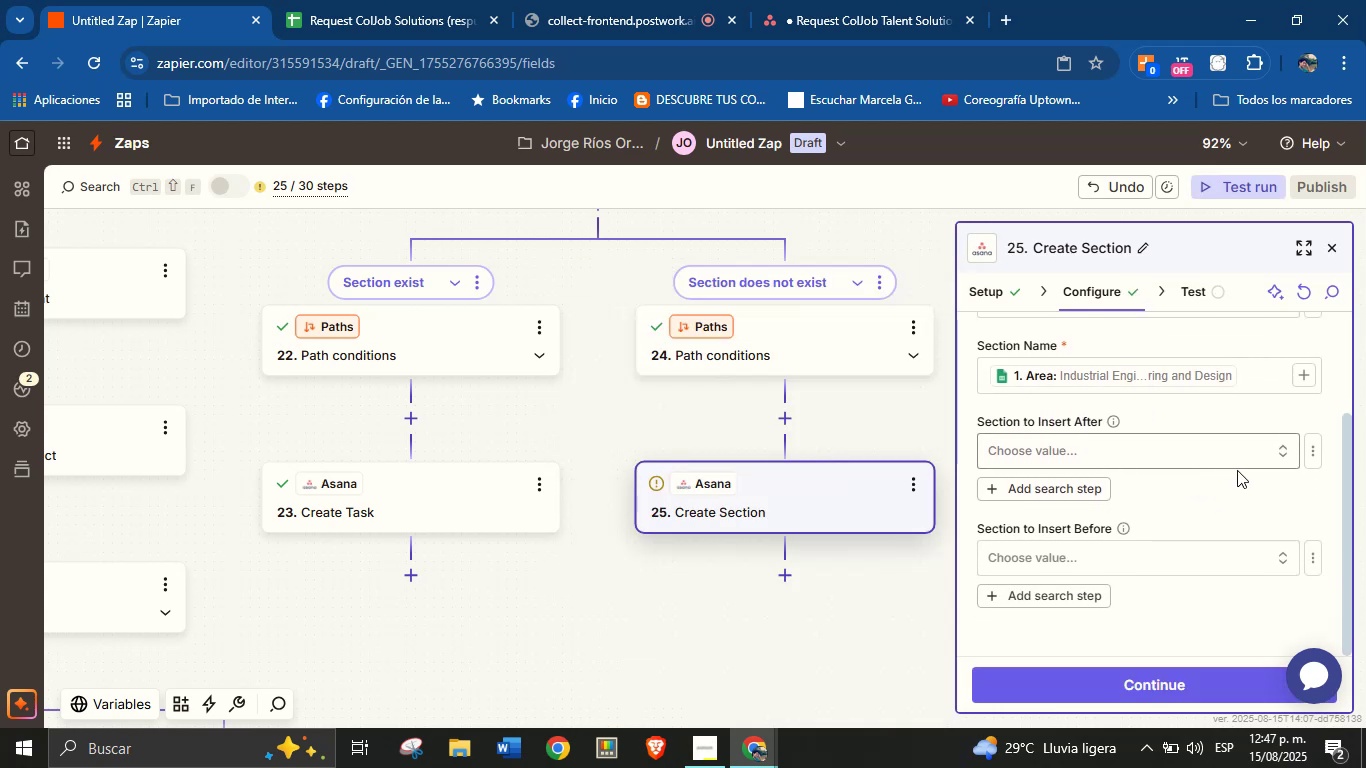 
left_click([1121, 452])
 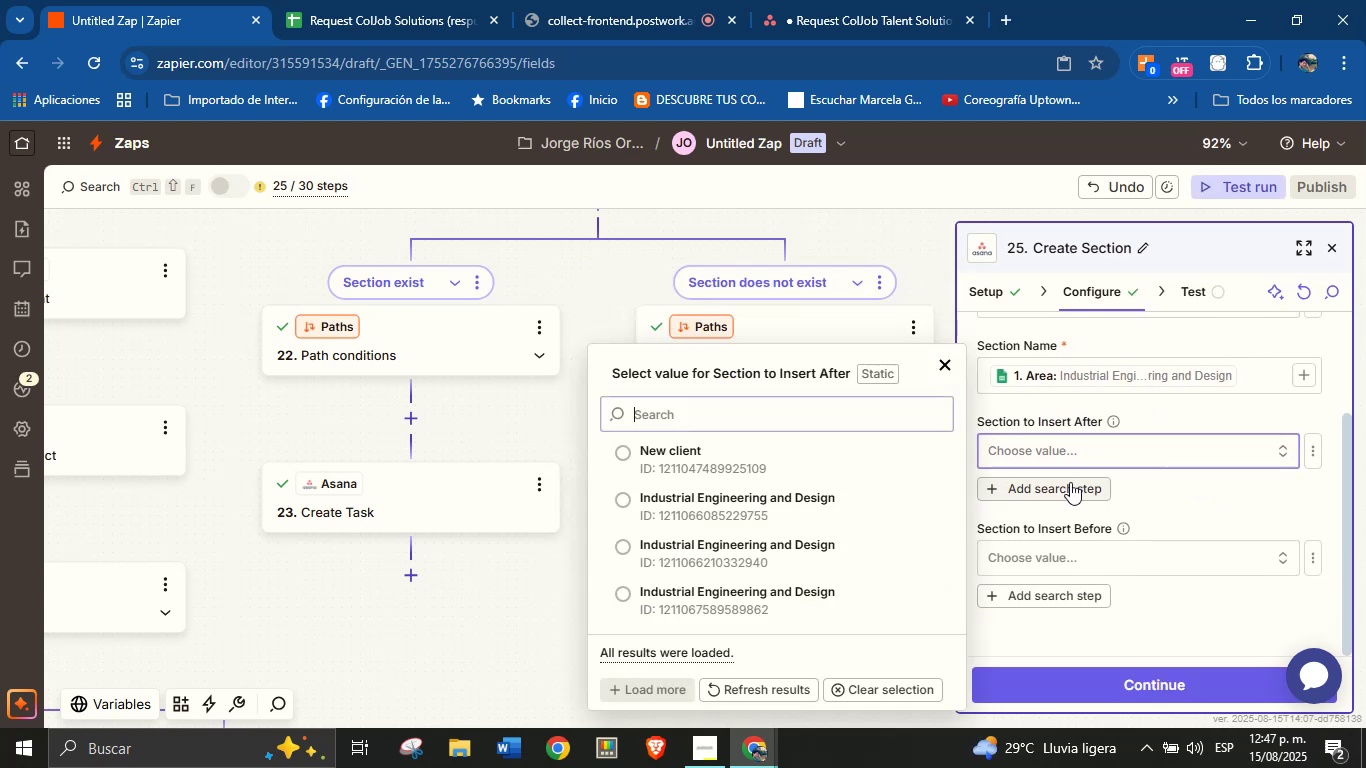 
left_click([1179, 485])
 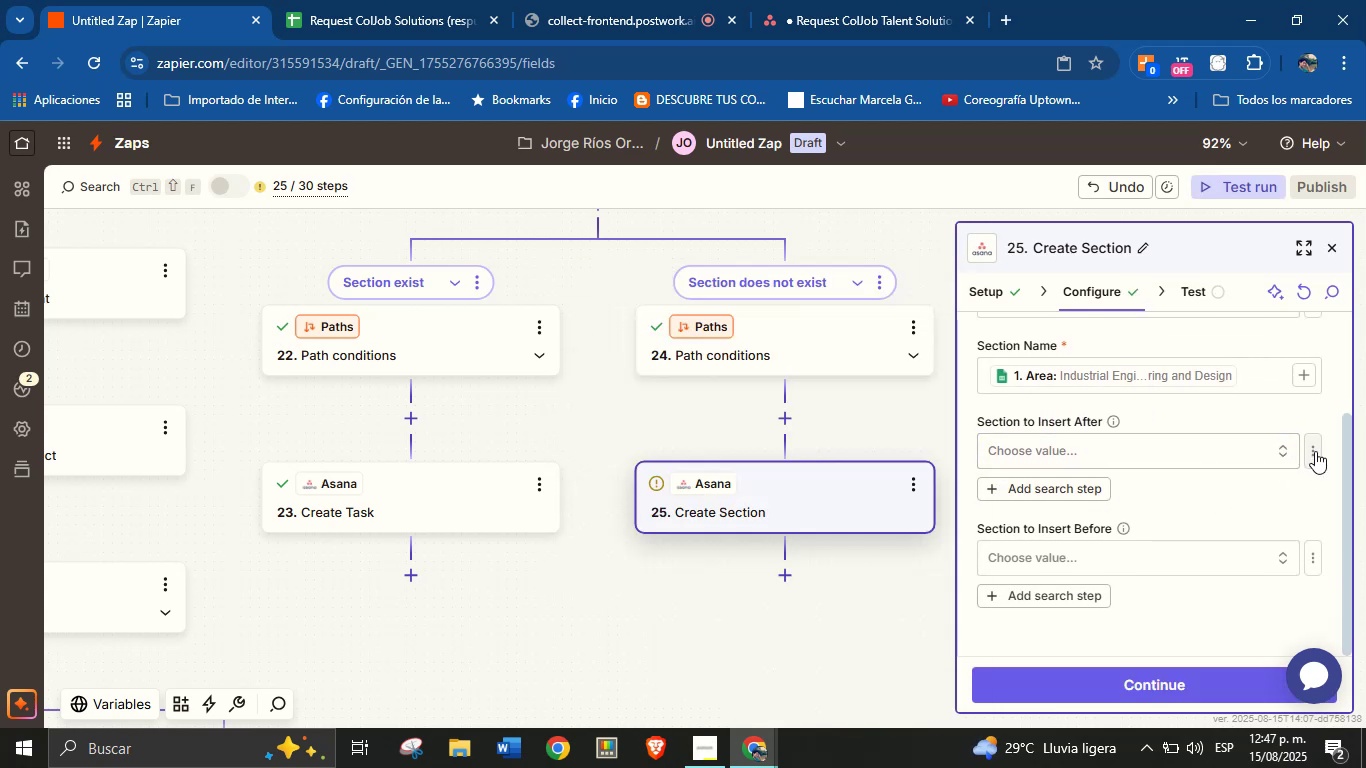 
left_click([1314, 451])
 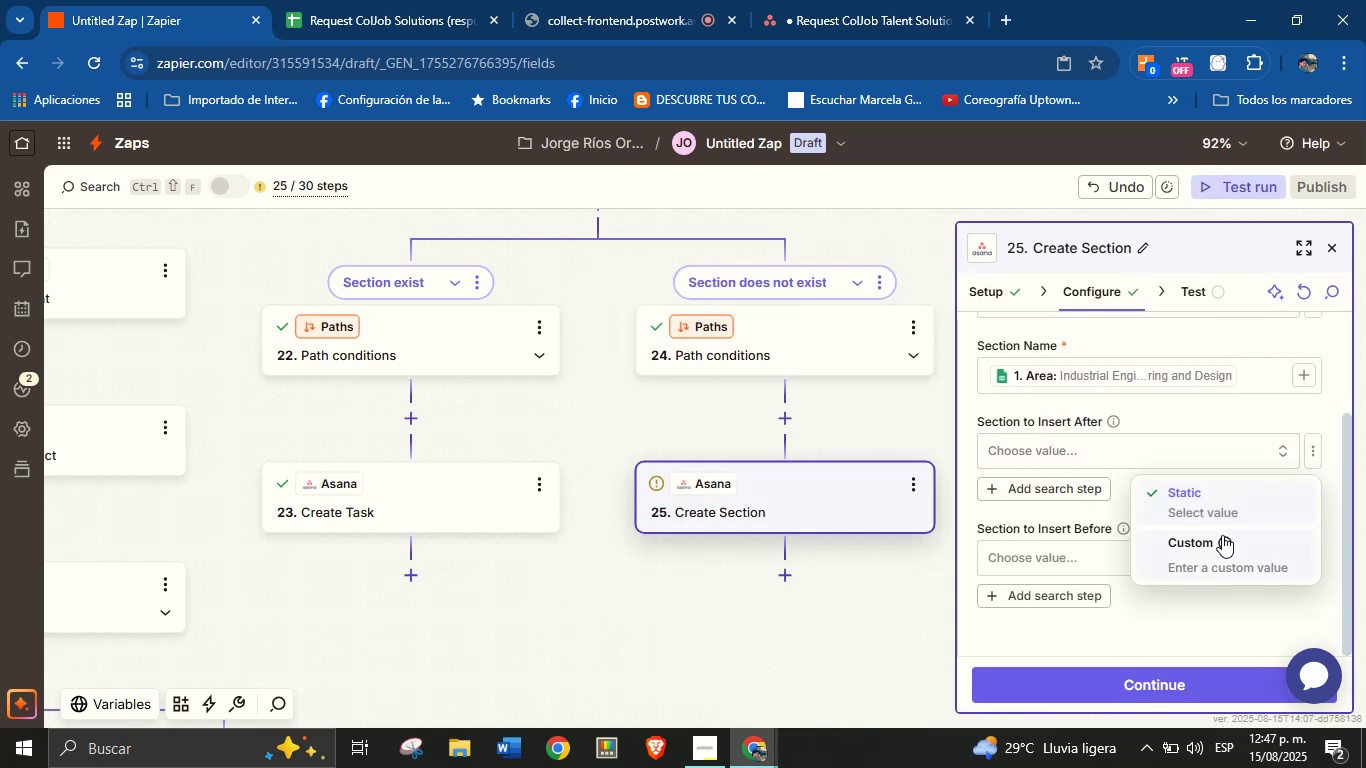 
left_click([1185, 555])
 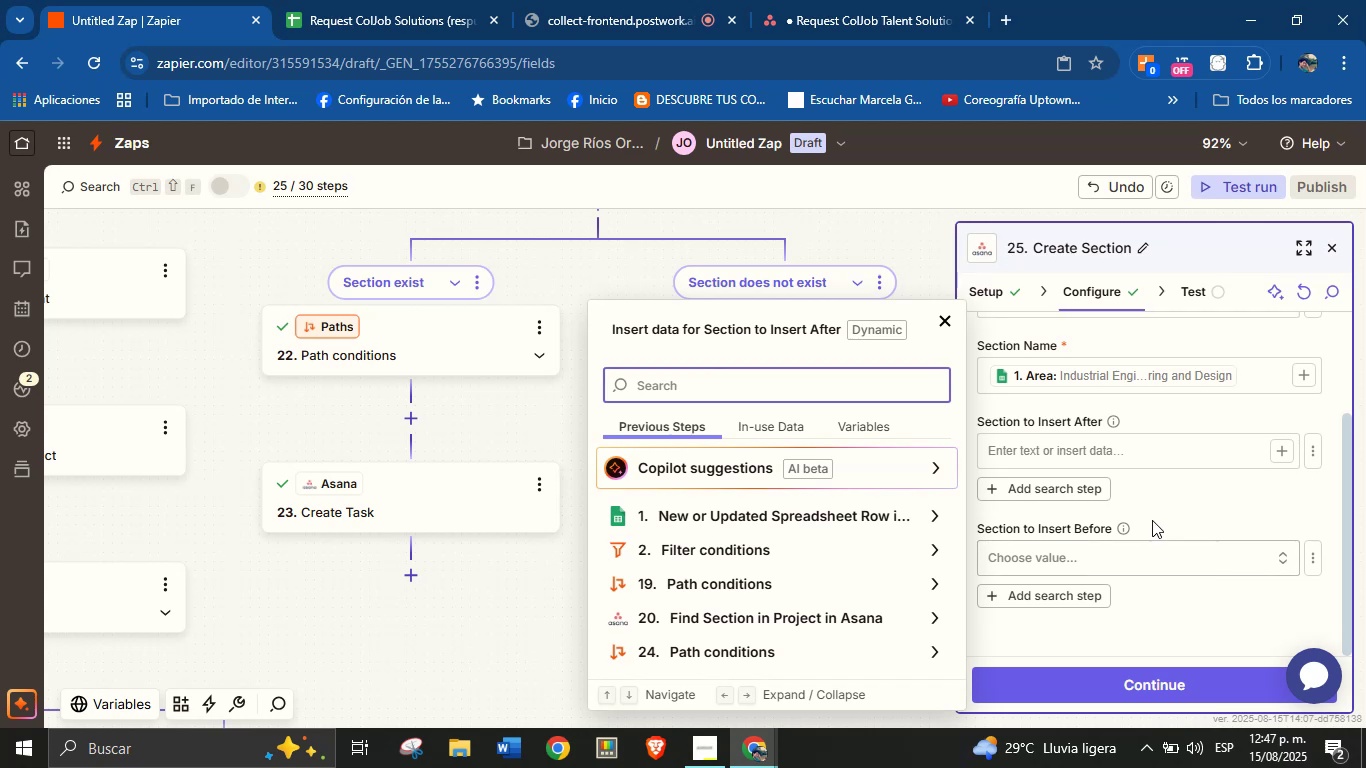 
left_click([1164, 508])
 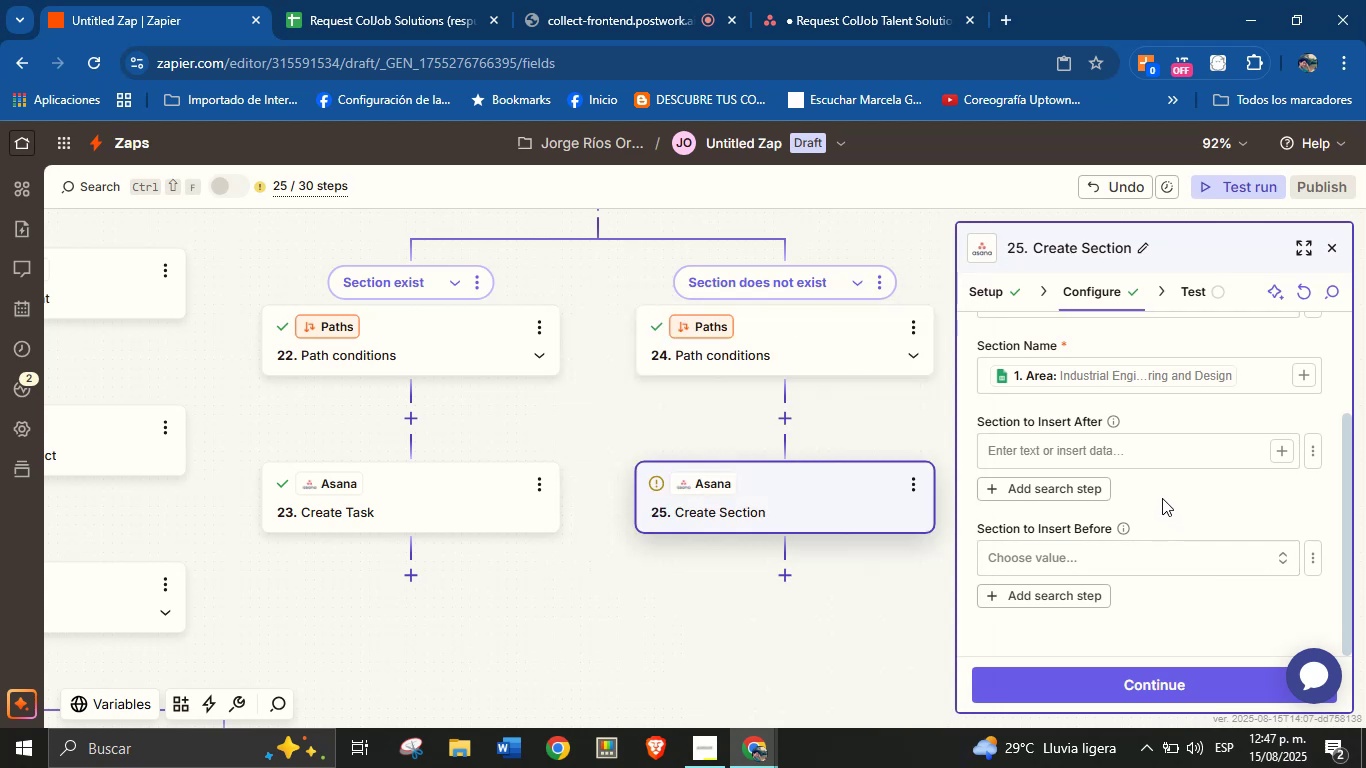 
scroll: coordinate [1178, 548], scroll_direction: up, amount: 2.0
 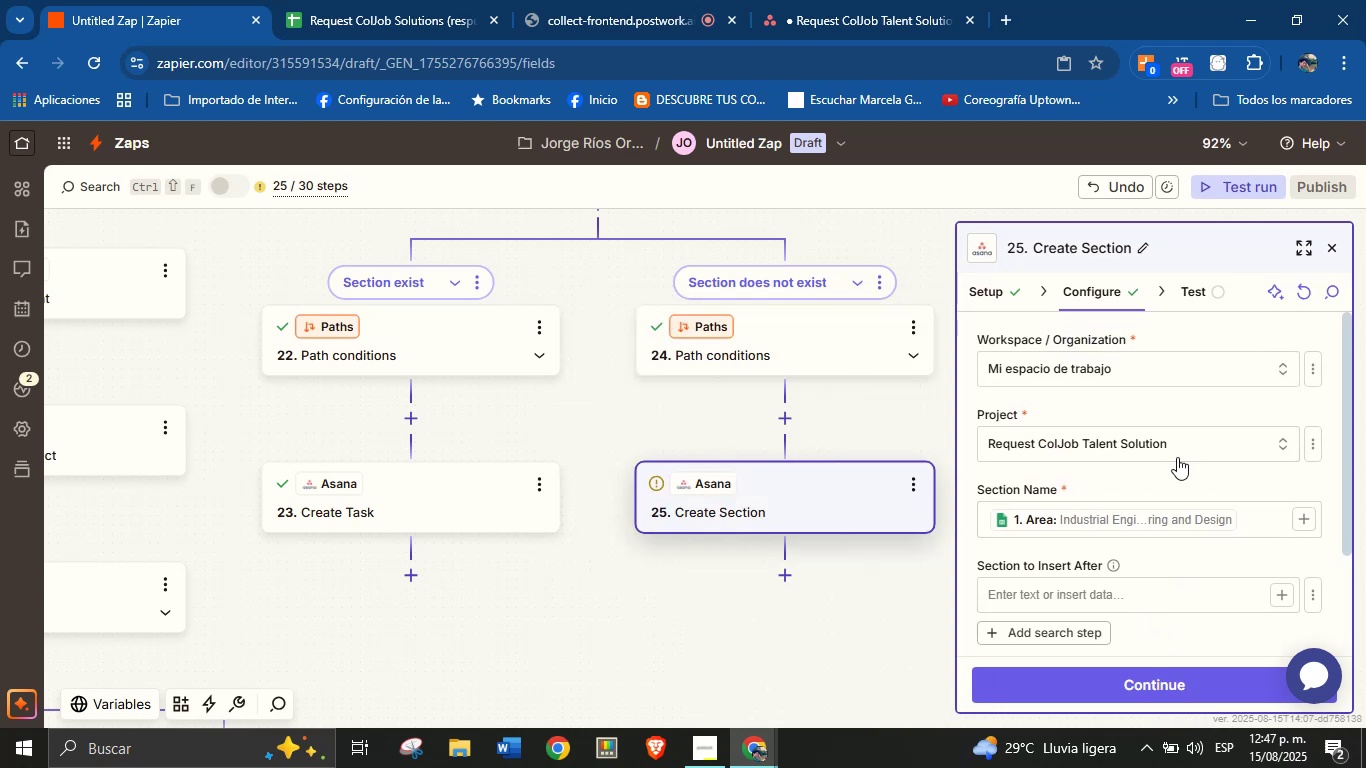 
scroll: coordinate [1188, 471], scroll_direction: down, amount: 1.0
 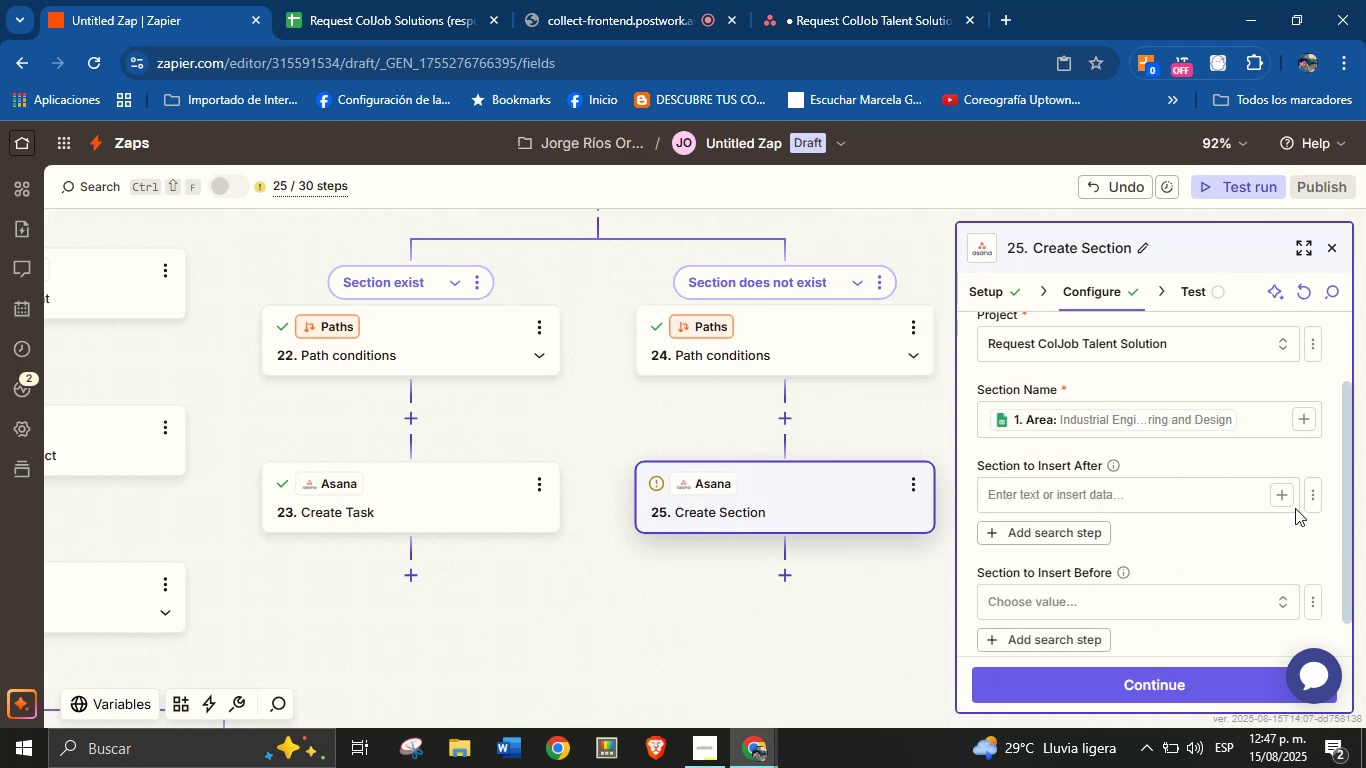 
left_click([1283, 495])
 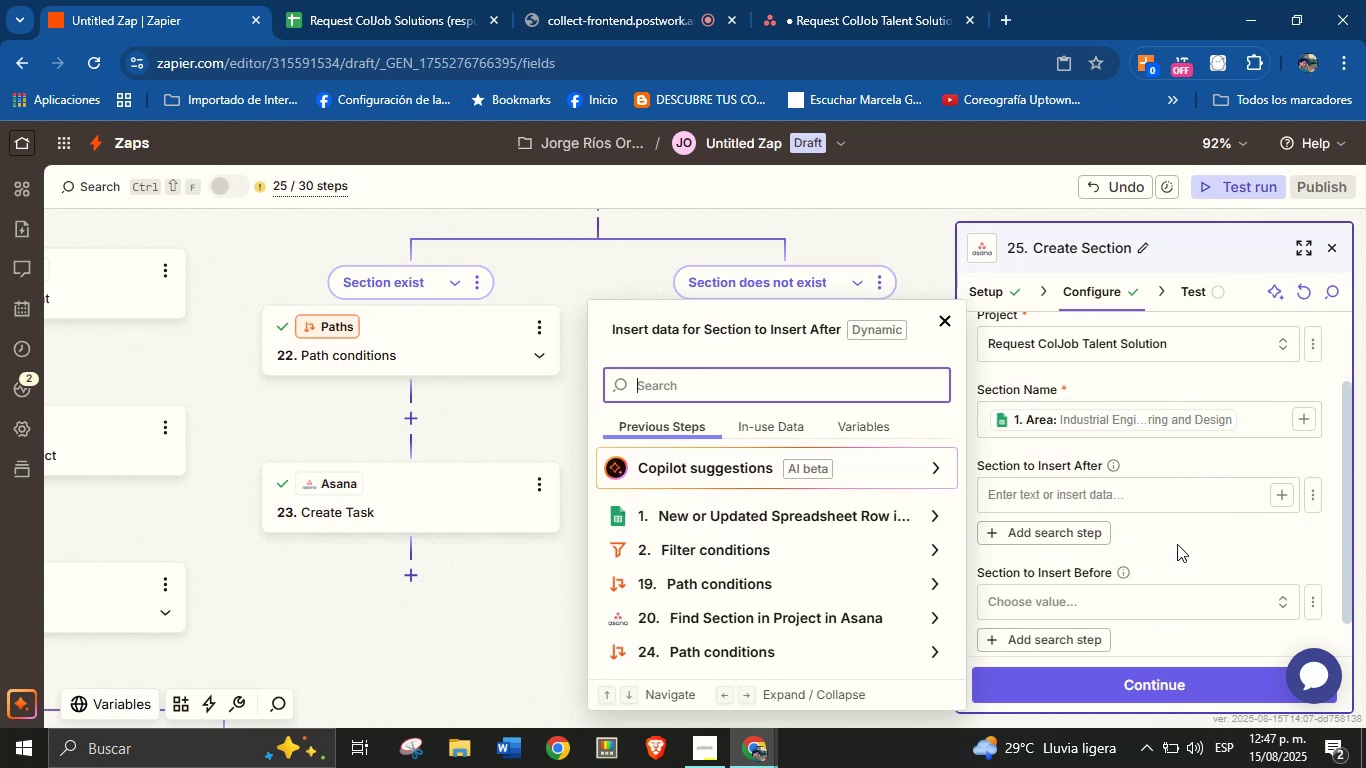 
scroll: coordinate [1198, 527], scroll_direction: up, amount: 4.0
 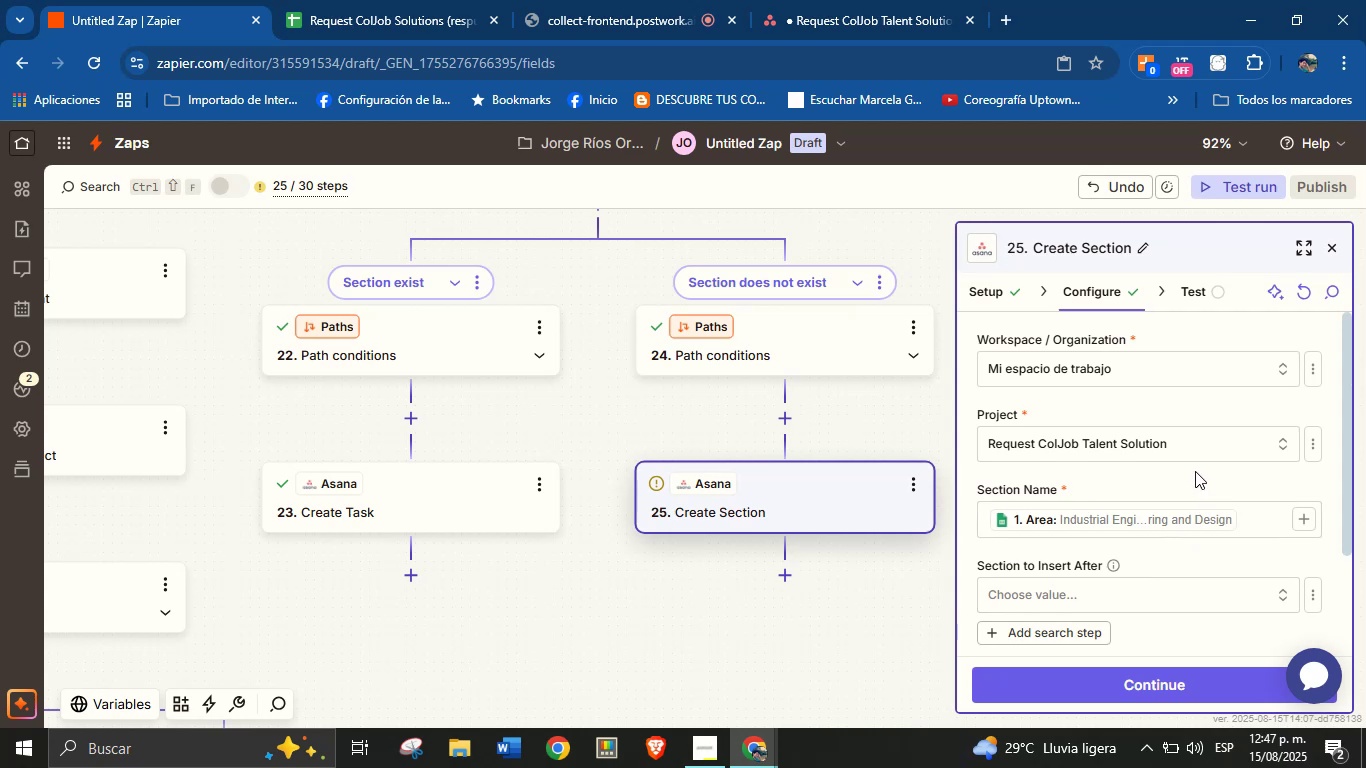 
scroll: coordinate [1195, 466], scroll_direction: down, amount: 1.0
 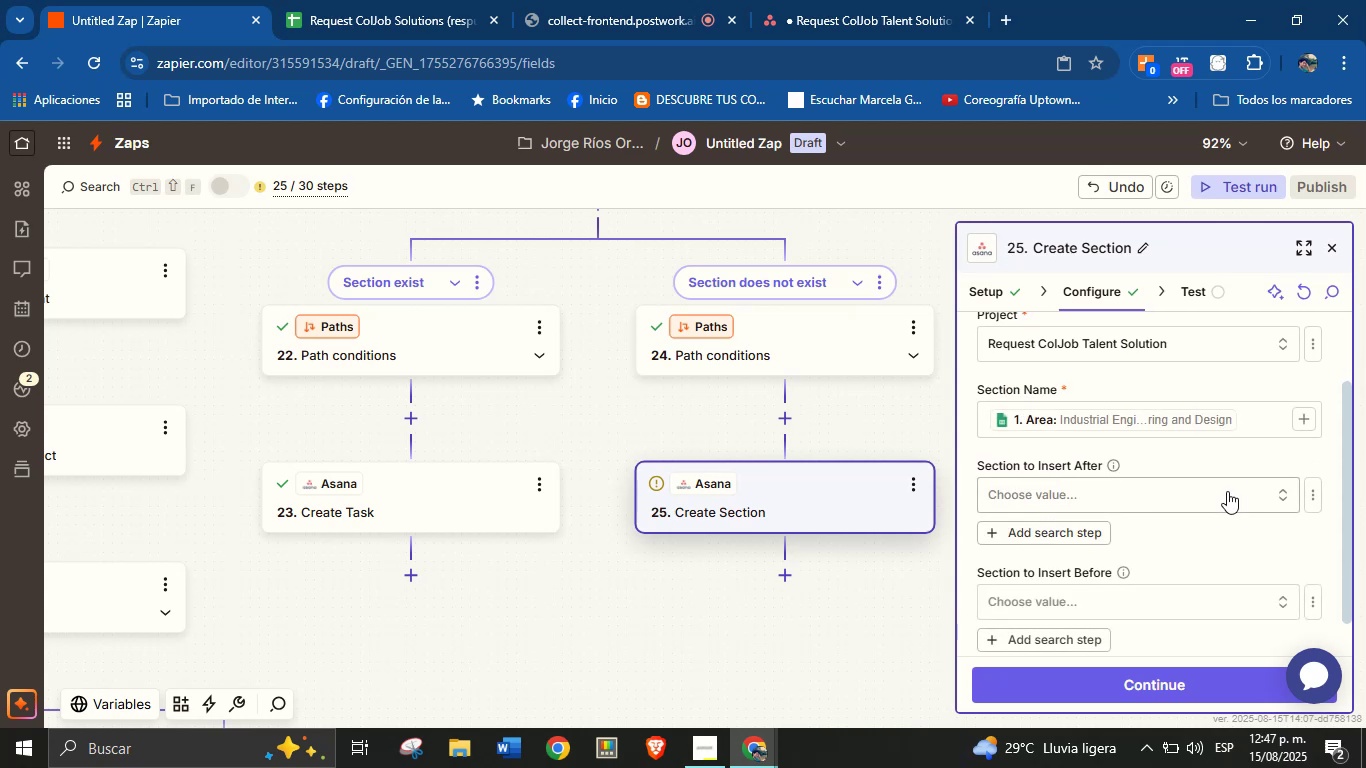 
left_click([1227, 491])
 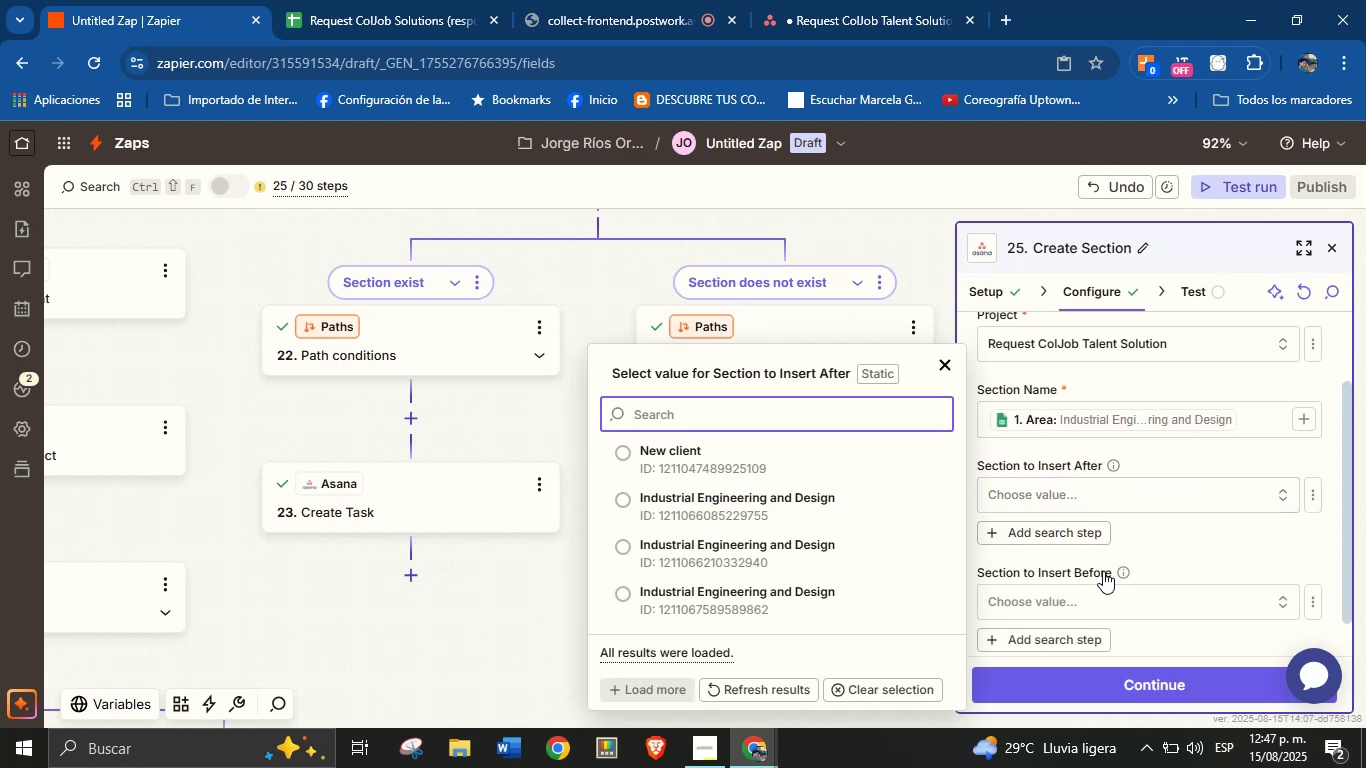 
left_click([1167, 546])
 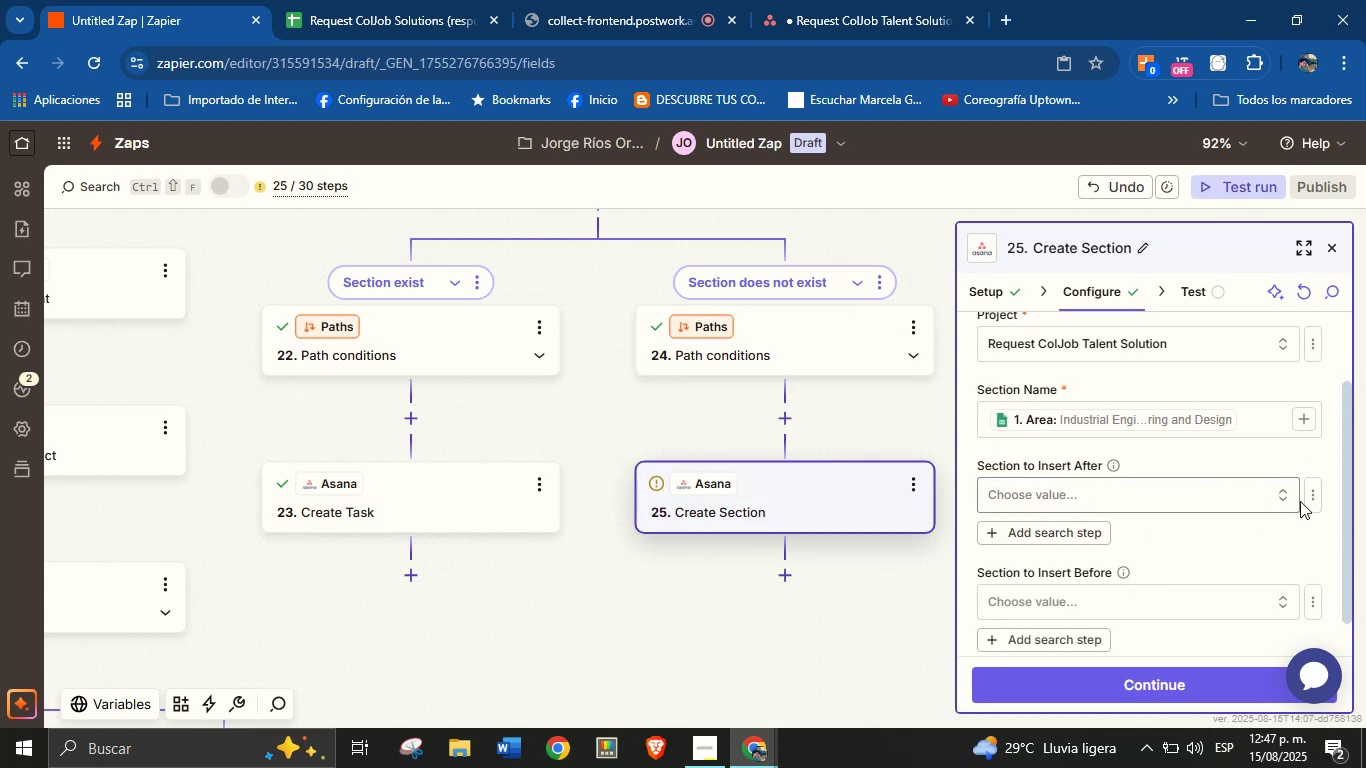 
left_click([1315, 498])
 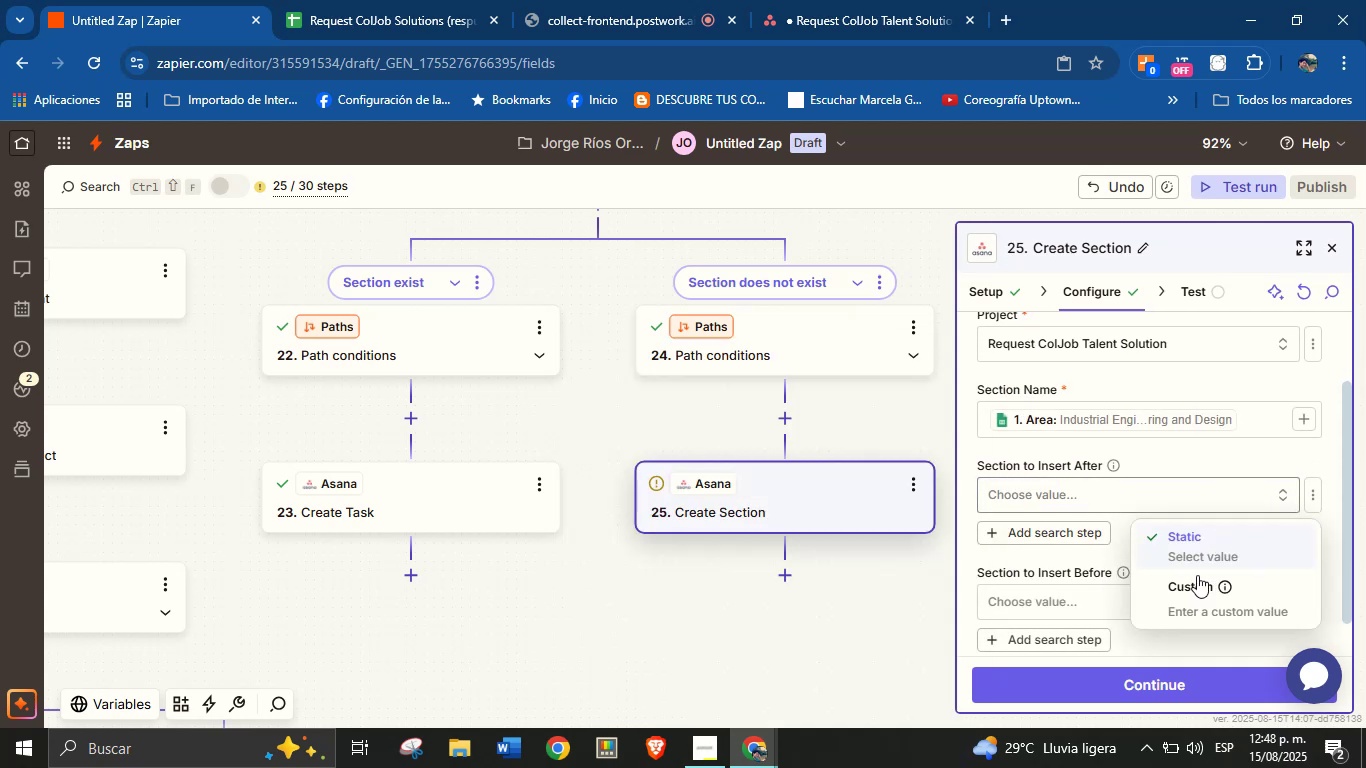 
left_click([1188, 589])
 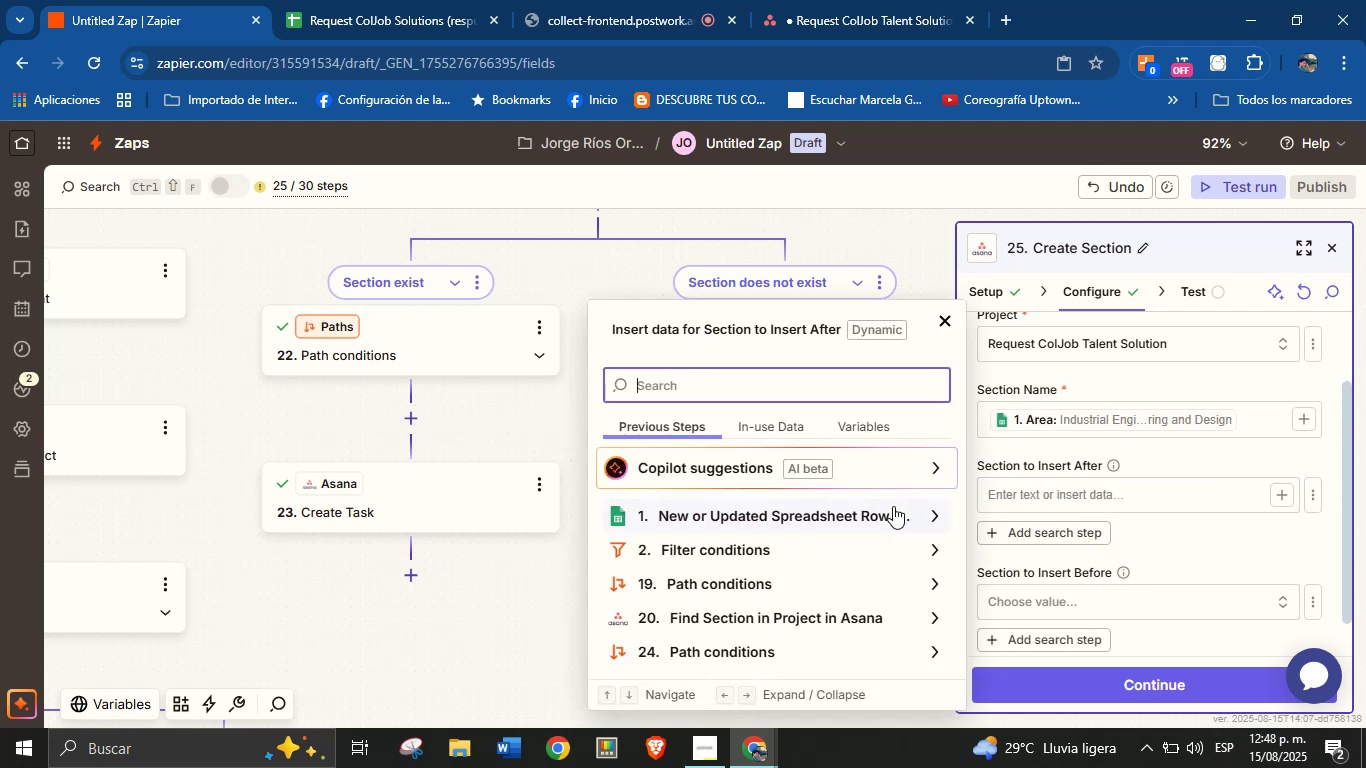 
left_click([931, 511])
 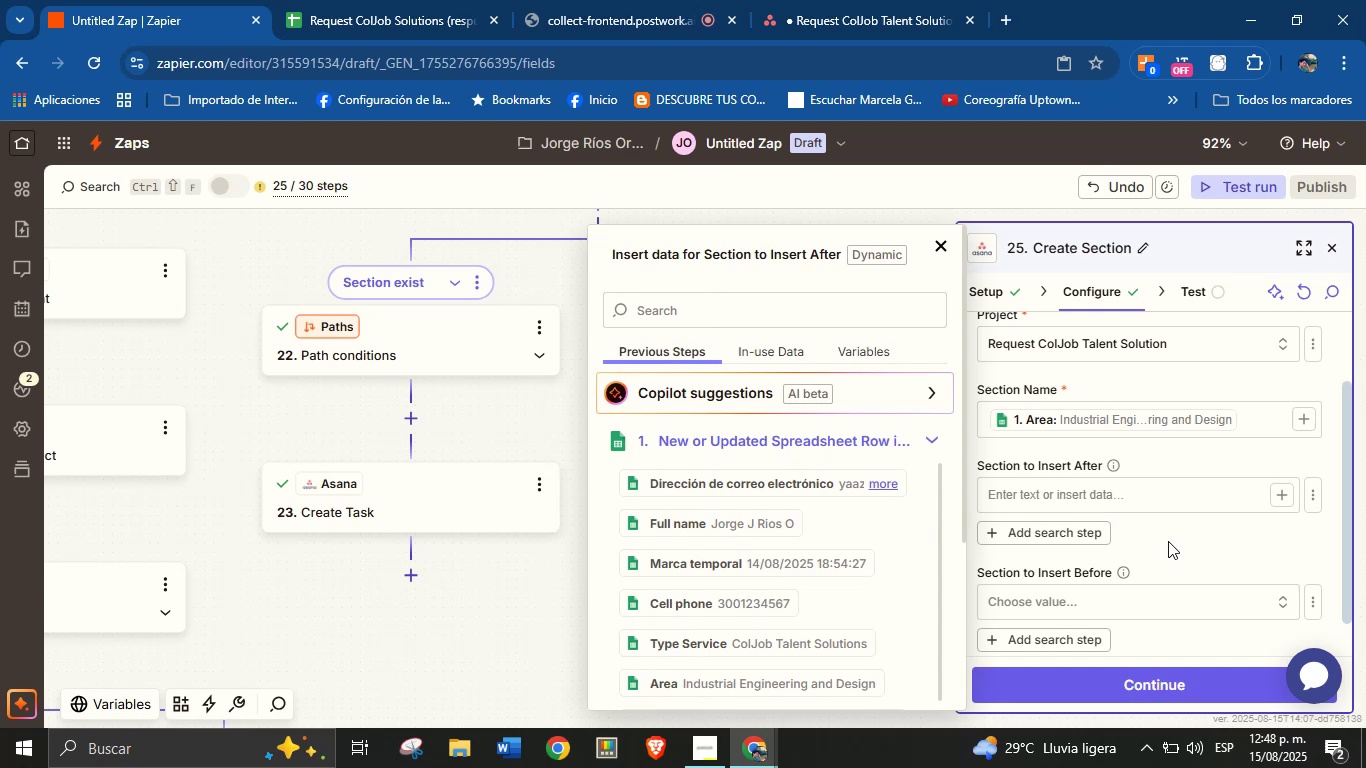 
left_click([1175, 536])
 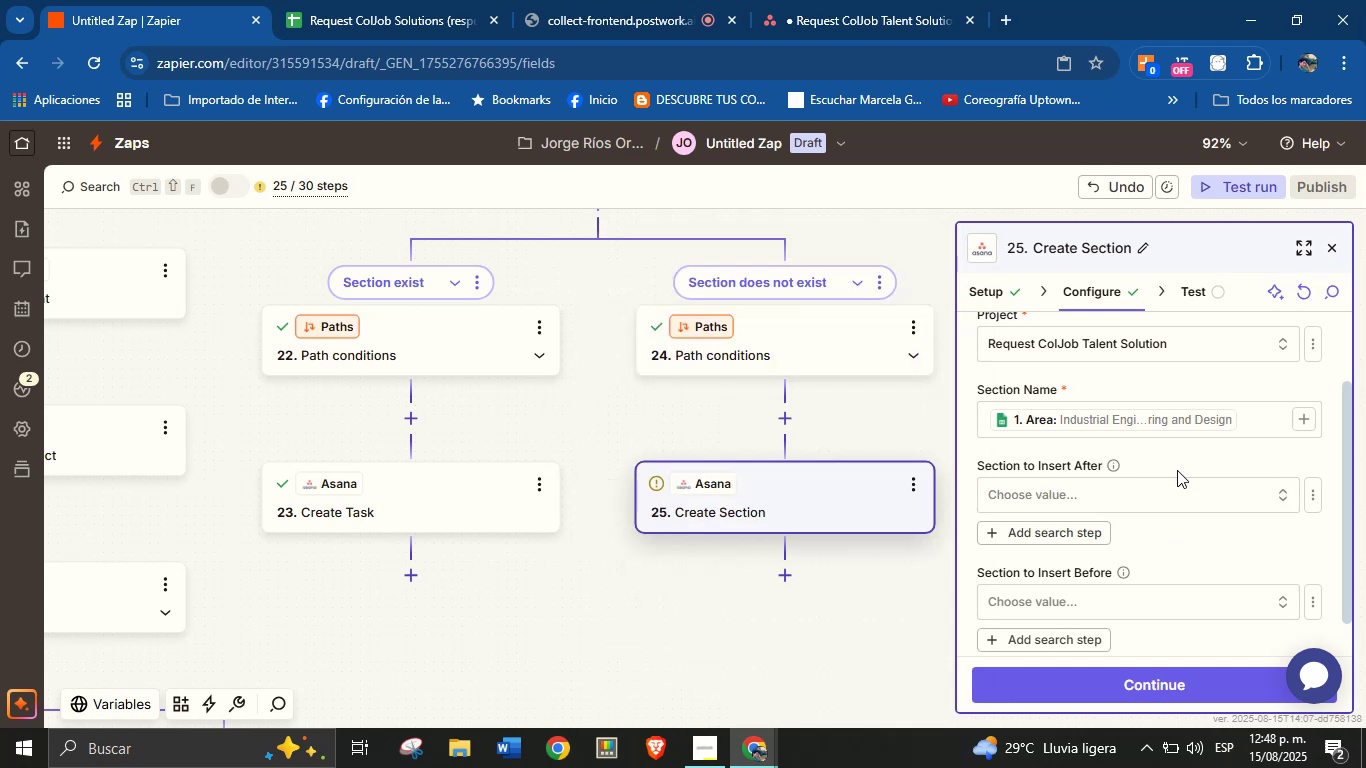 
scroll: coordinate [1114, 470], scroll_direction: up, amount: 2.0
 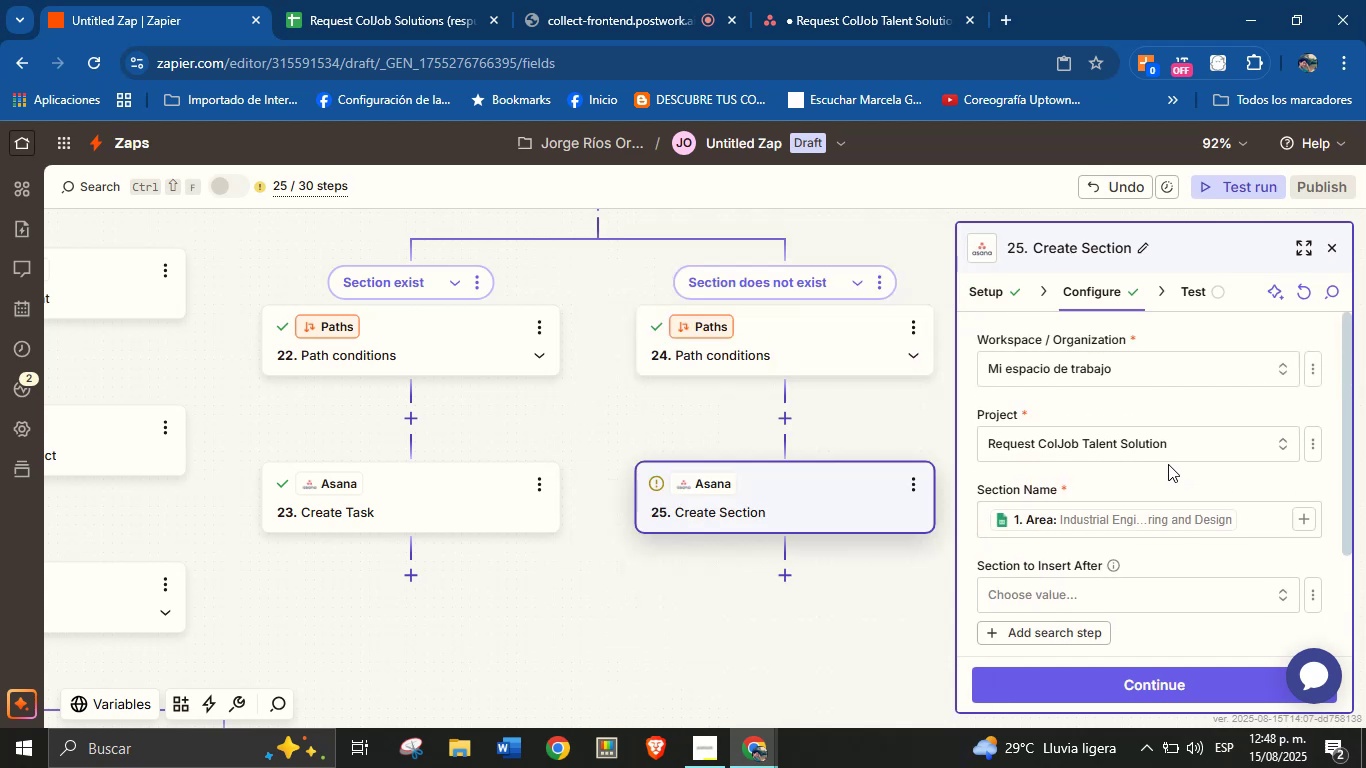 
scroll: coordinate [1181, 453], scroll_direction: down, amount: 3.0
 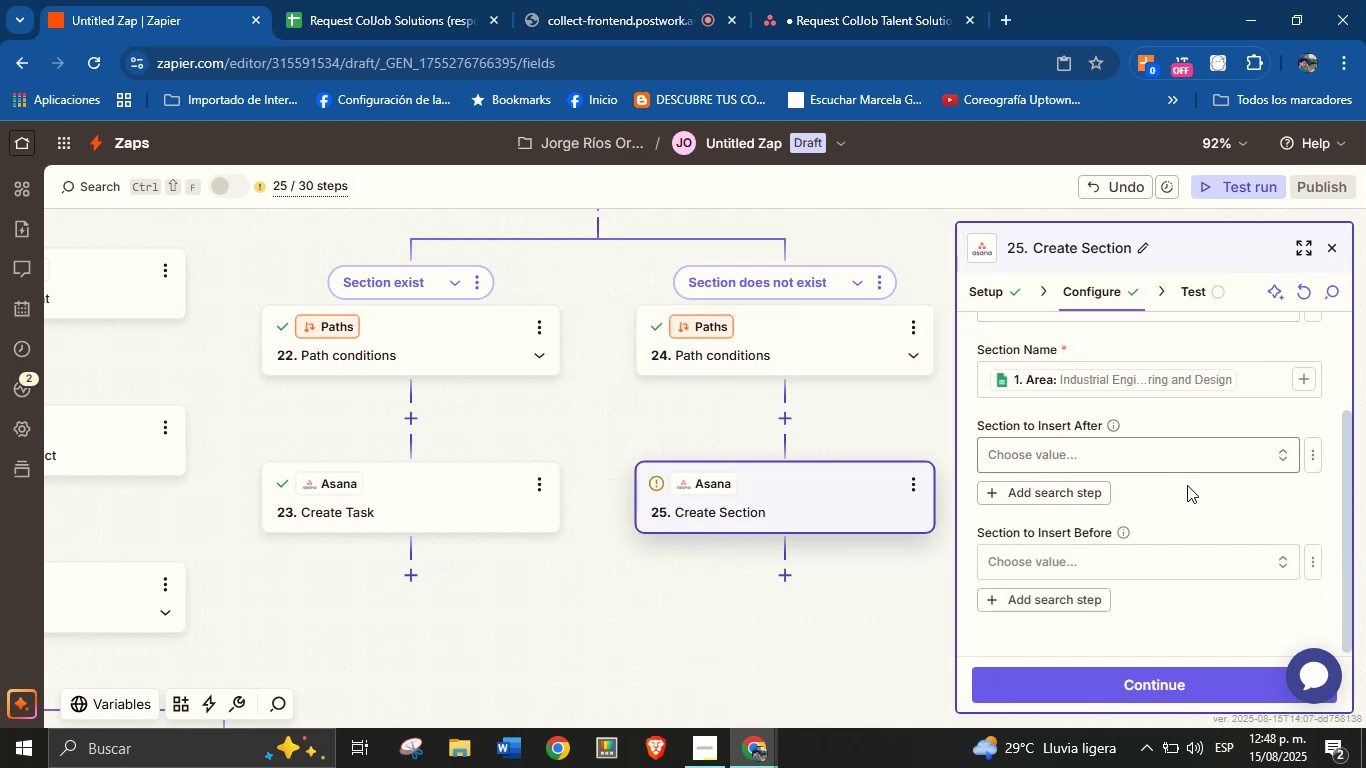 
left_click([1189, 499])
 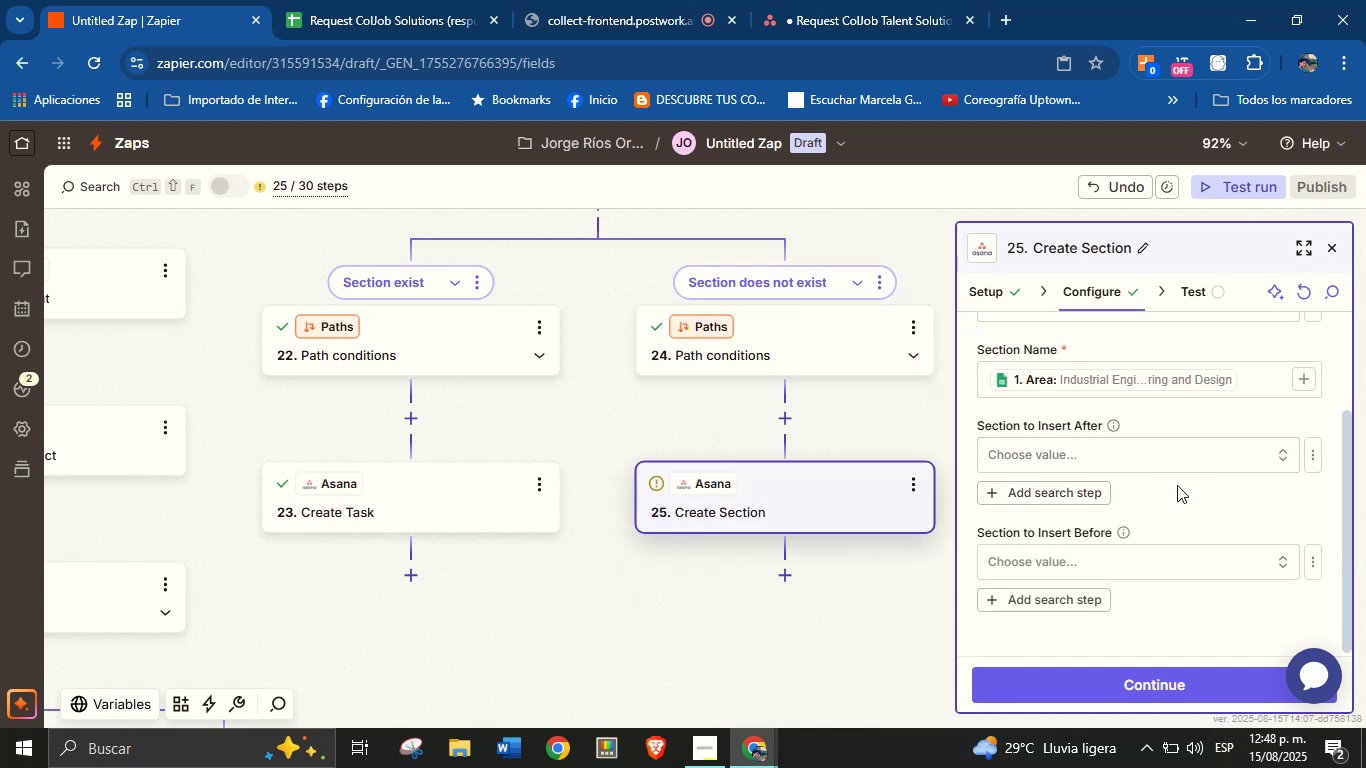 
scroll: coordinate [1175, 495], scroll_direction: down, amount: 1.0
 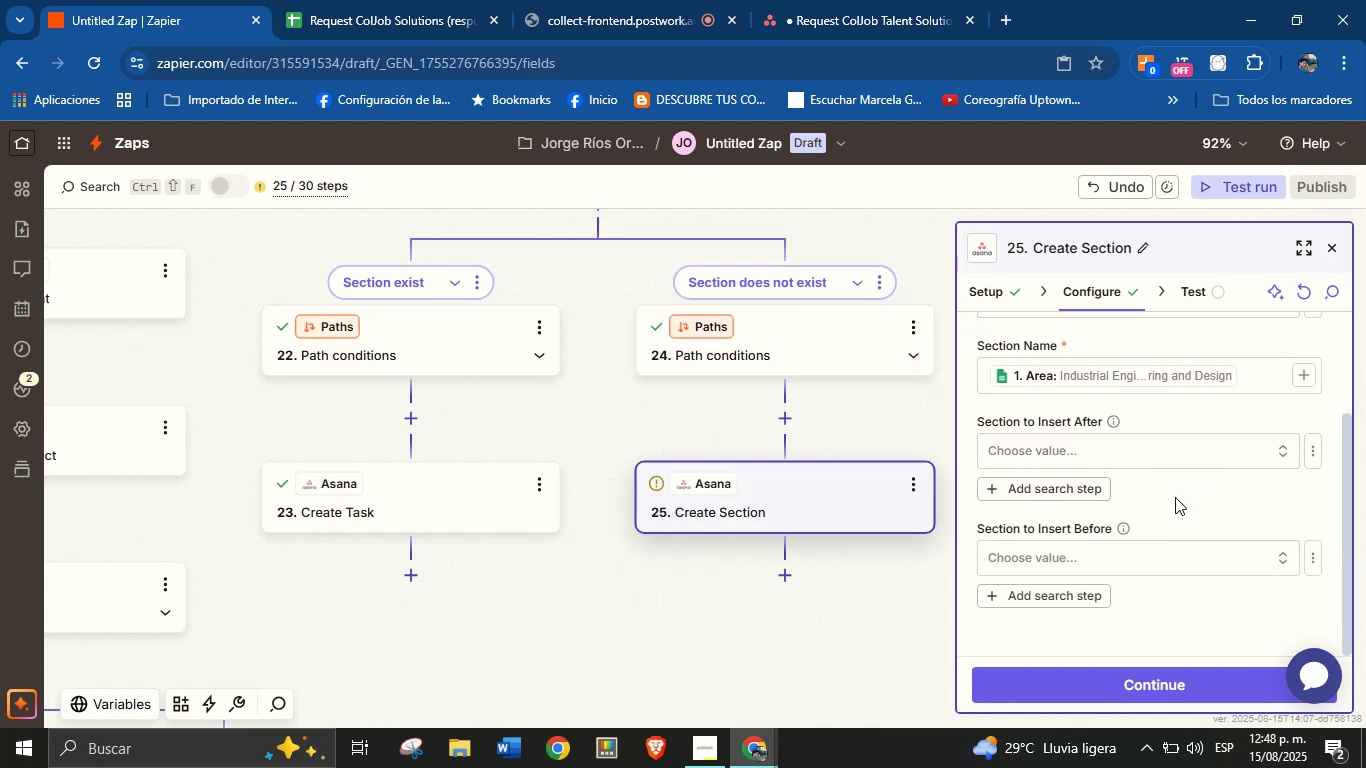 
scroll: coordinate [1175, 497], scroll_direction: up, amount: 1.0
 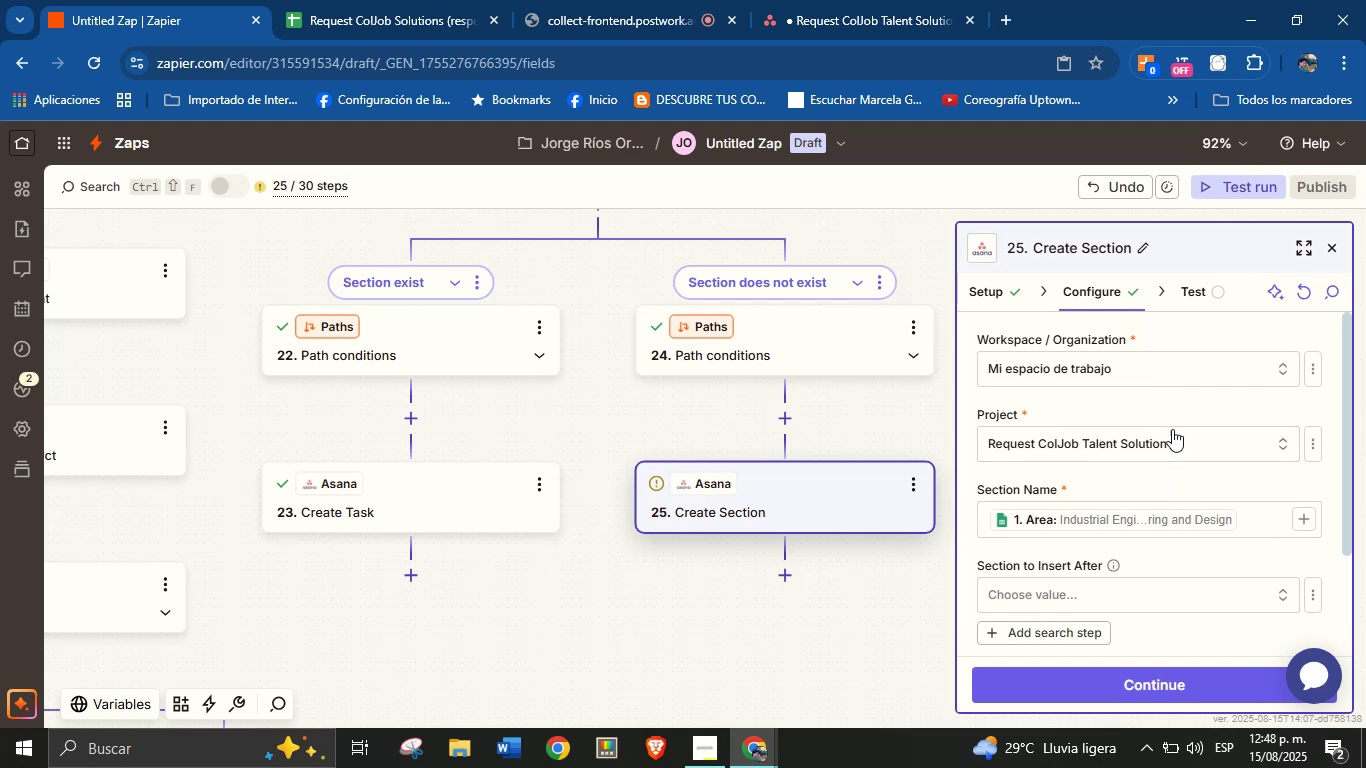 
scroll: coordinate [1155, 522], scroll_direction: down, amount: 4.0
 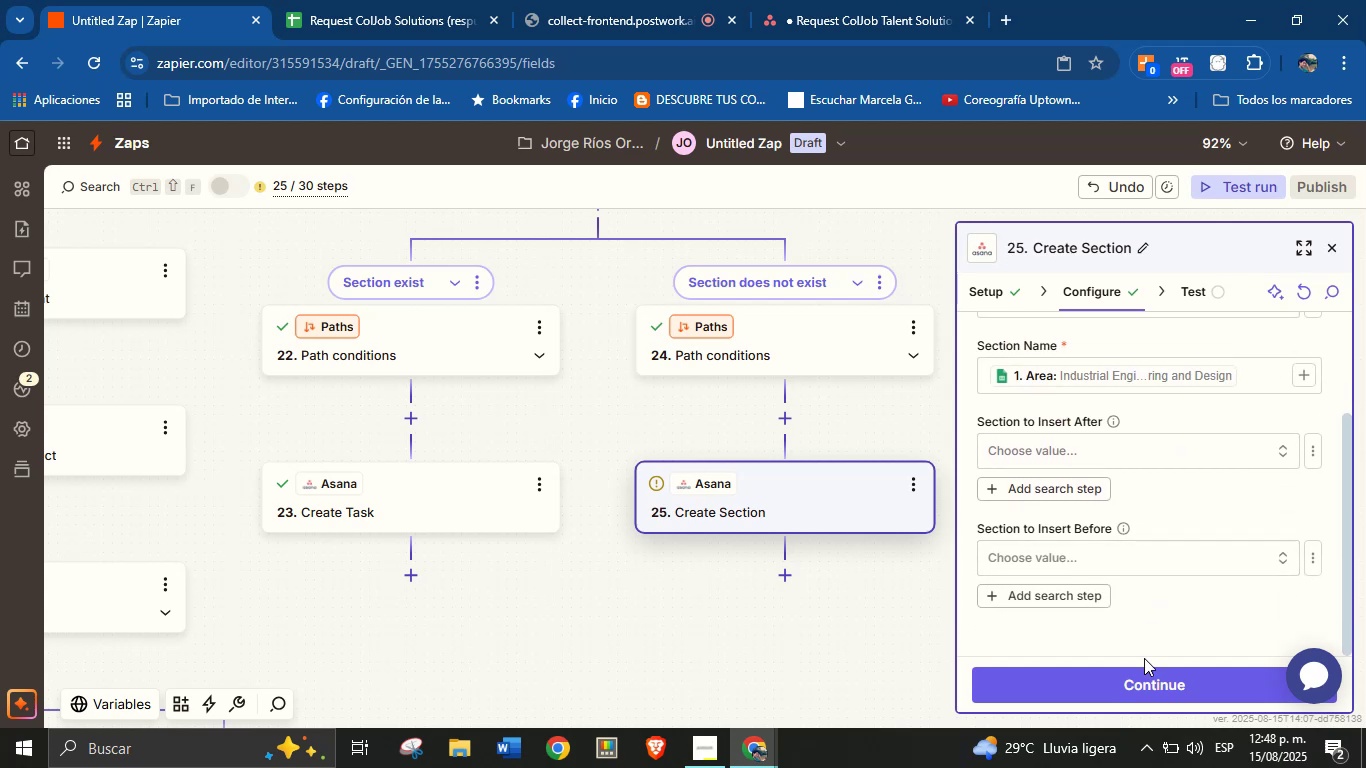 
left_click([1145, 673])
 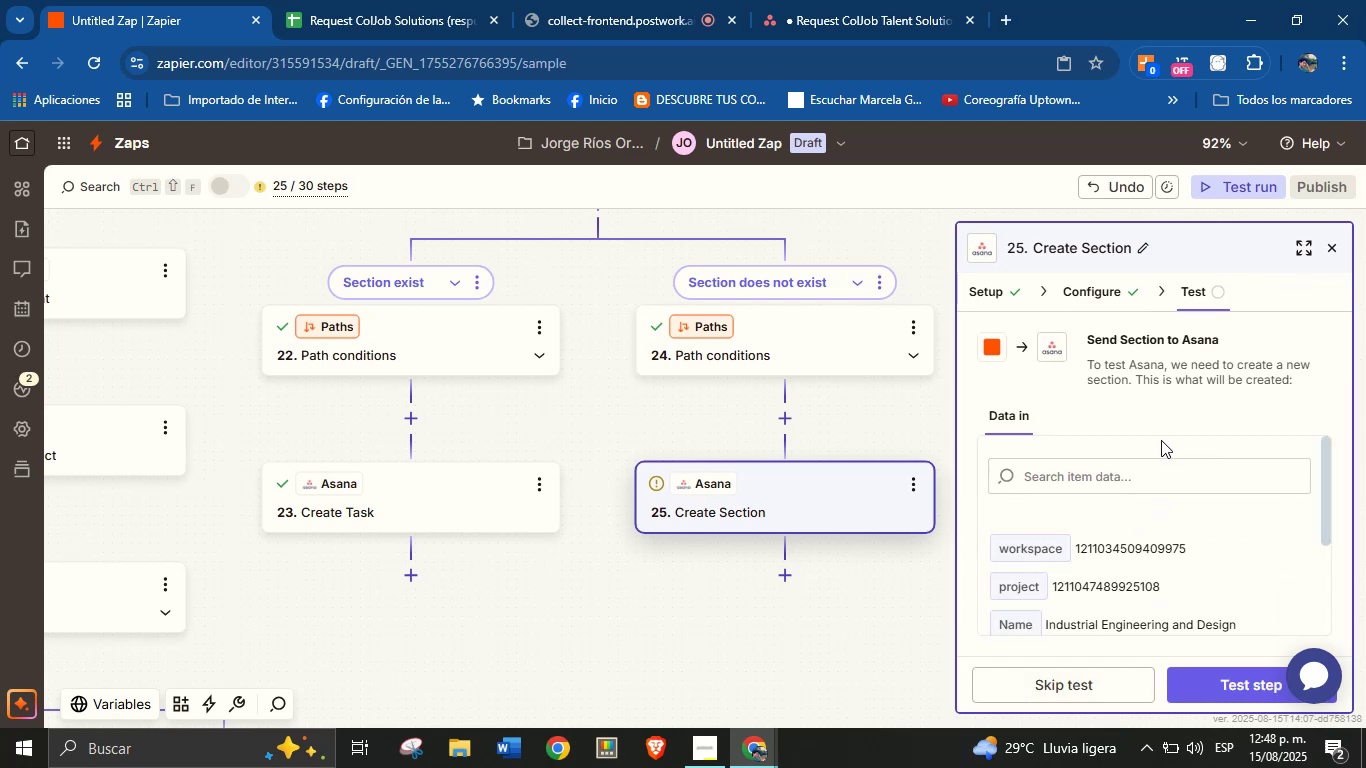 
scroll: coordinate [1183, 543], scroll_direction: down, amount: 1.0
 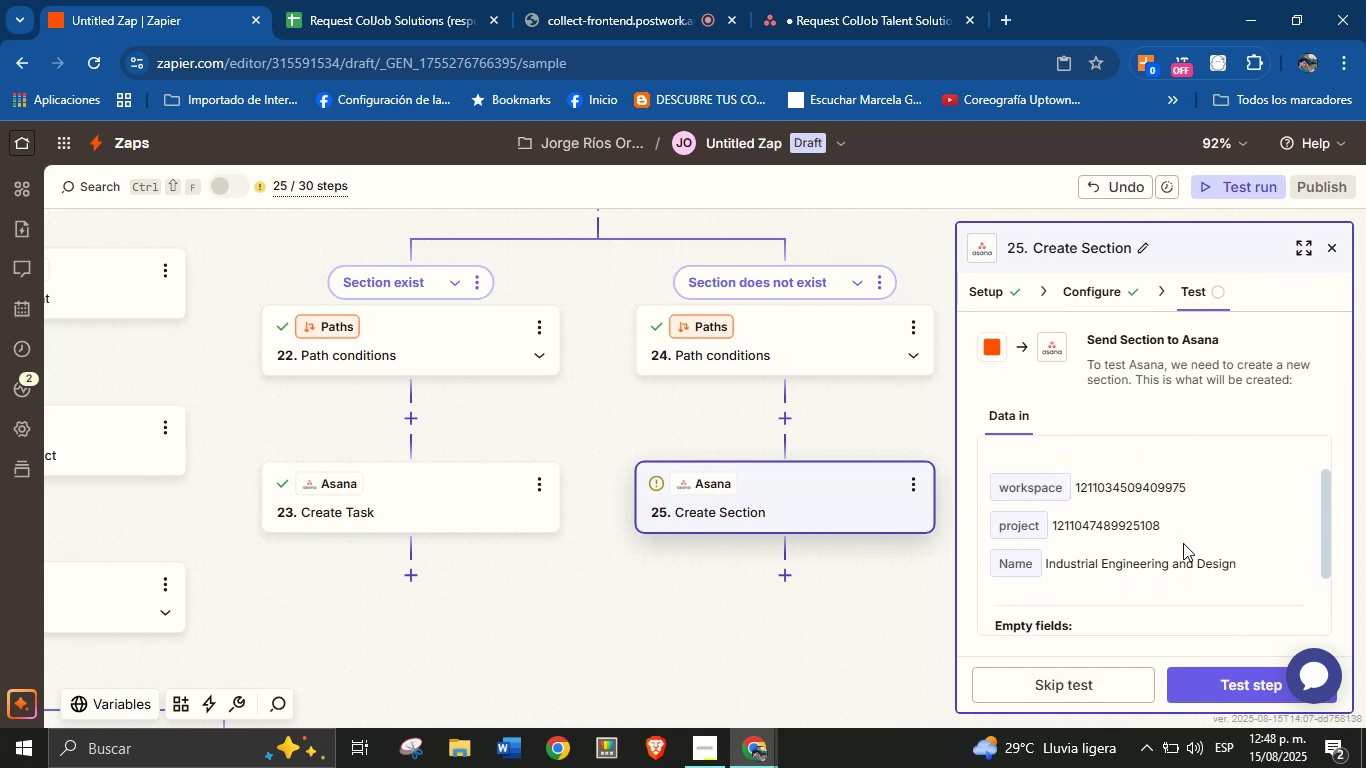 
scroll: coordinate [1183, 543], scroll_direction: up, amount: 2.0
 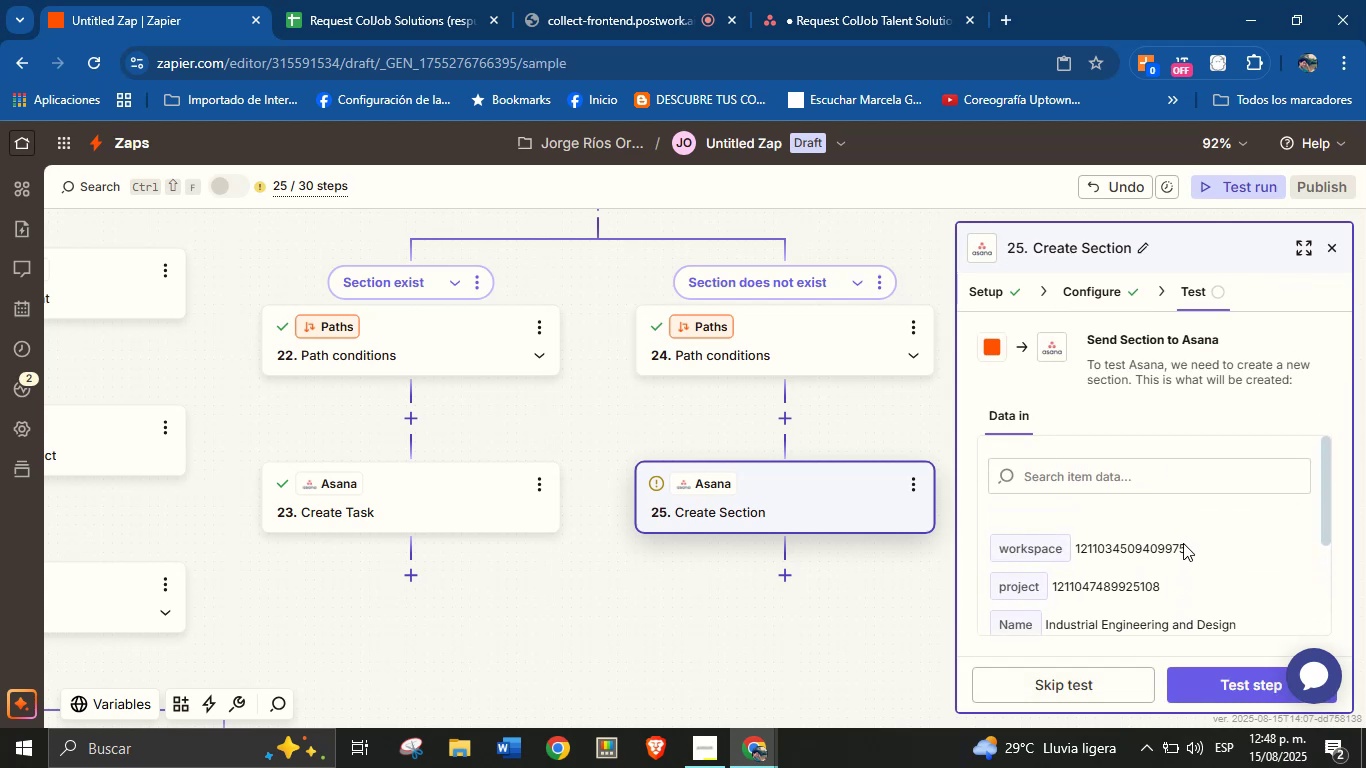 
scroll: coordinate [1183, 543], scroll_direction: down, amount: 2.0
 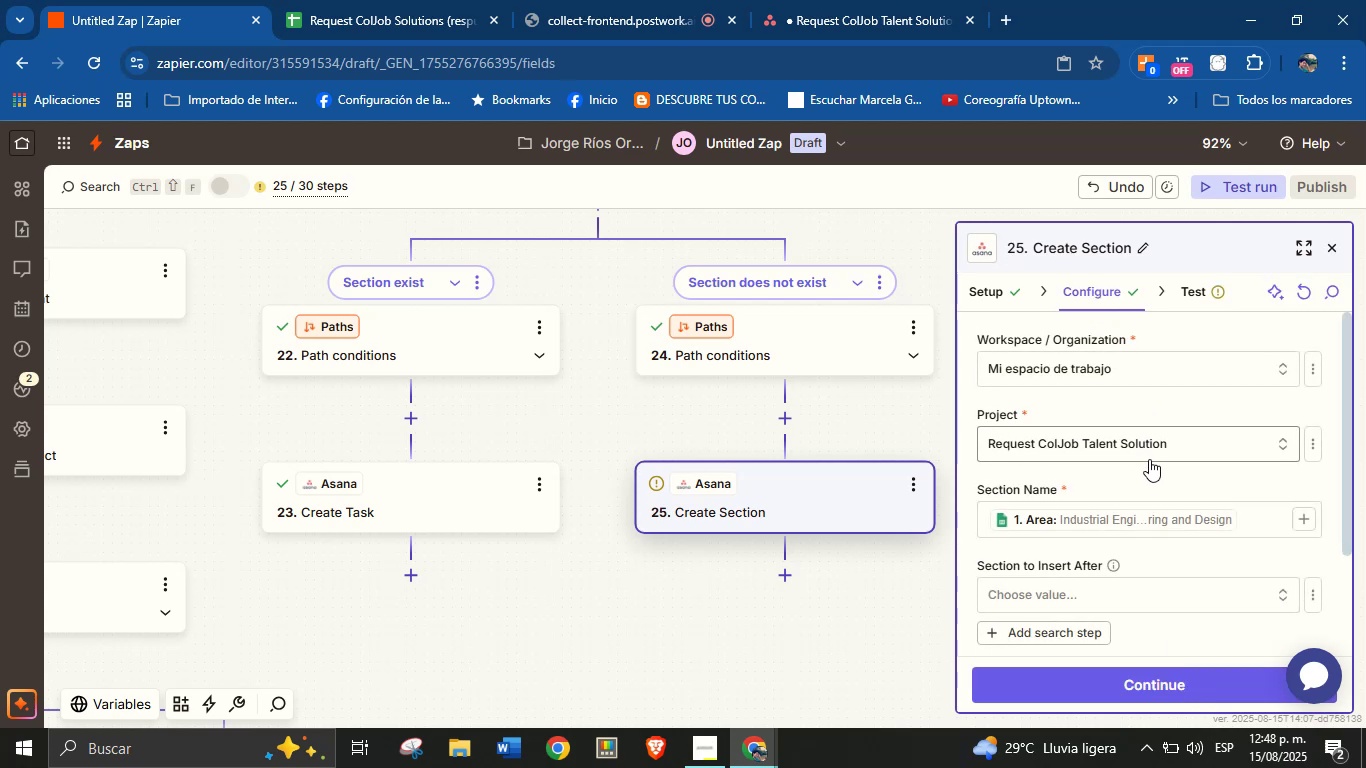 
wait(5.91)
 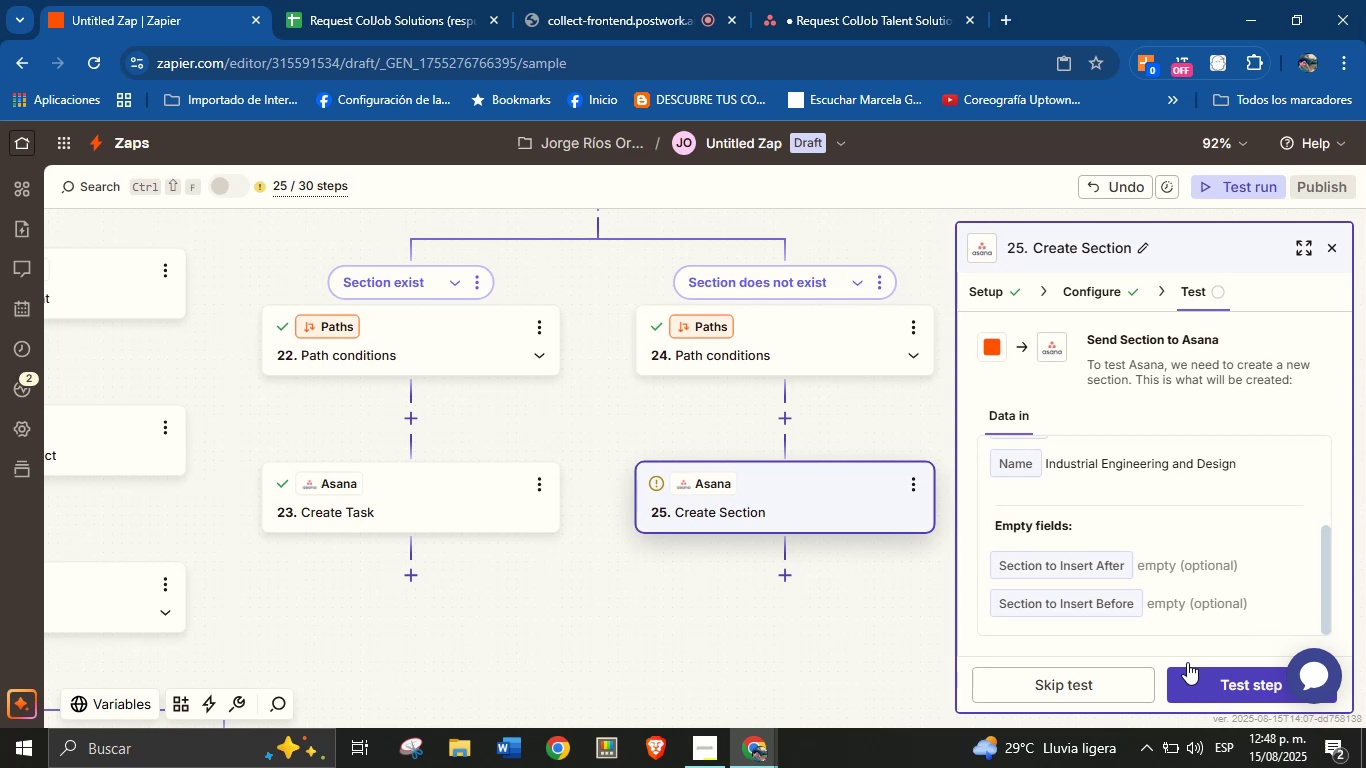 
scroll: coordinate [1150, 496], scroll_direction: down, amount: 3.0
 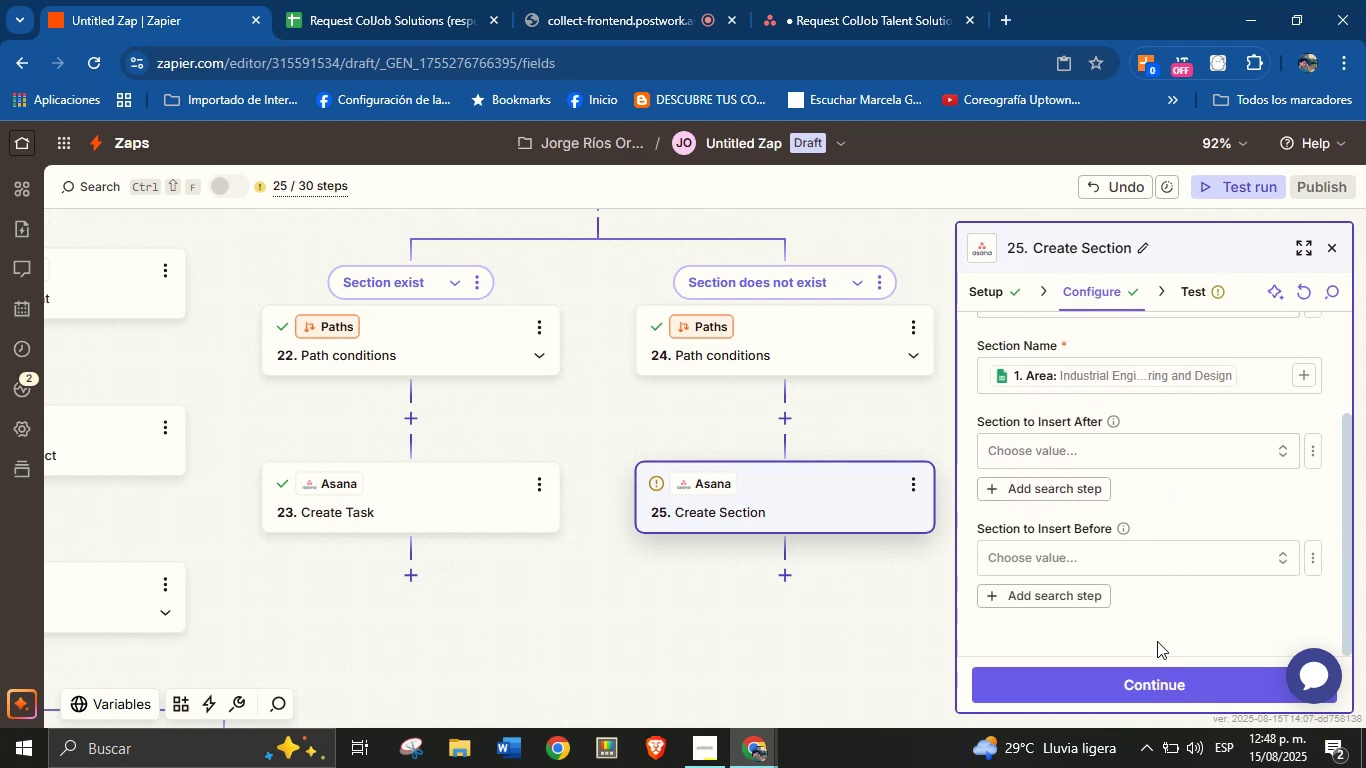 
left_click([1154, 680])
 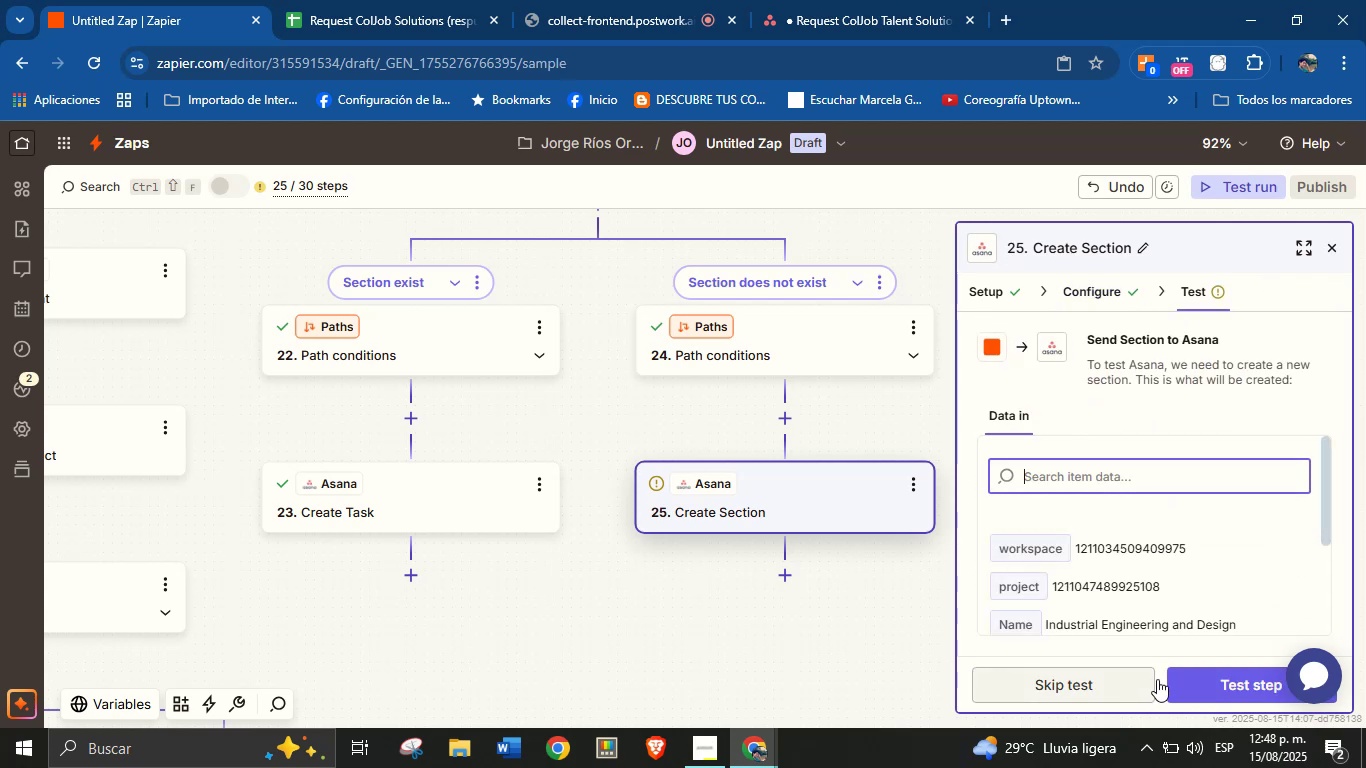 
left_click([1210, 692])
 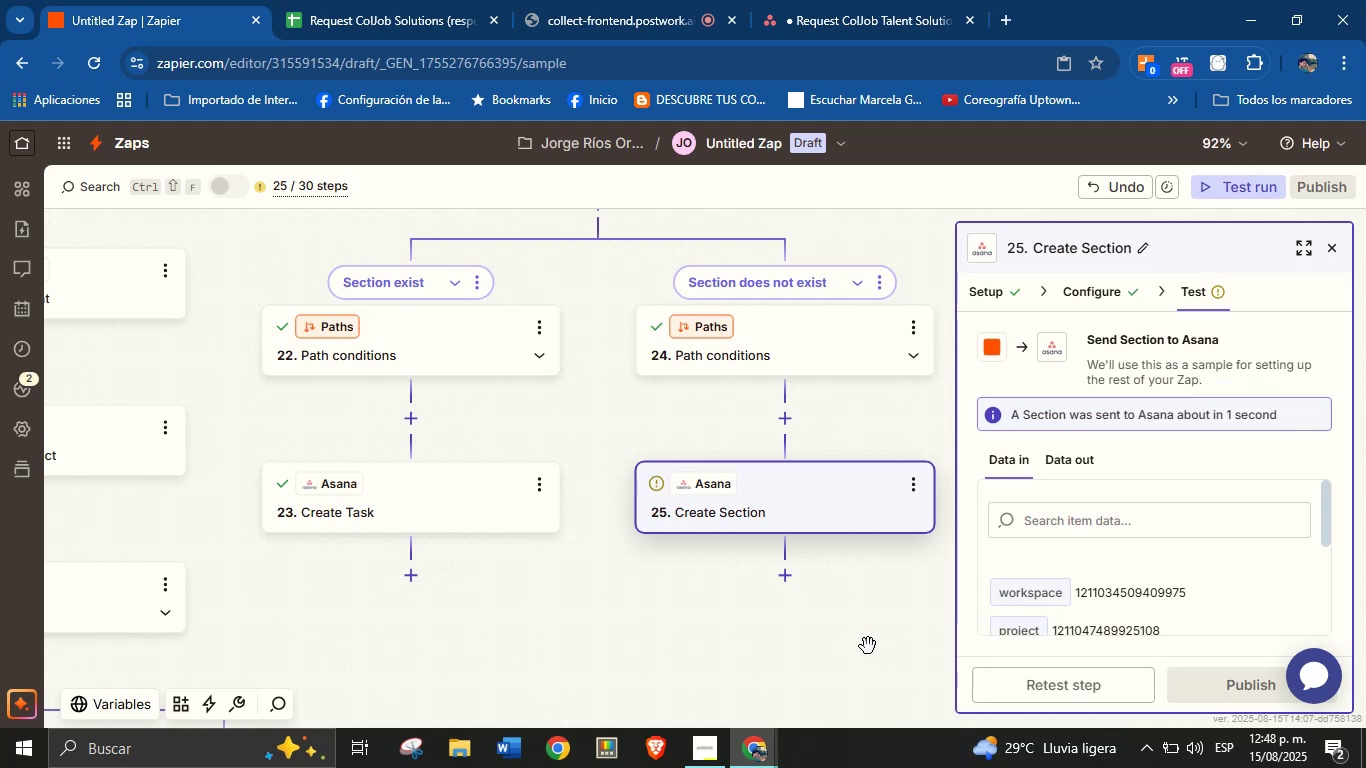 
left_click_drag(start_coordinate=[868, 622], to_coordinate=[856, 541])
 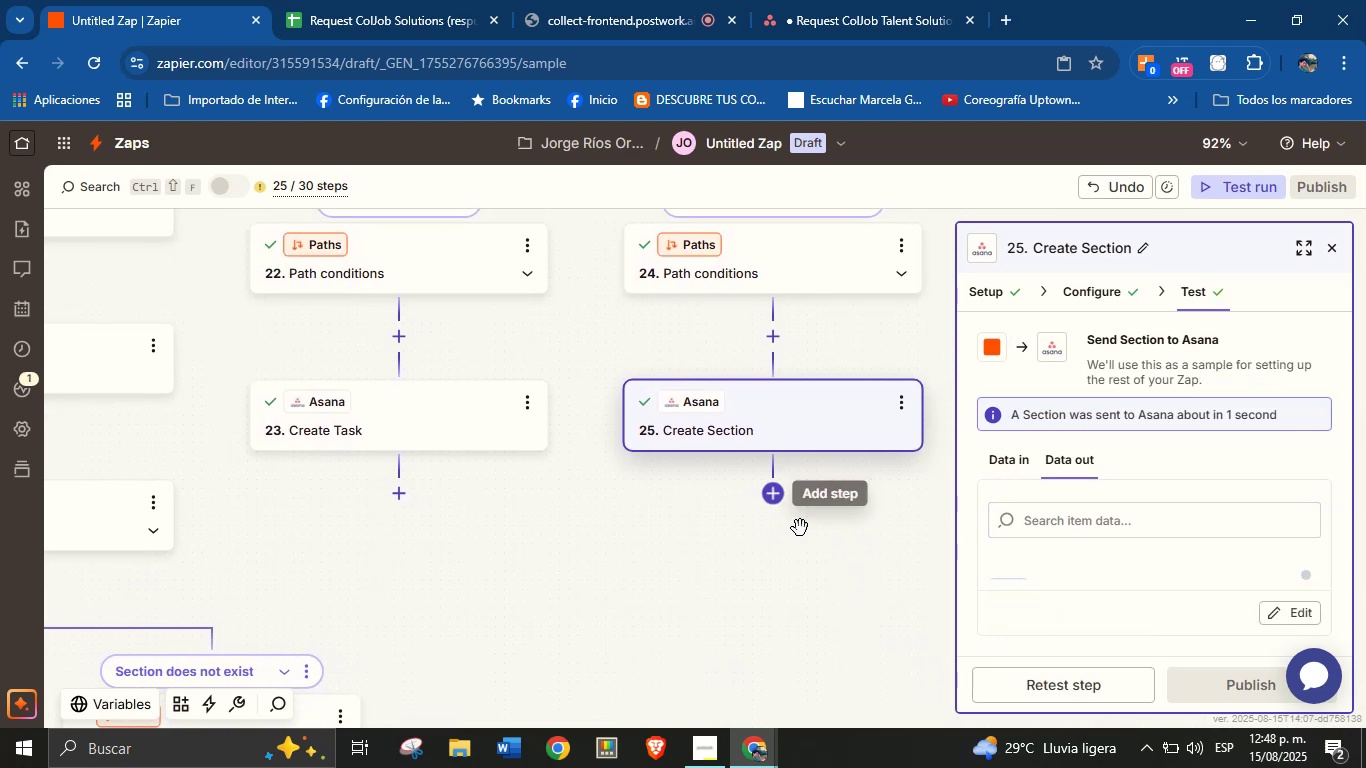 
wait(7.12)
 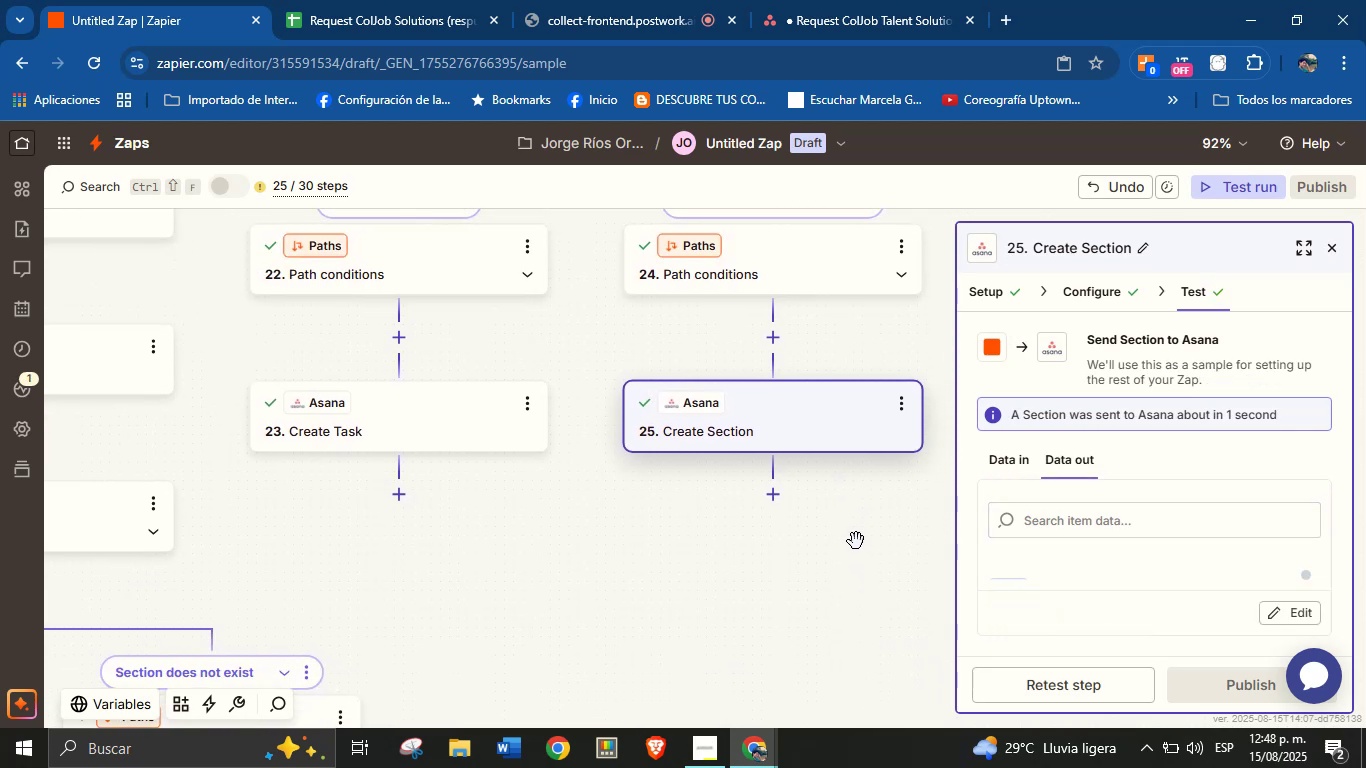 
left_click([765, 493])
 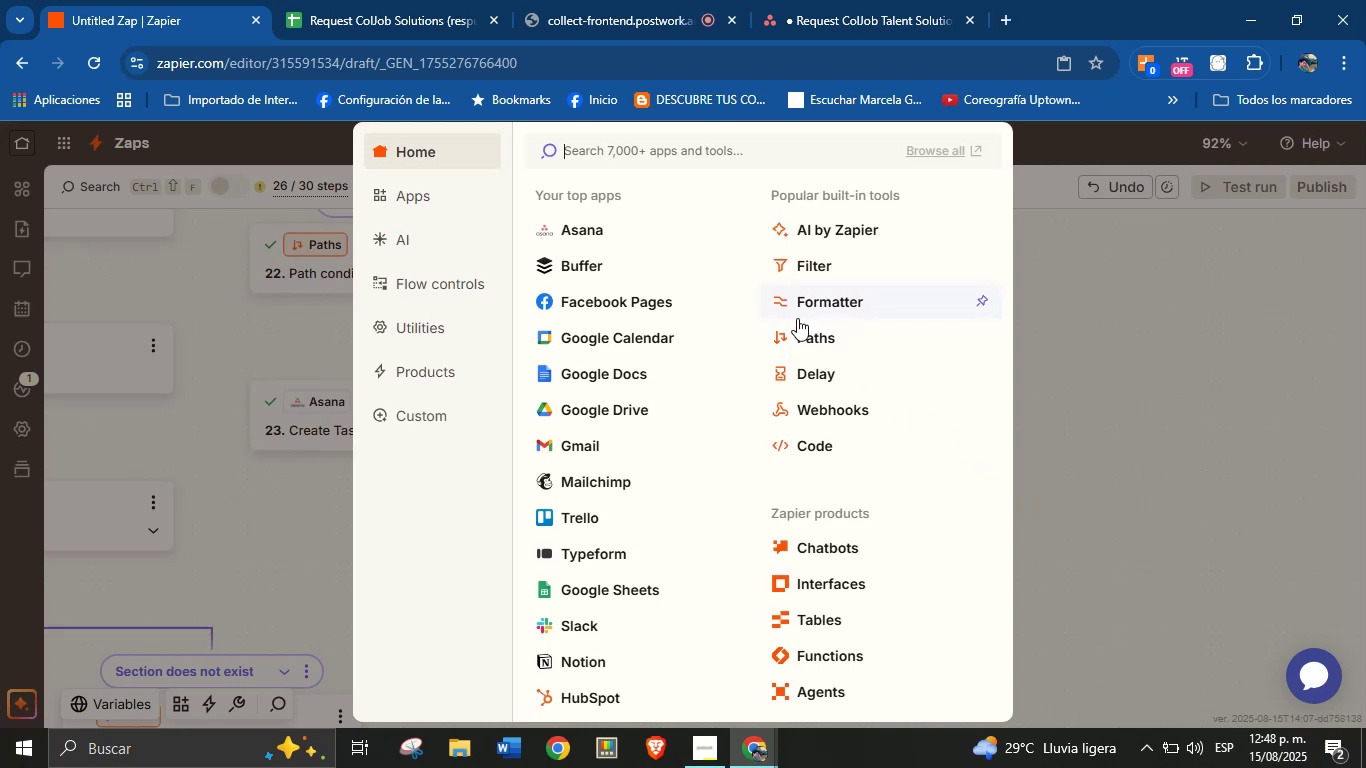 
left_click([586, 223])
 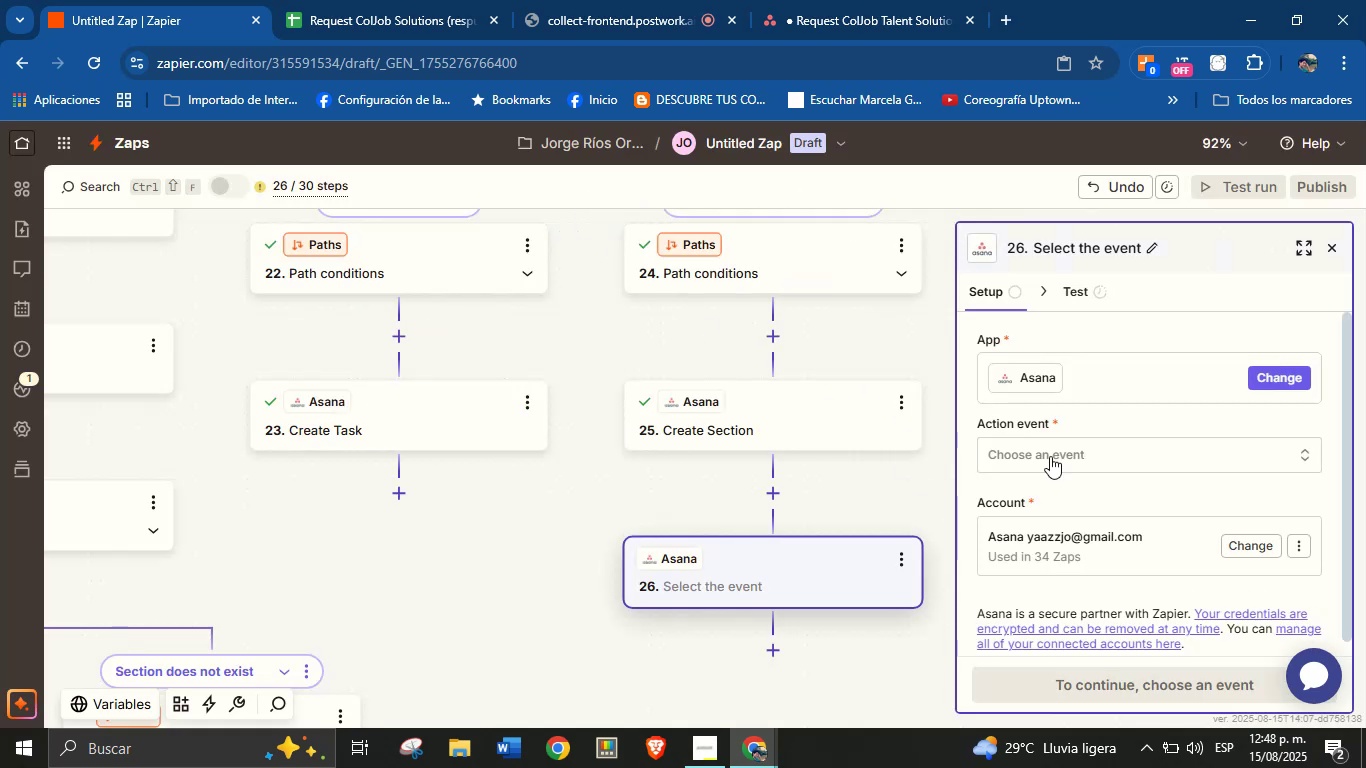 
left_click([1069, 443])
 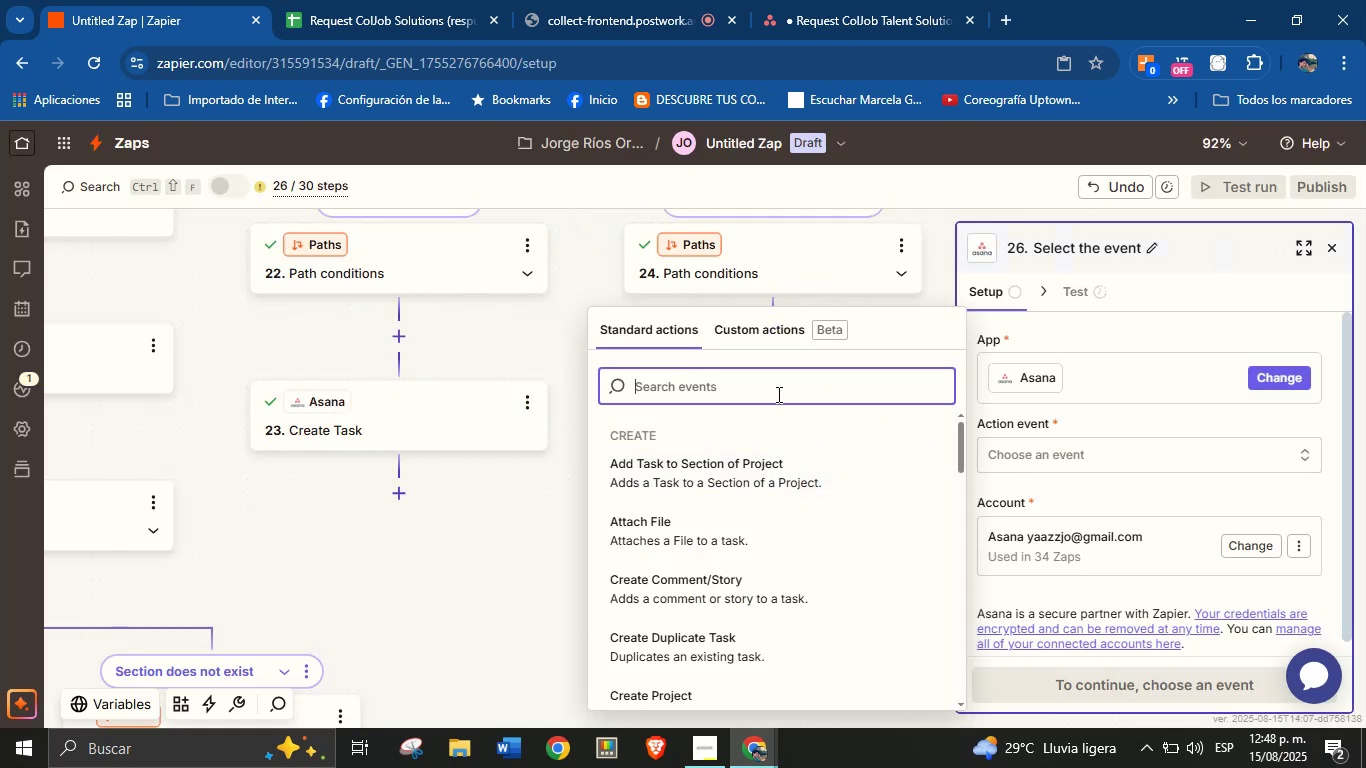 
type(task)
 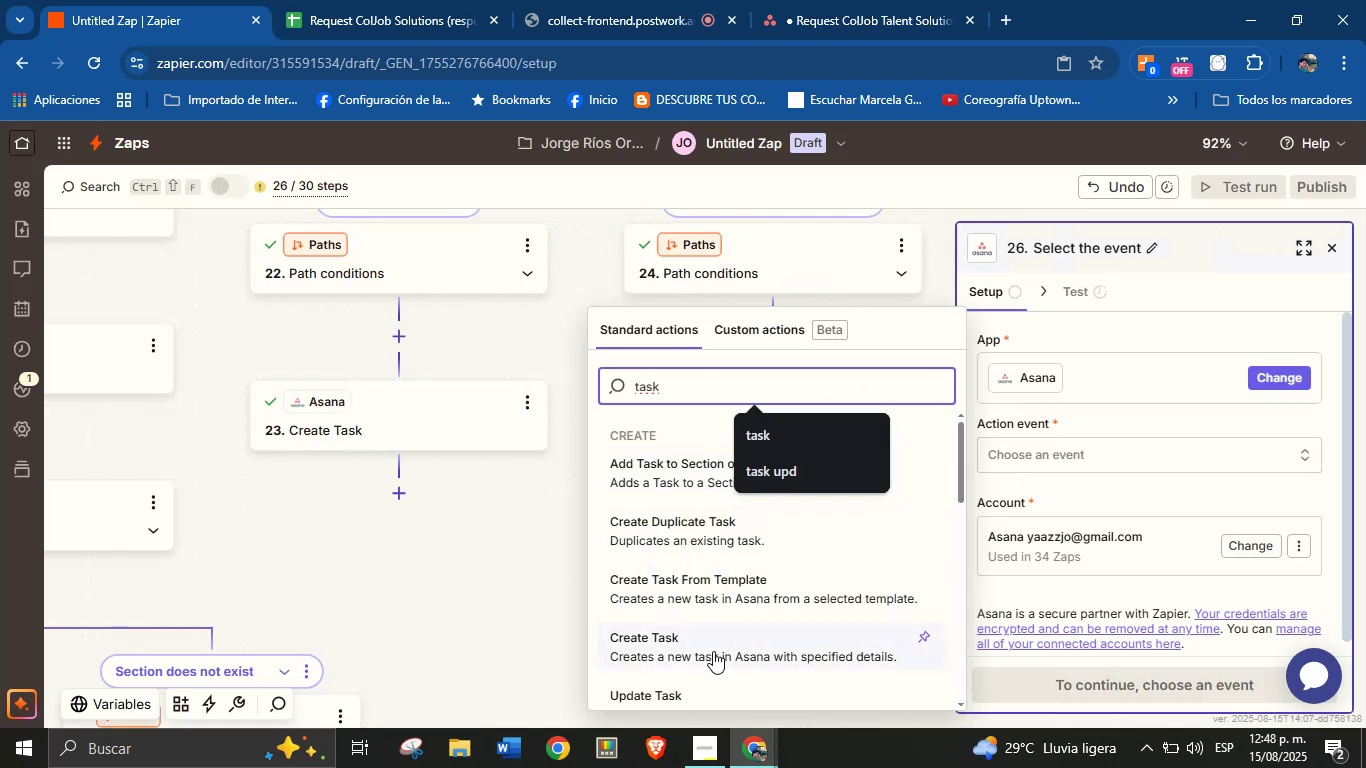 
left_click([710, 639])
 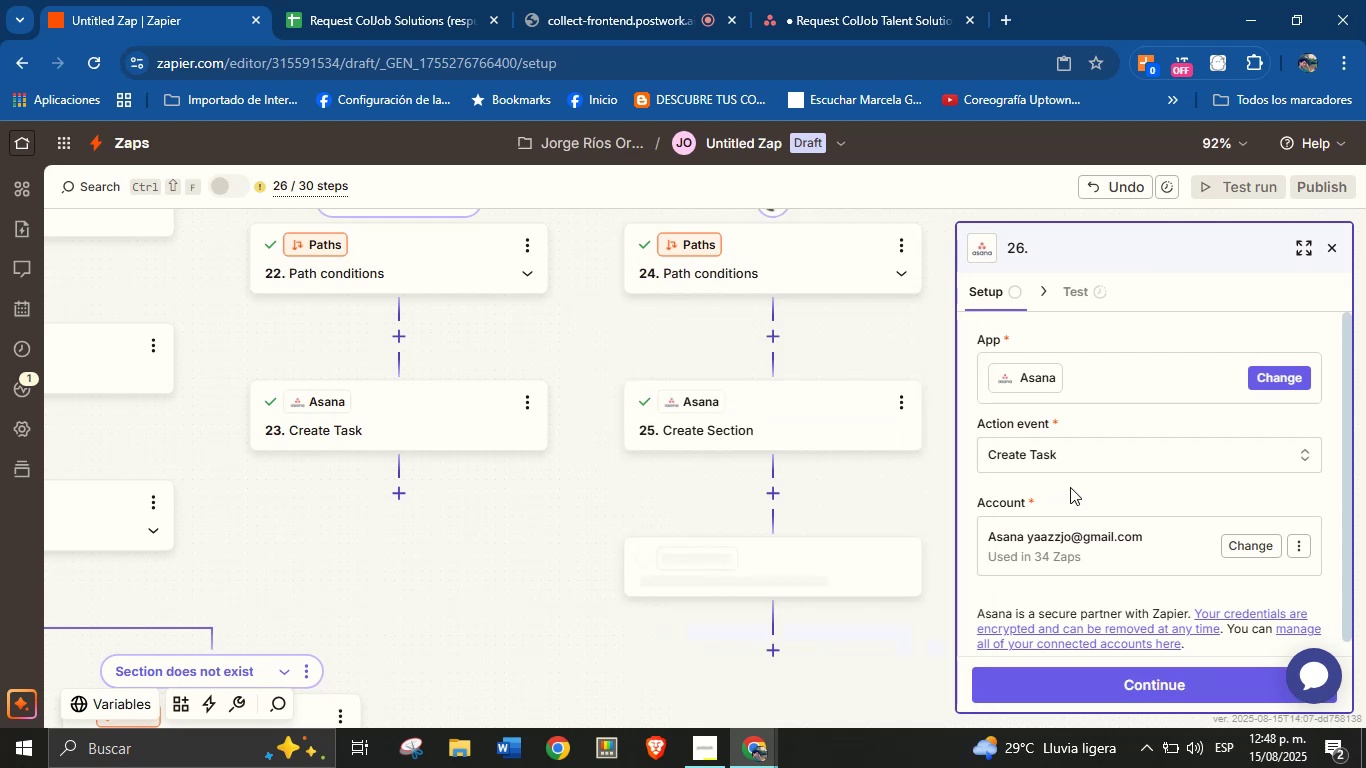 
left_click([1079, 484])
 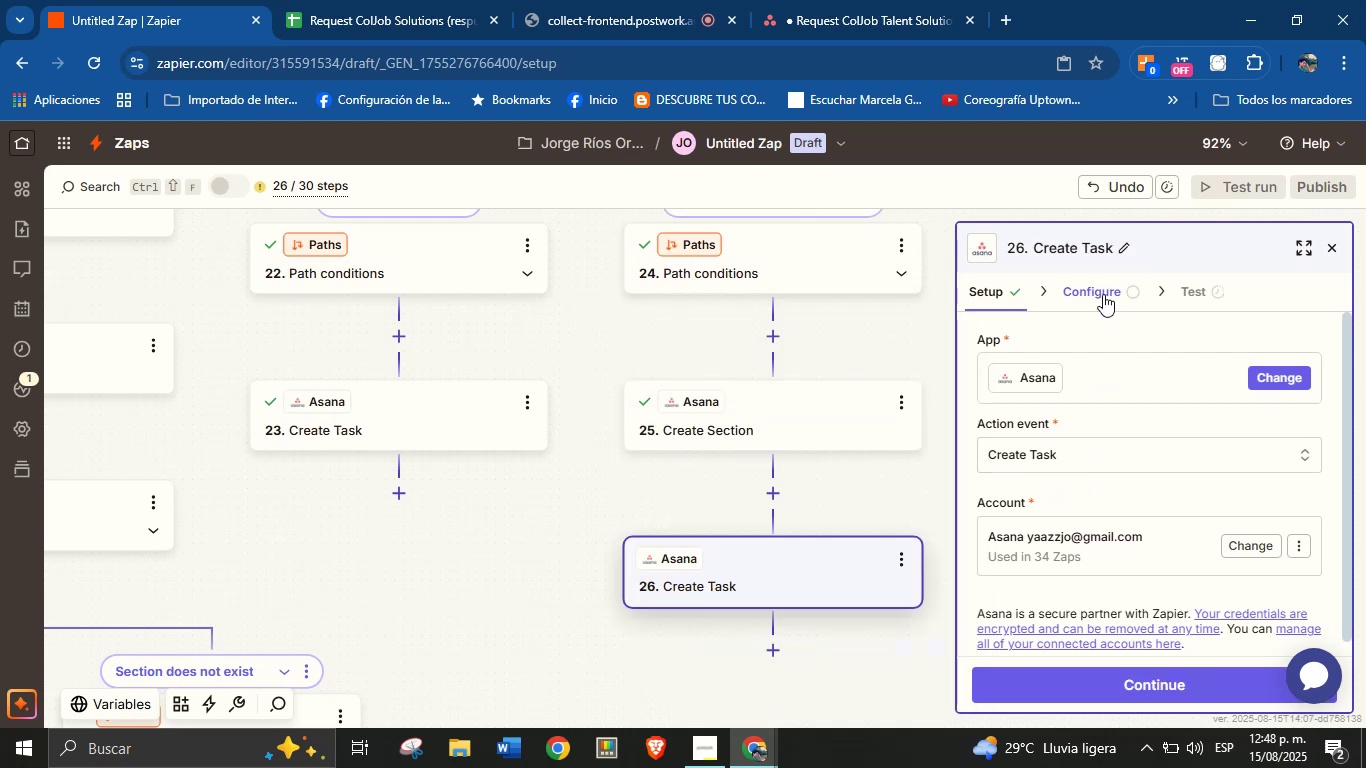 
left_click([1103, 294])
 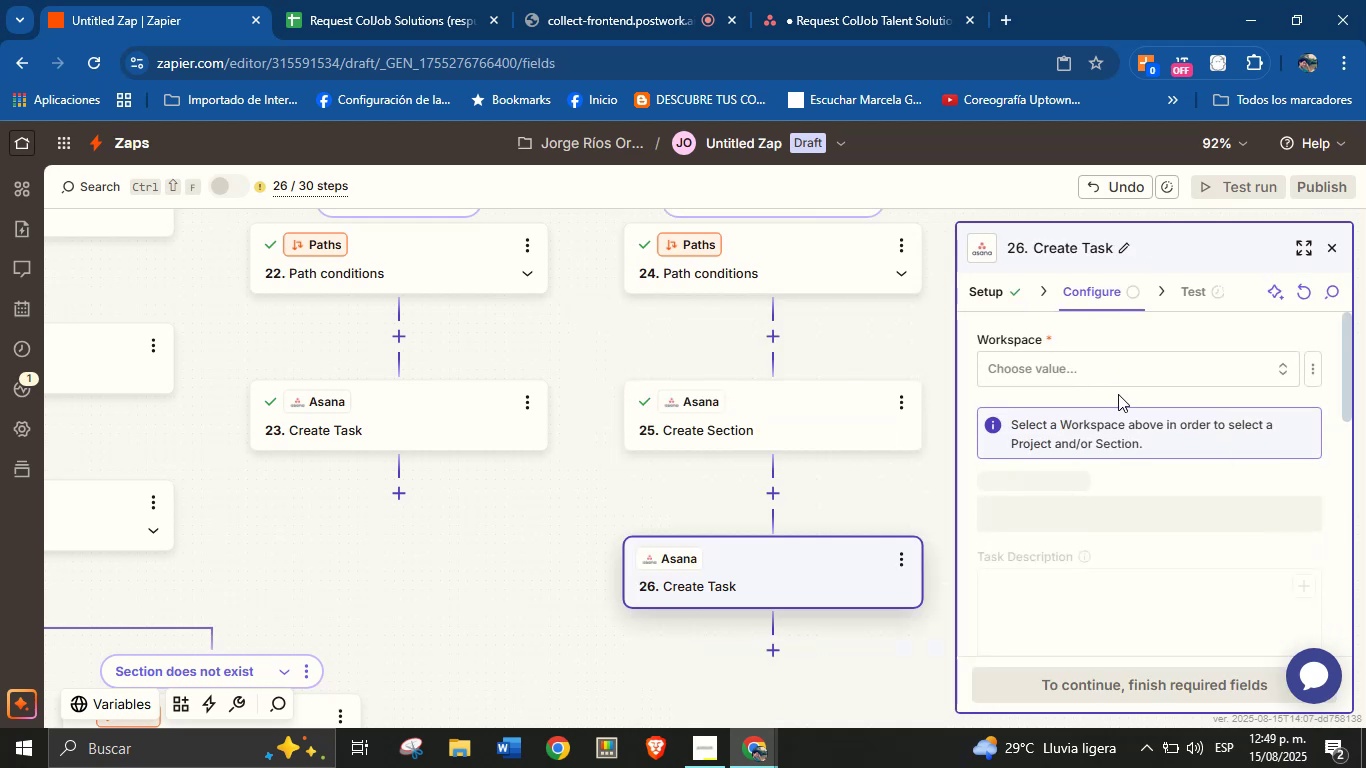 
left_click([1126, 380])
 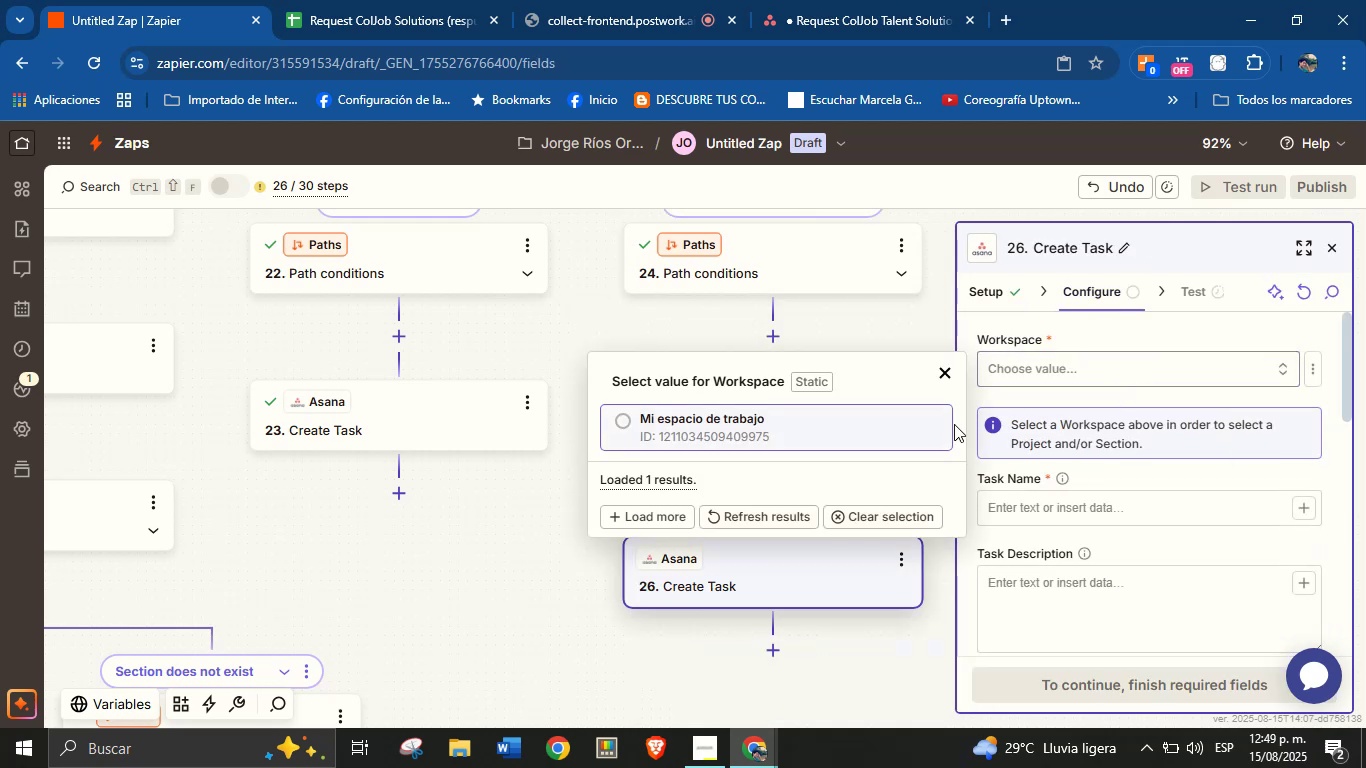 
left_click([854, 437])
 